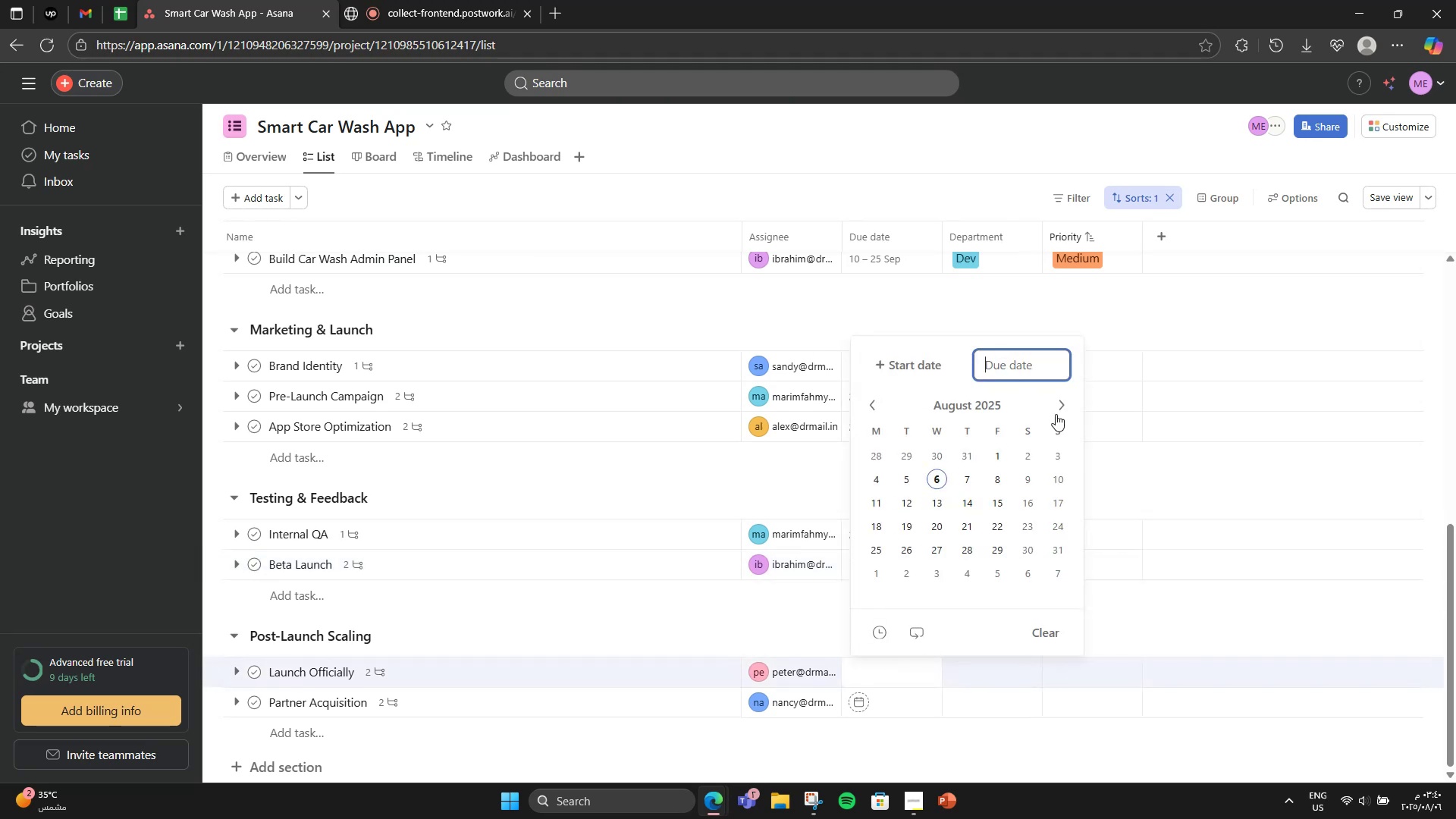 
double_click([1062, 407])
 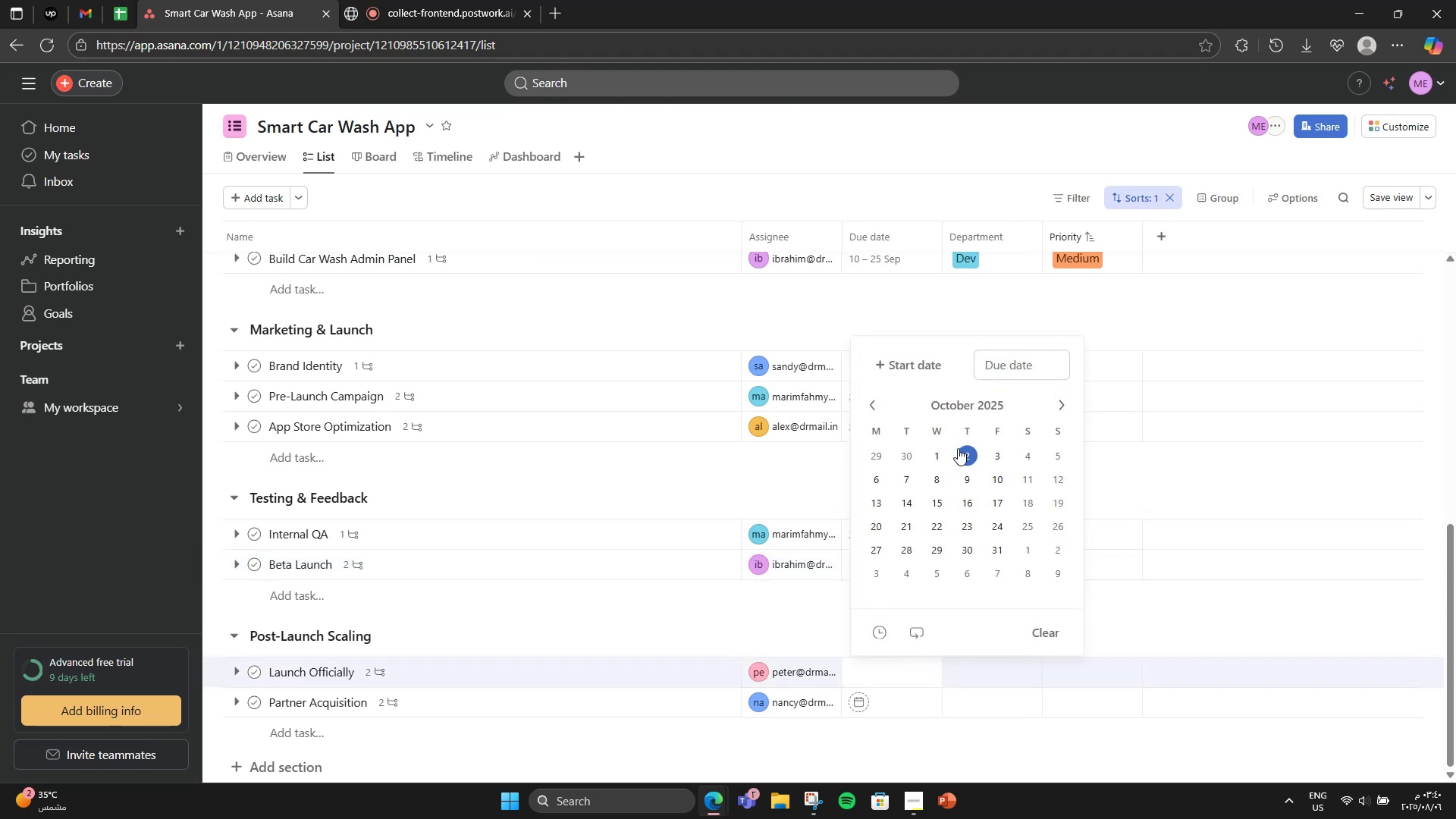 
left_click([913, 353])
 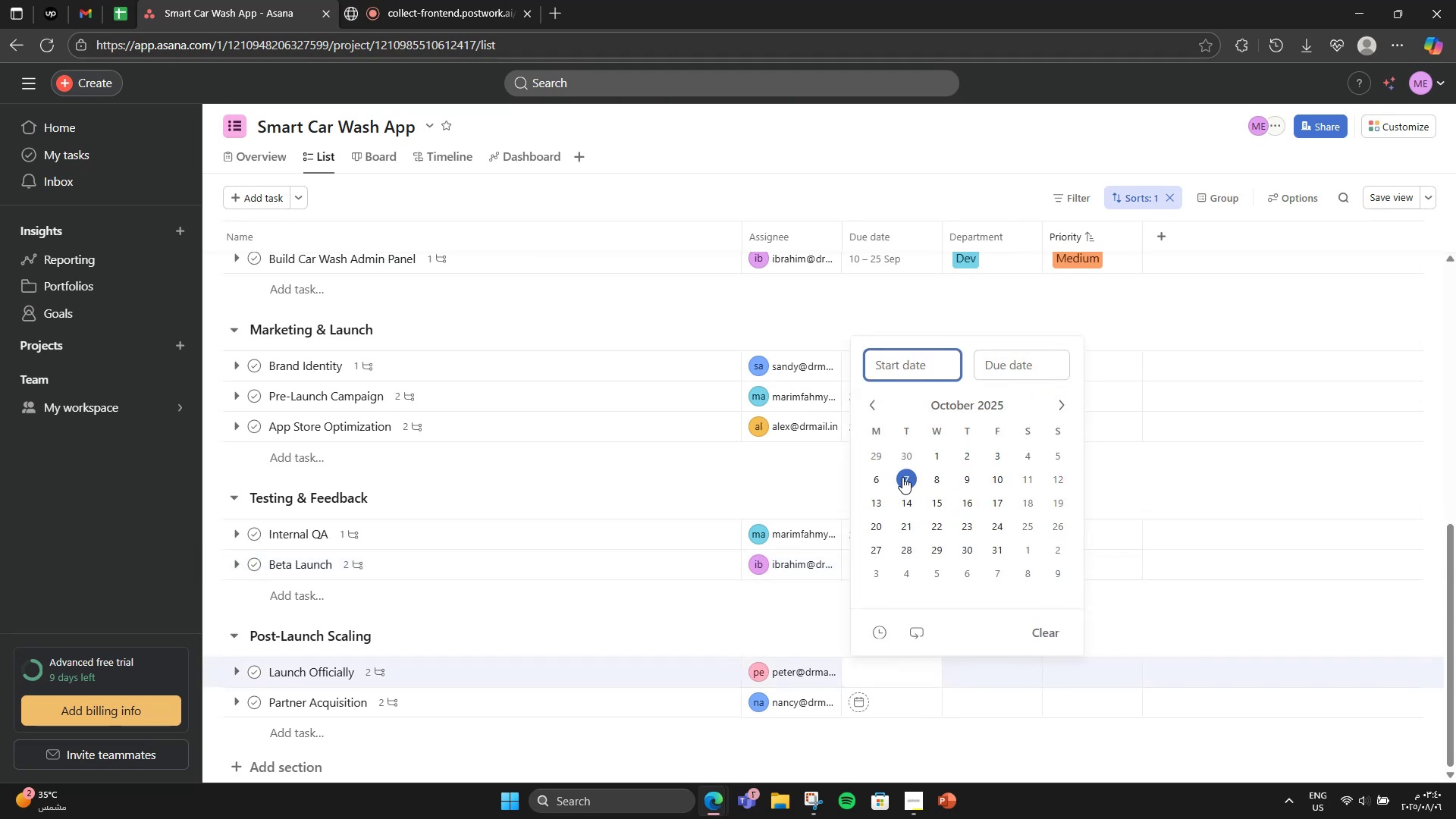 
left_click([931, 484])
 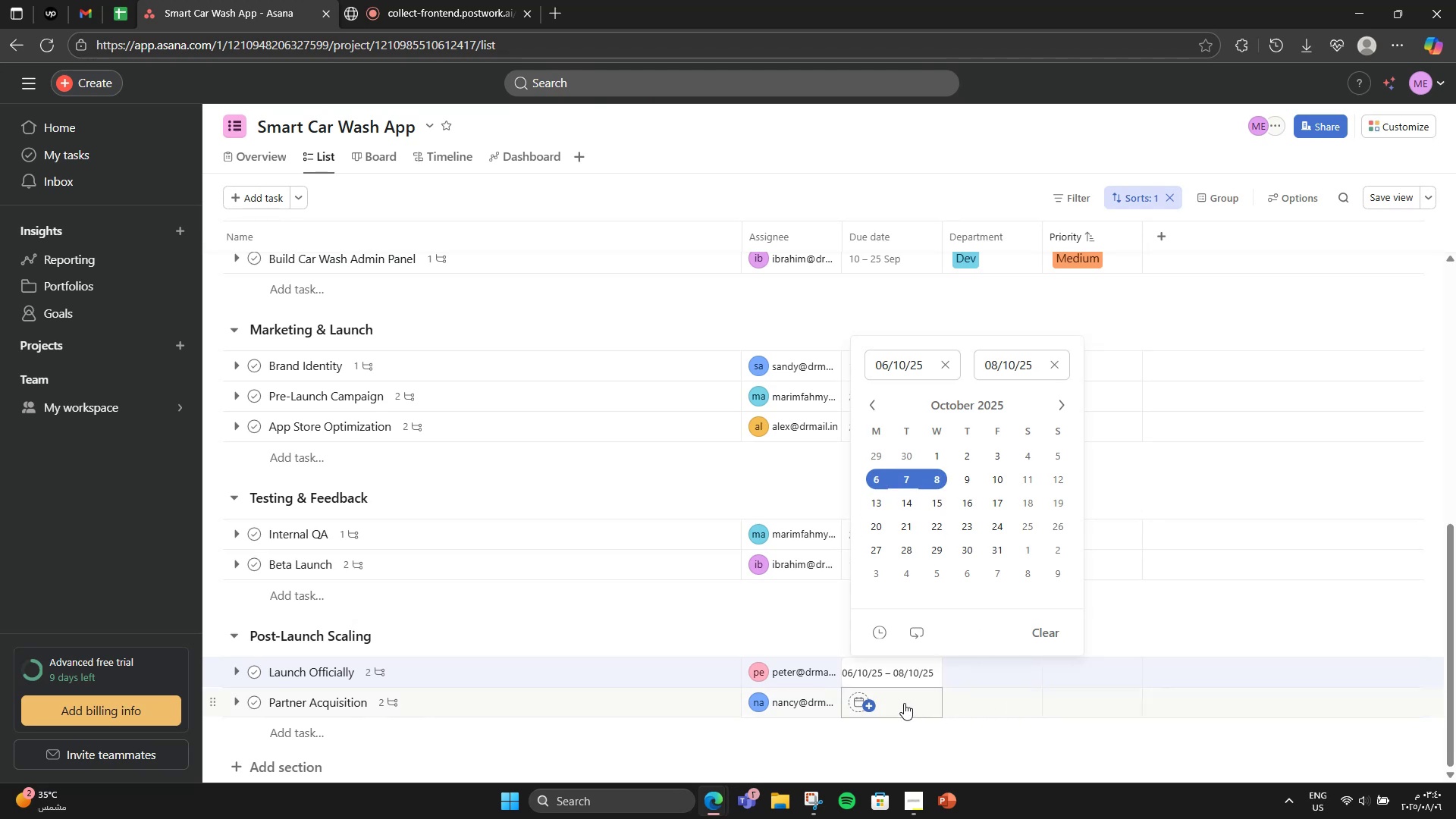 
left_click([874, 703])
 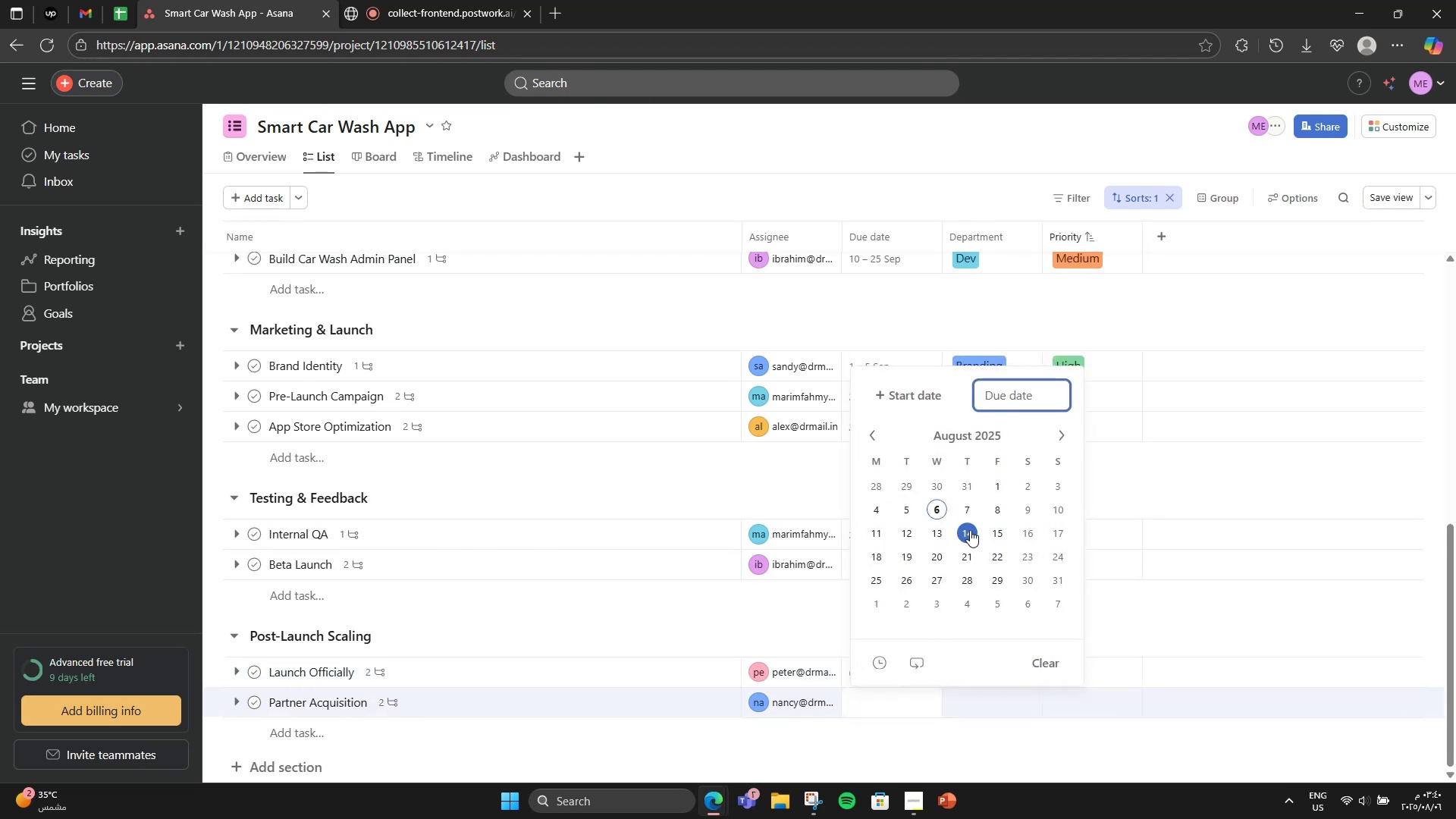 
left_click([999, 510])
 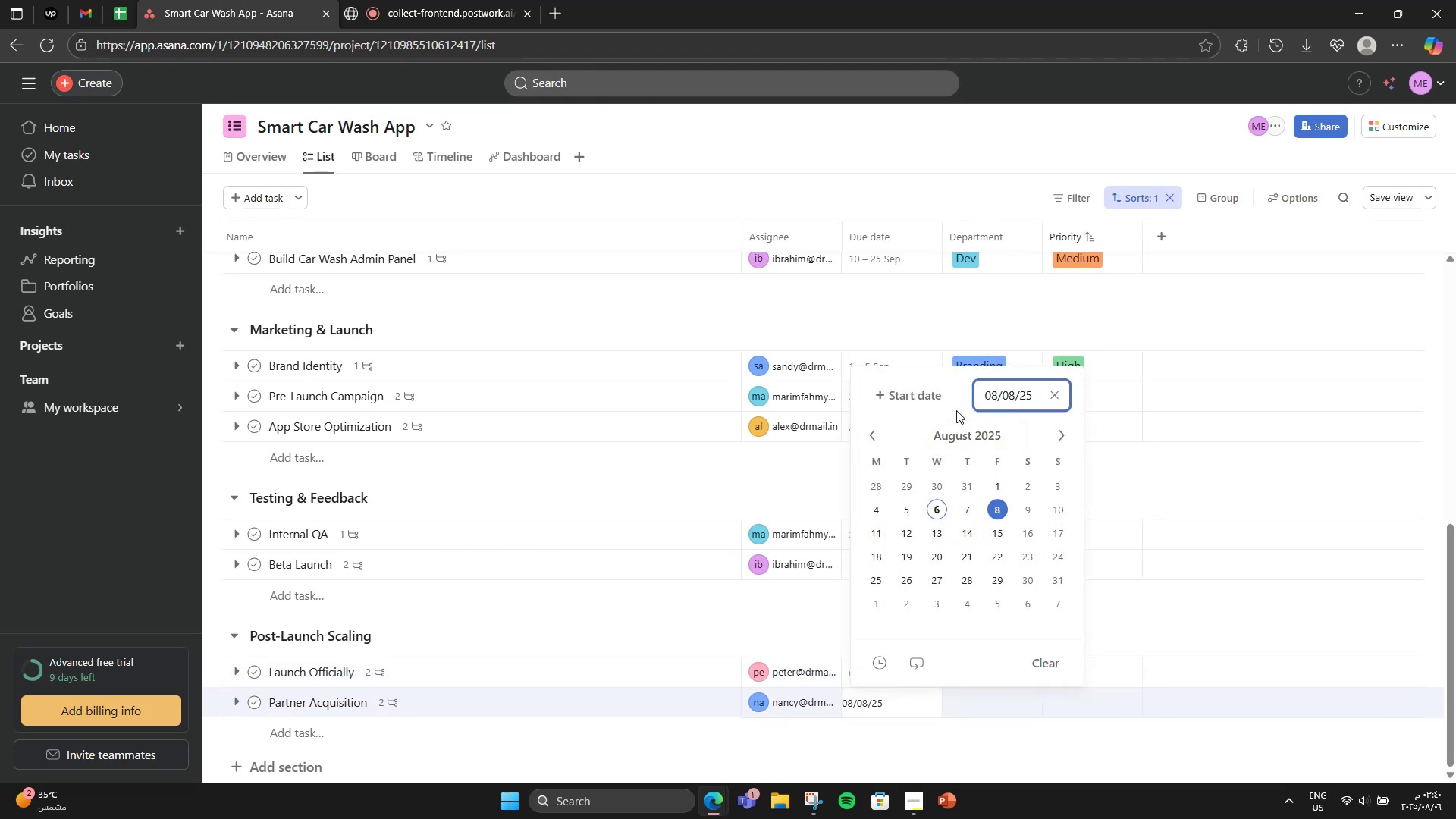 
left_click([937, 400])
 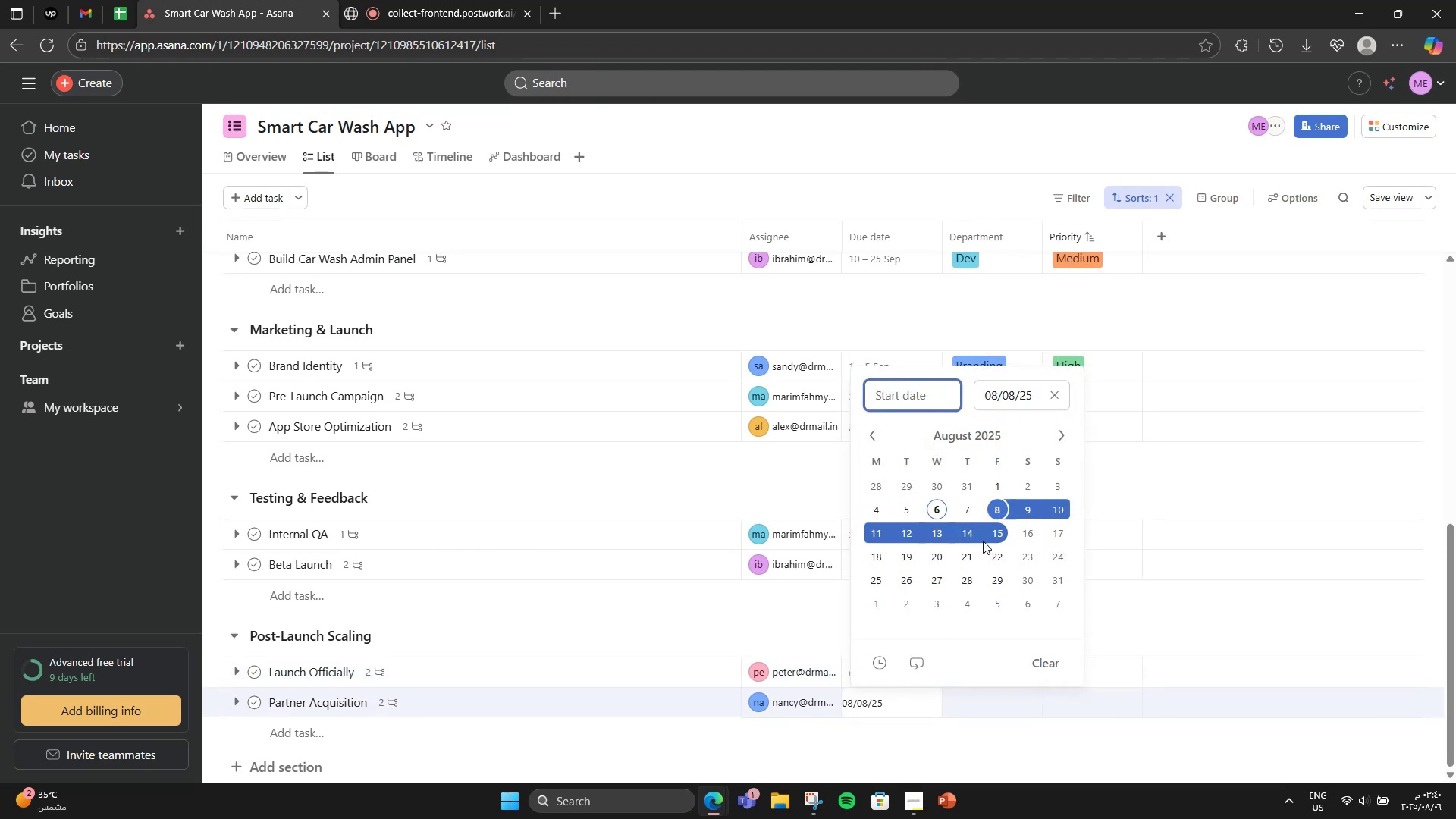 
left_click([943, 548])
 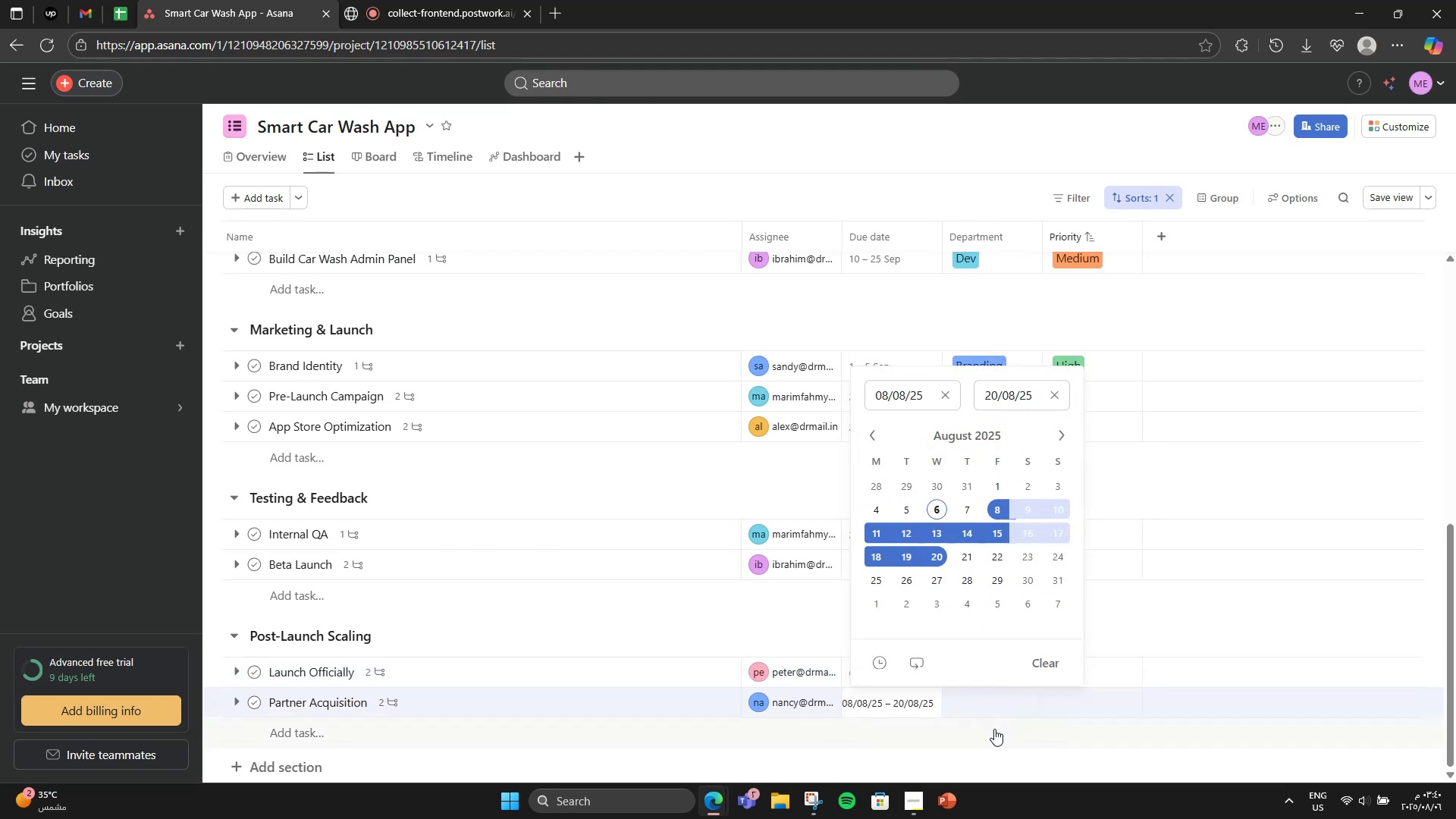 
left_click([990, 736])
 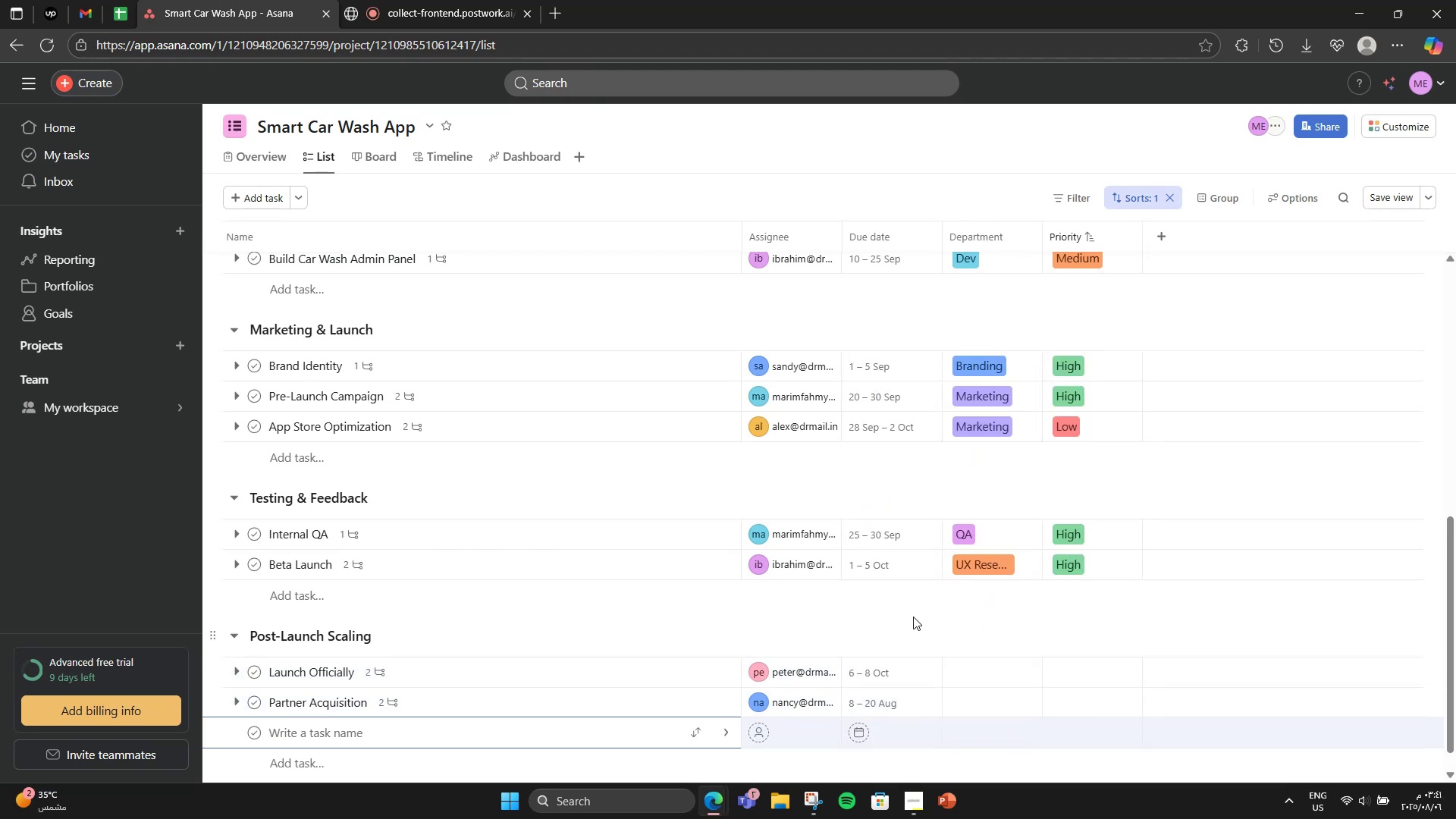 
left_click([890, 619])
 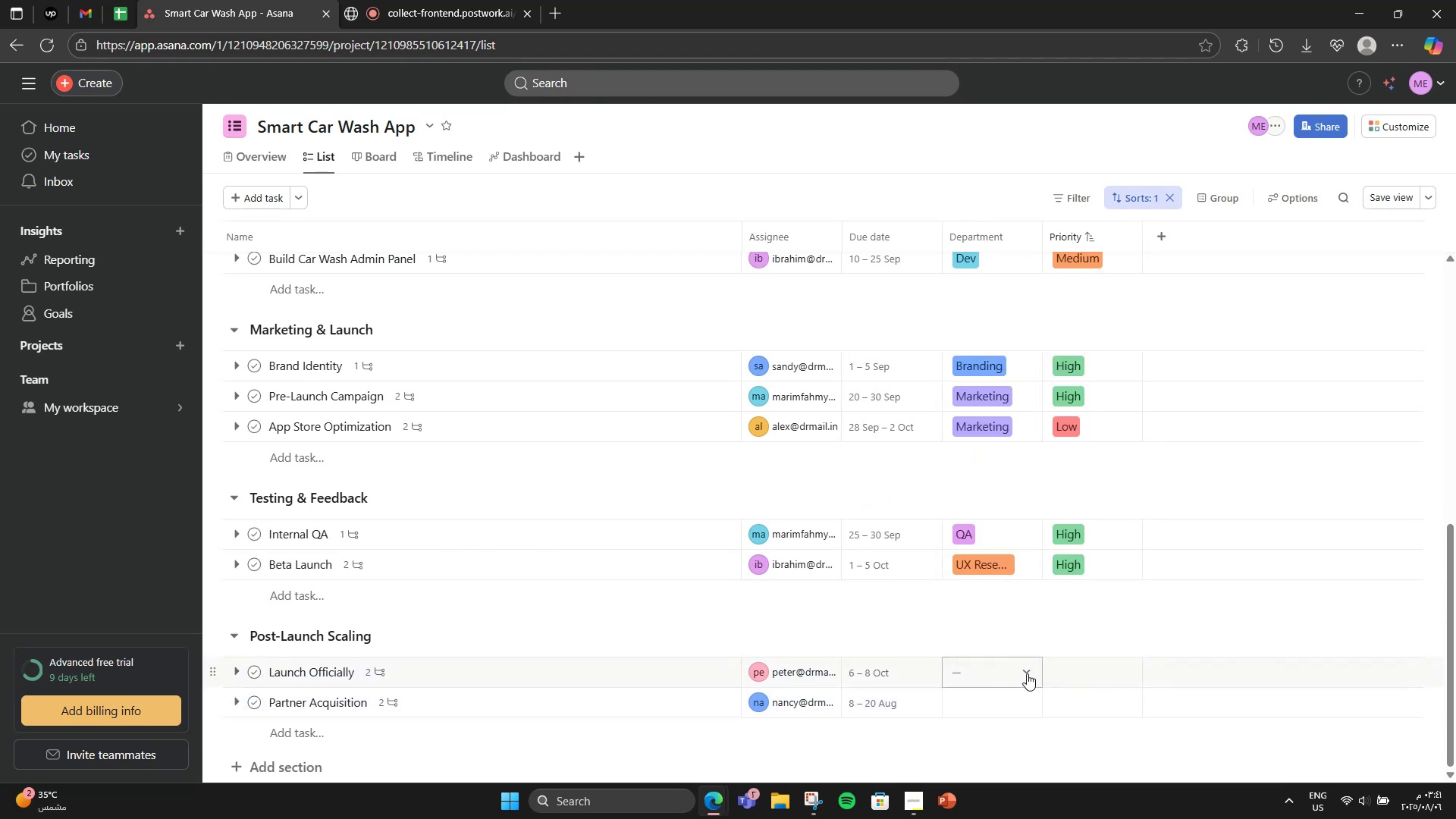 
left_click([1027, 673])
 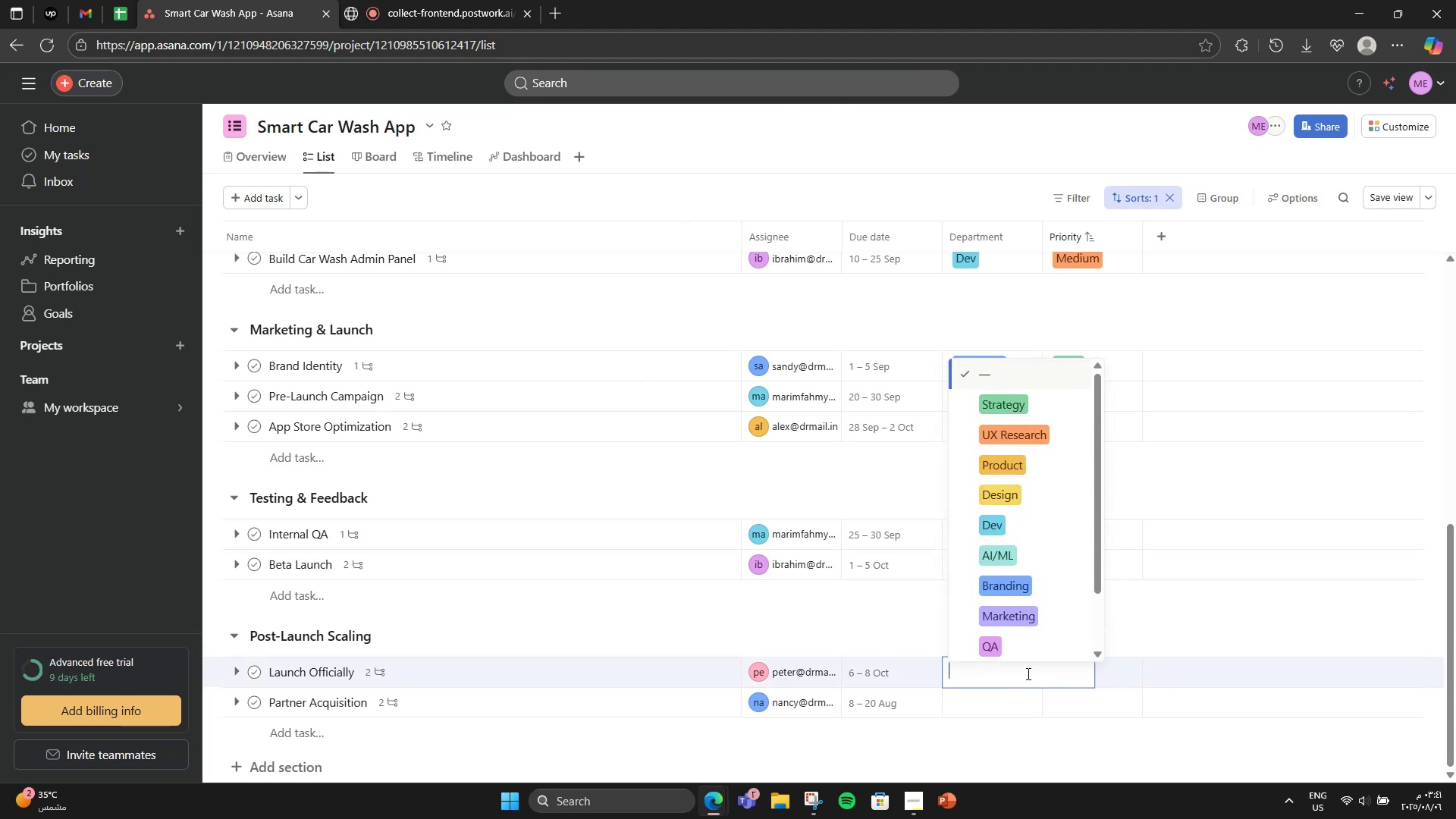 
left_click([1034, 613])
 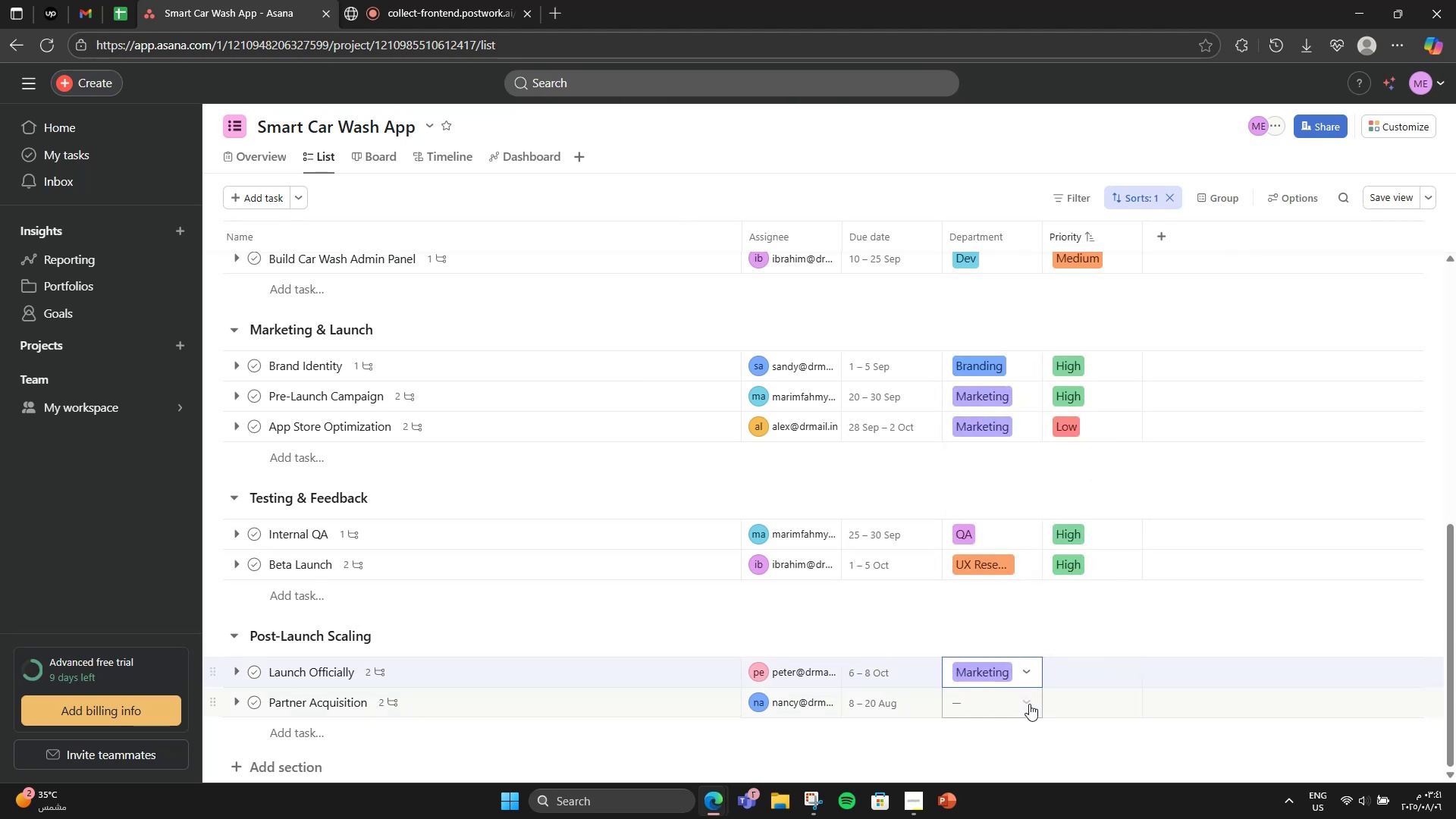 
left_click([1028, 708])
 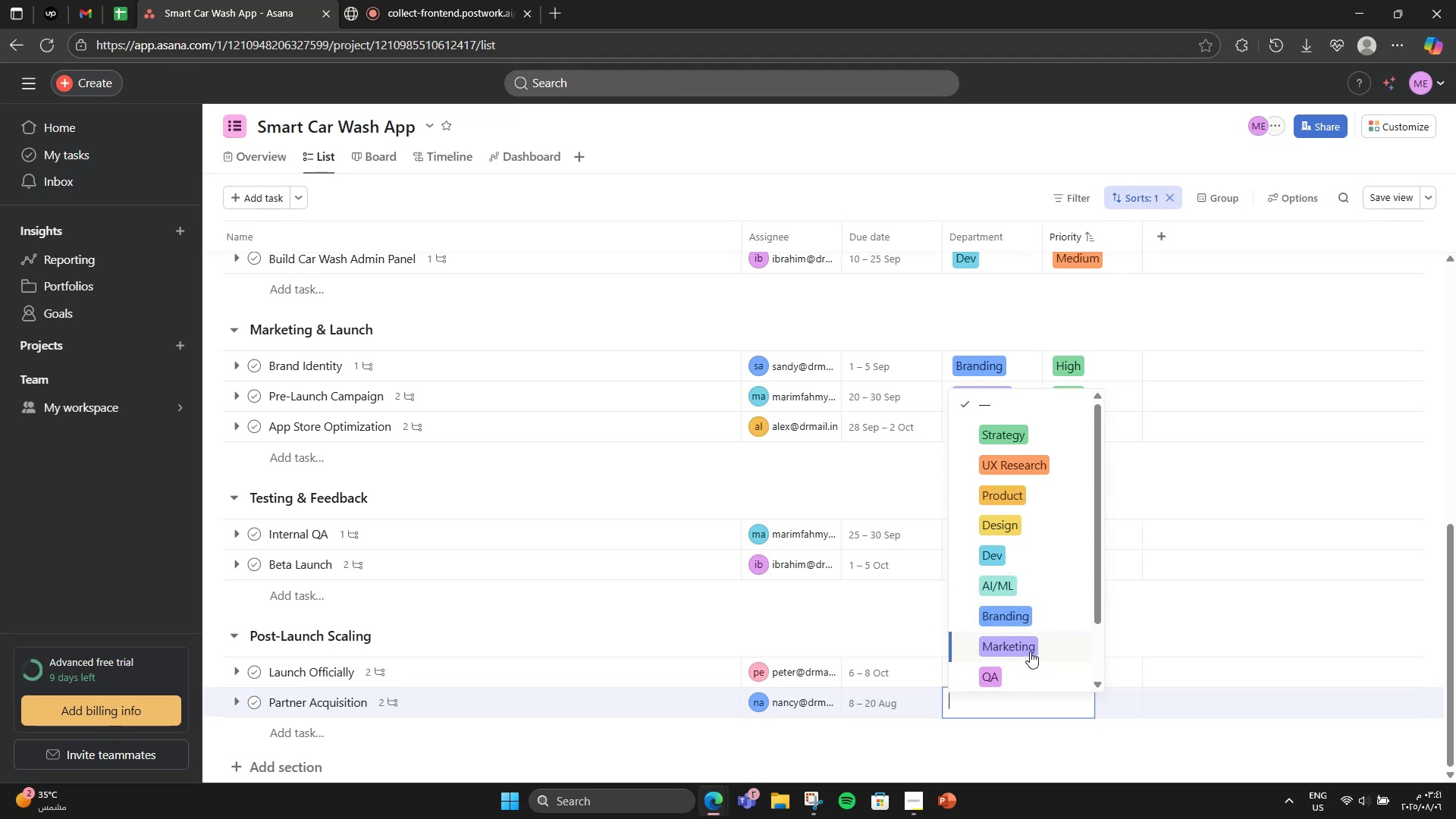 
wait(27.7)
 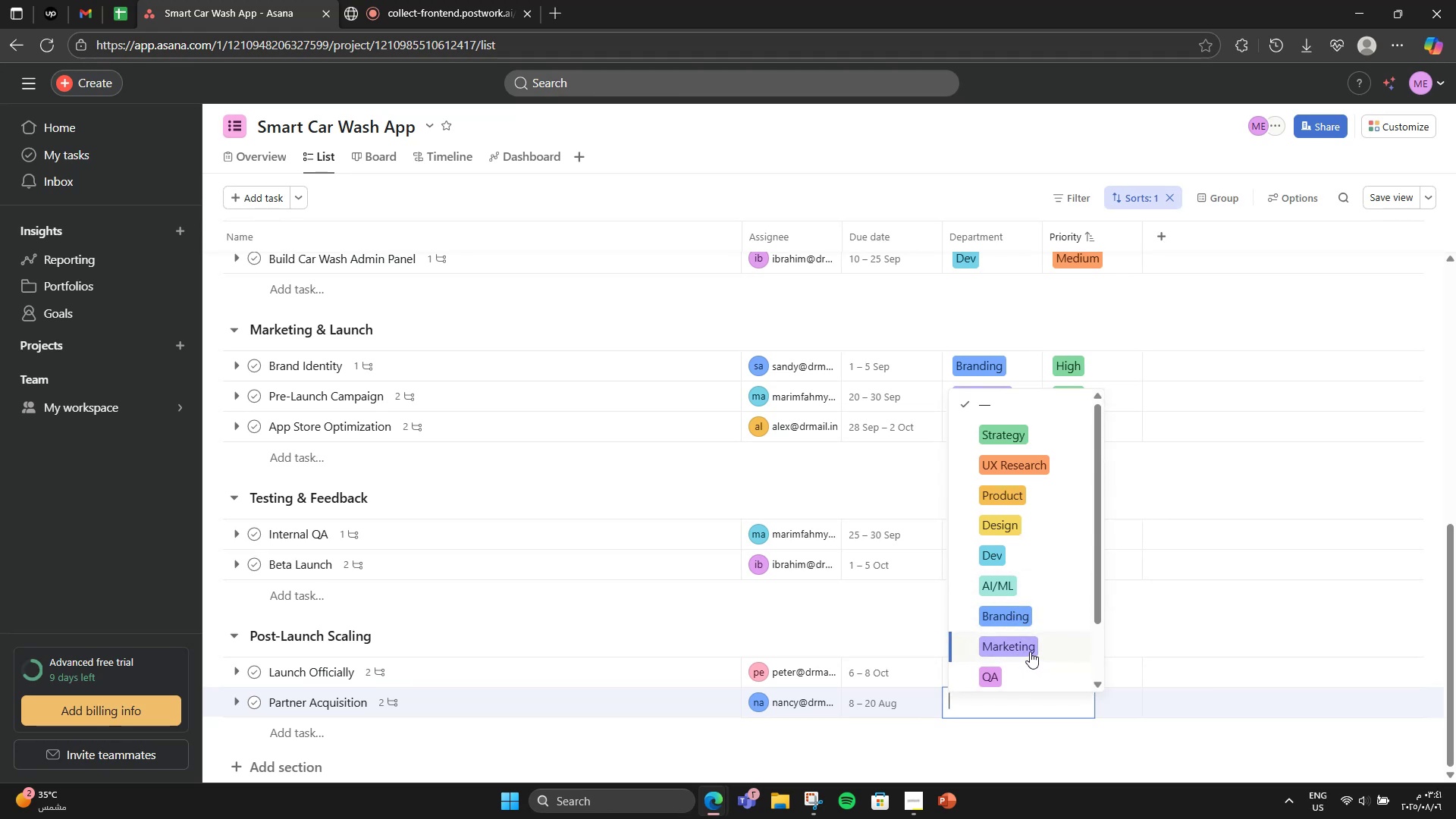 
left_click([1015, 440])
 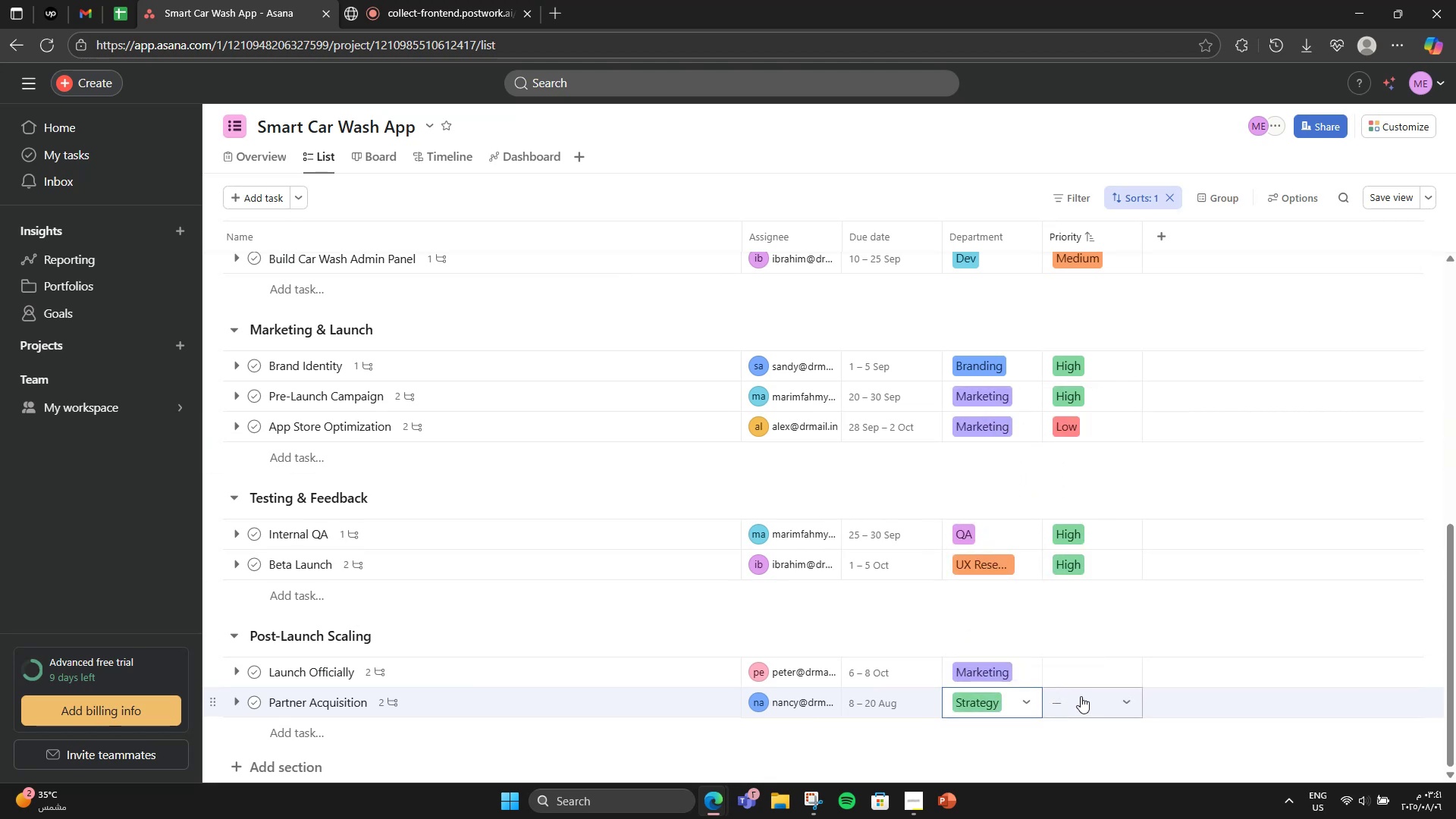 
mouse_move([1103, 652])
 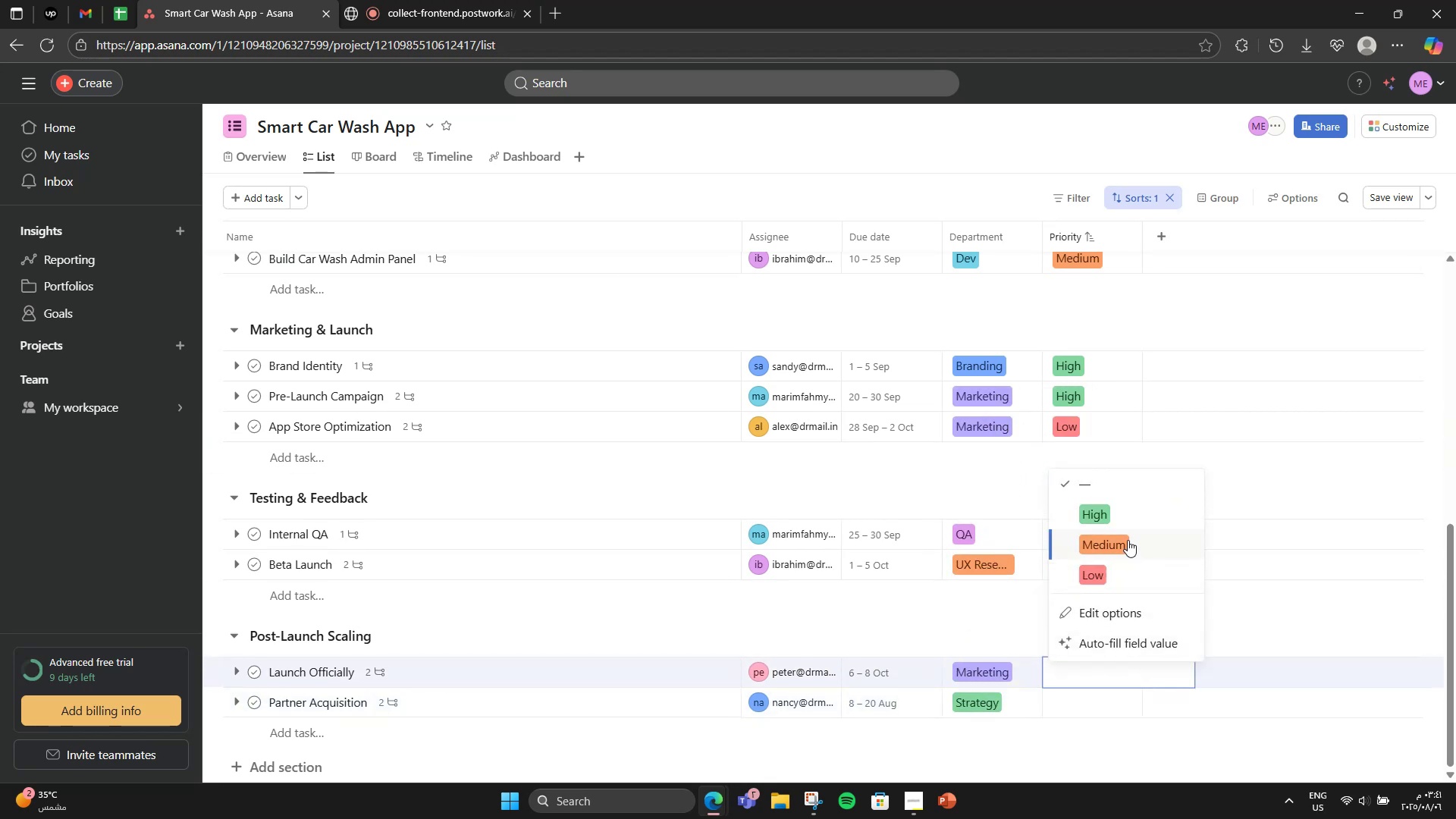 
left_click([1122, 519])
 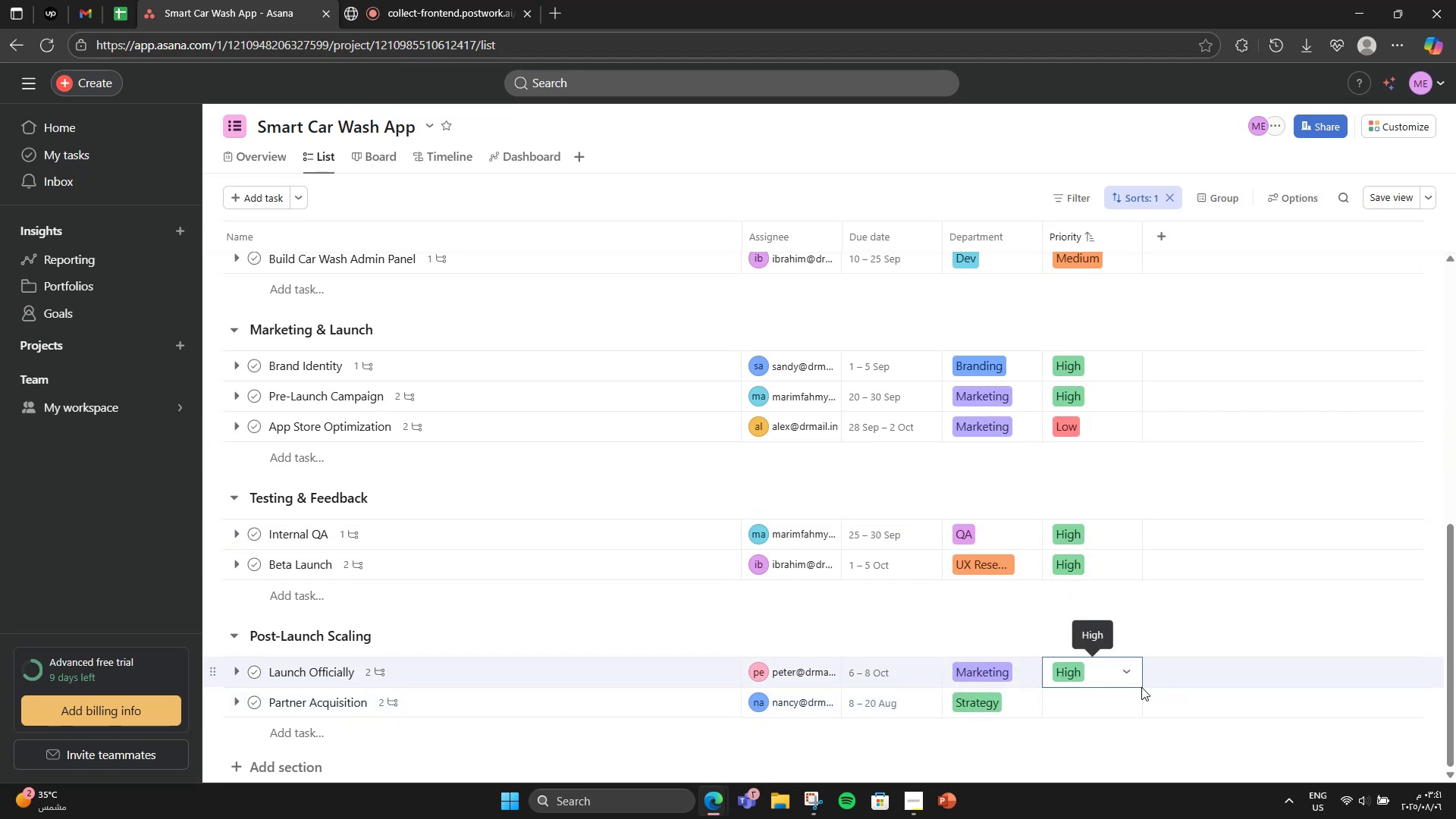 
left_click([1135, 700])
 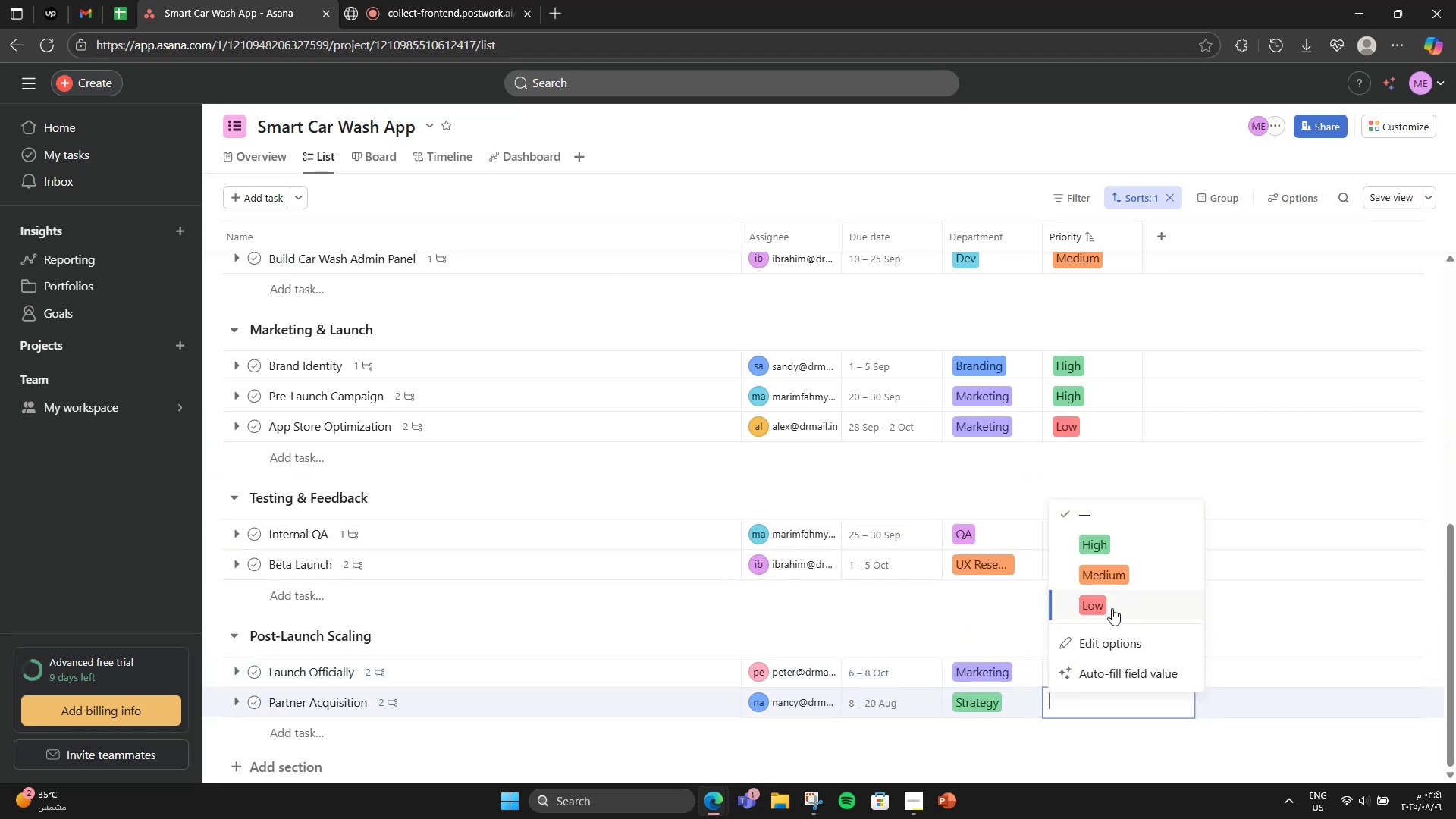 
left_click([1121, 574])
 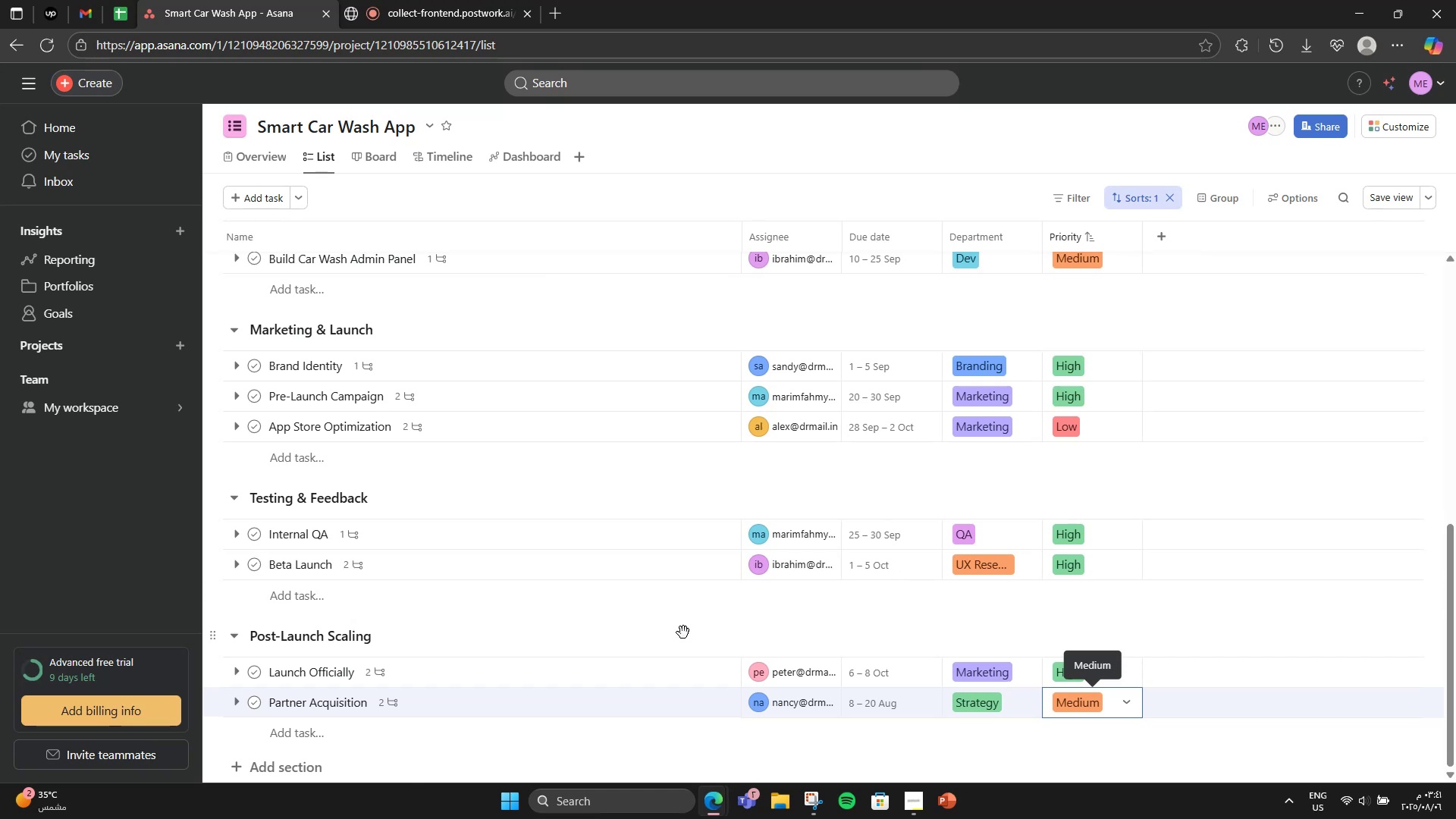 
left_click([1128, 694])
 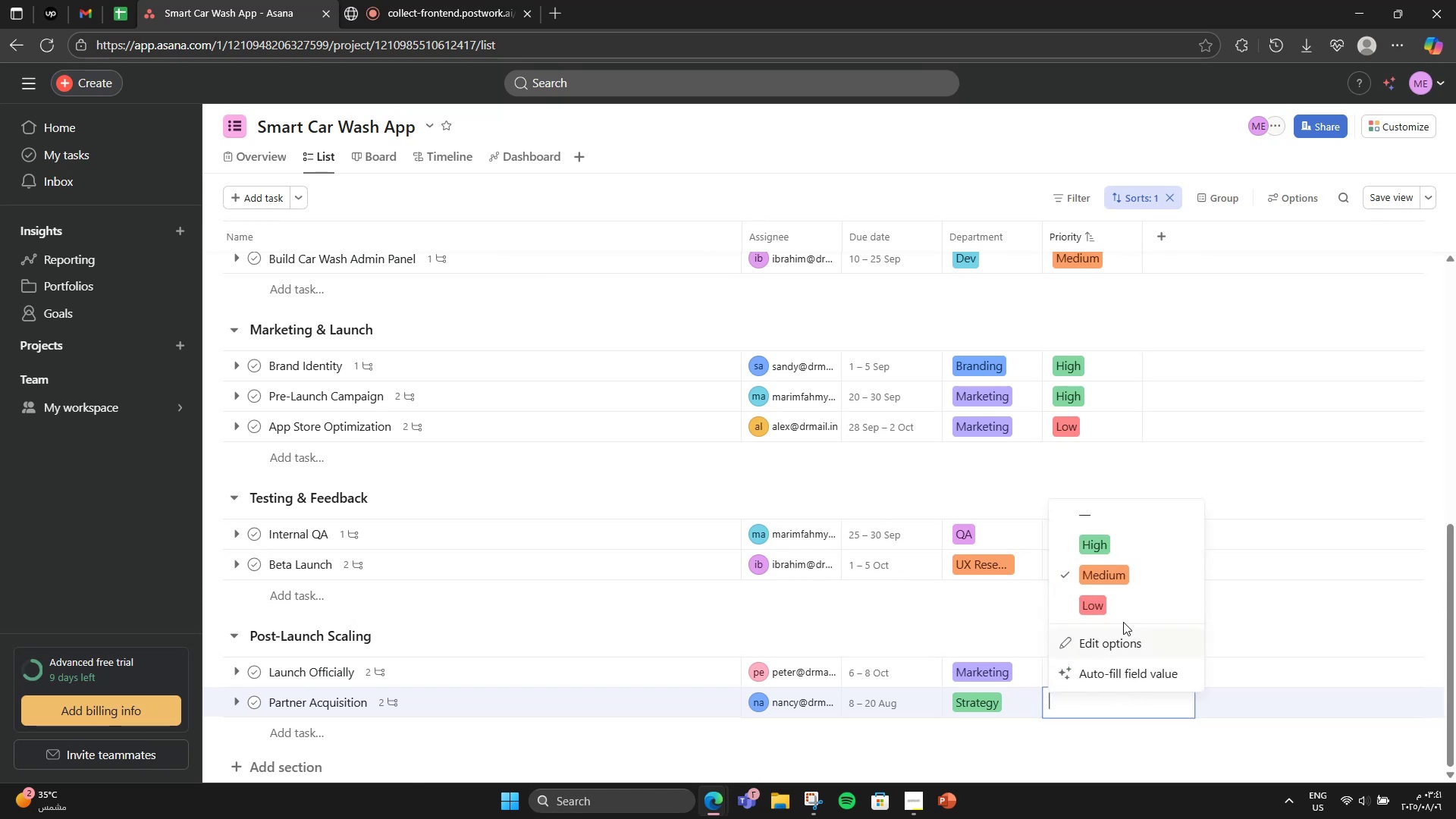 
left_click([1123, 615])
 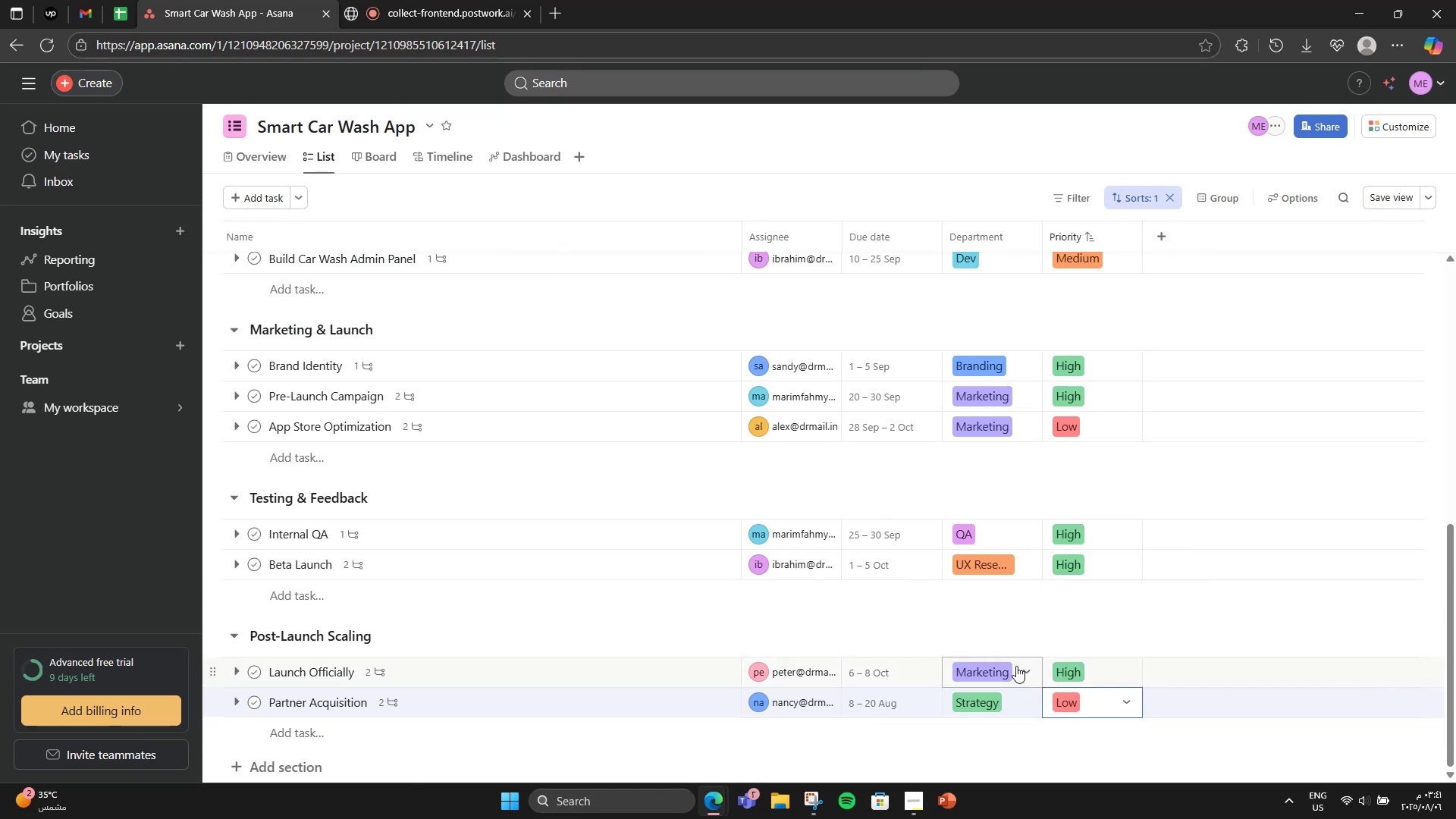 
left_click([935, 646])
 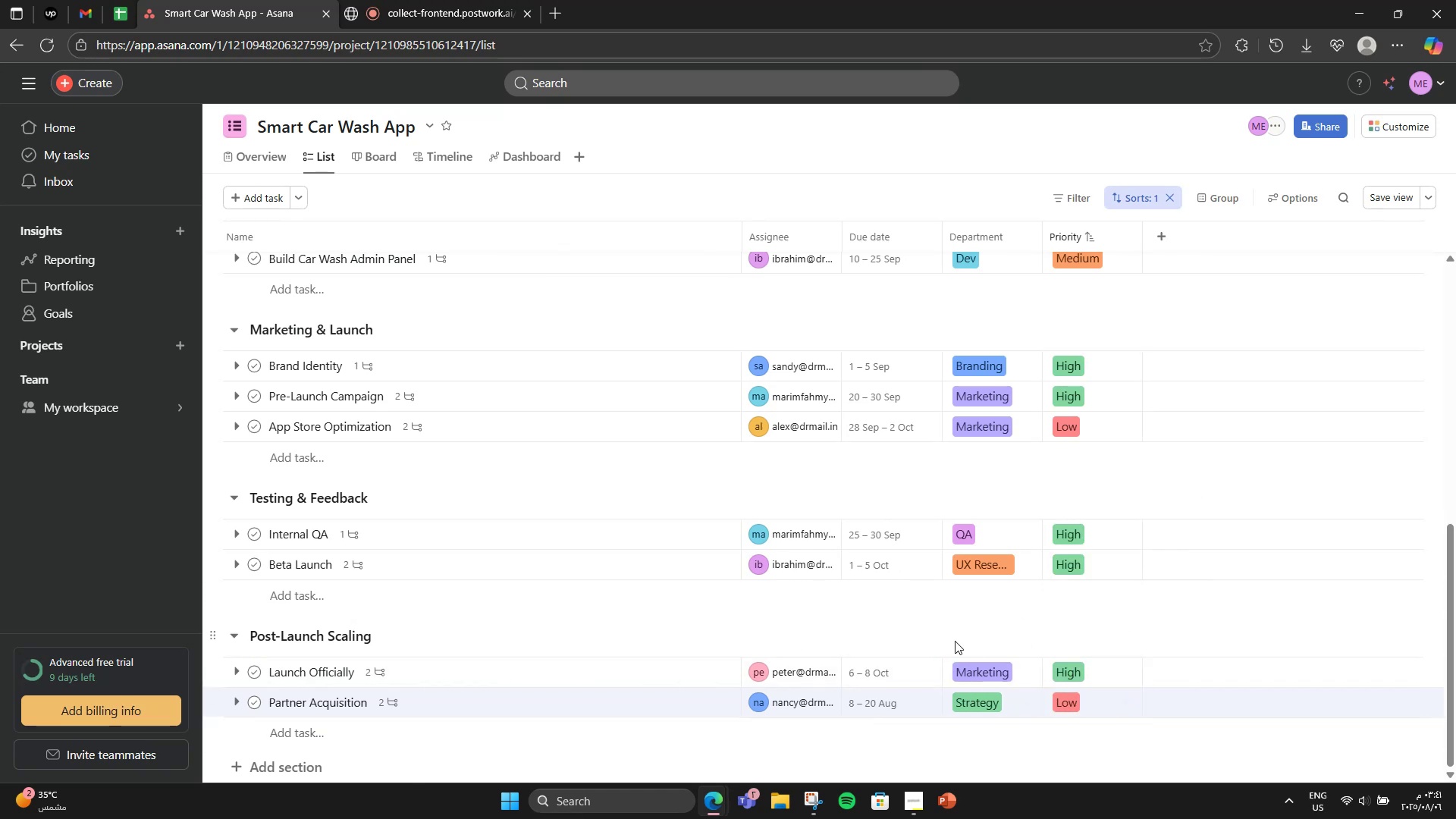 
scroll: coordinate [783, 615], scroll_direction: down, amount: 2.0
 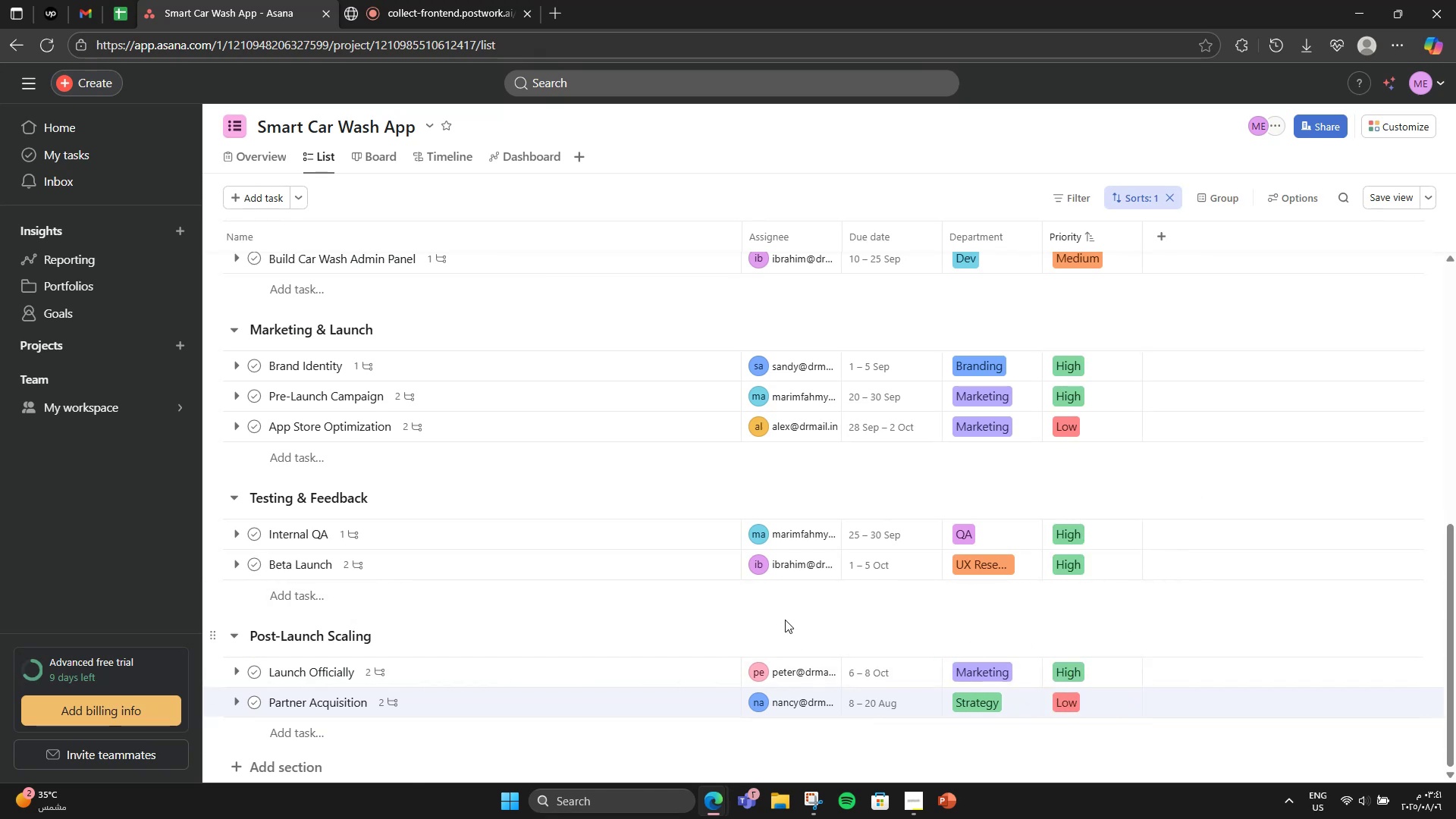 
scroll: coordinate [1028, 381], scroll_direction: up, amount: 14.0
 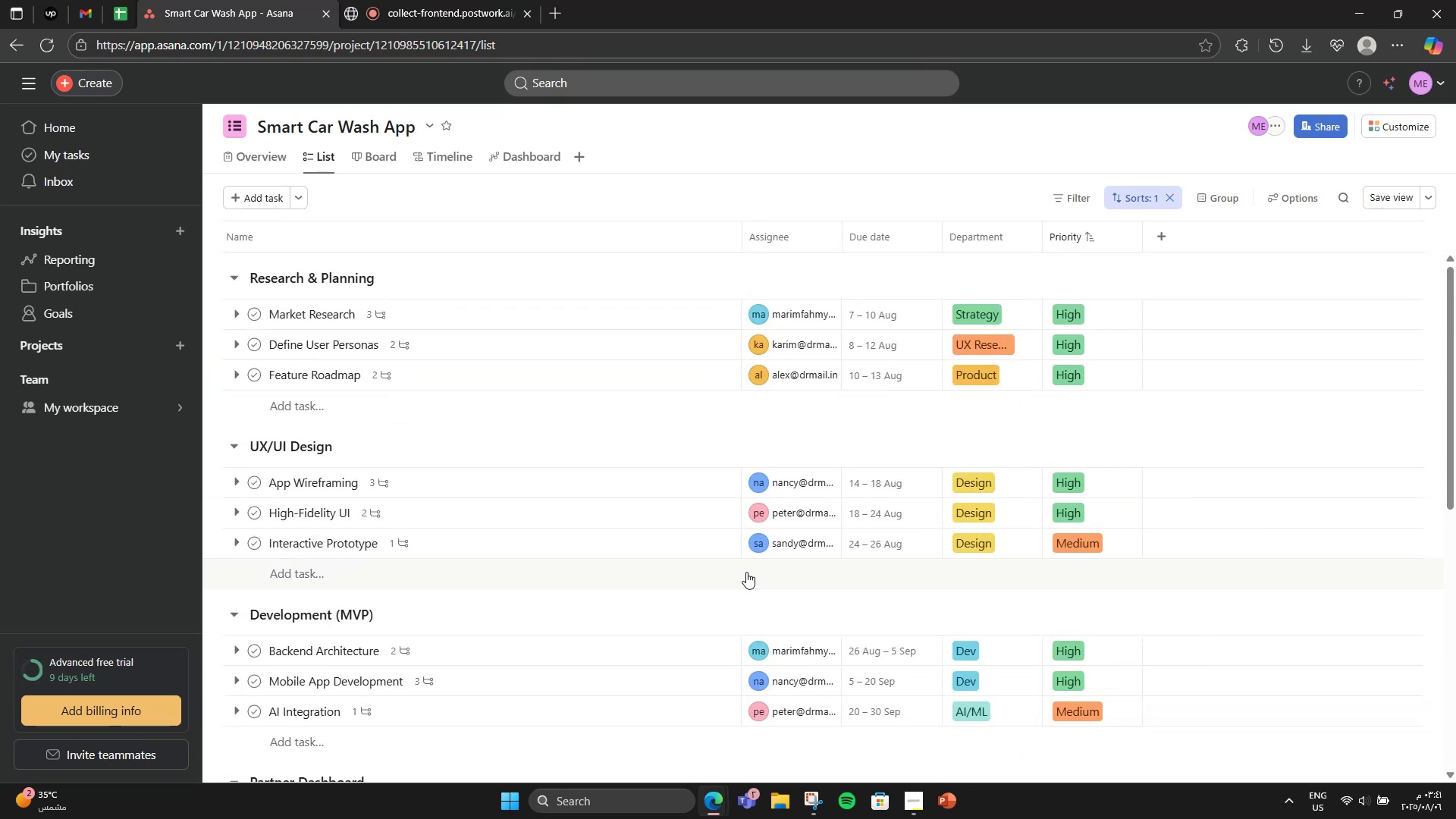 
scroll: coordinate [761, 529], scroll_direction: down, amount: 4.0
 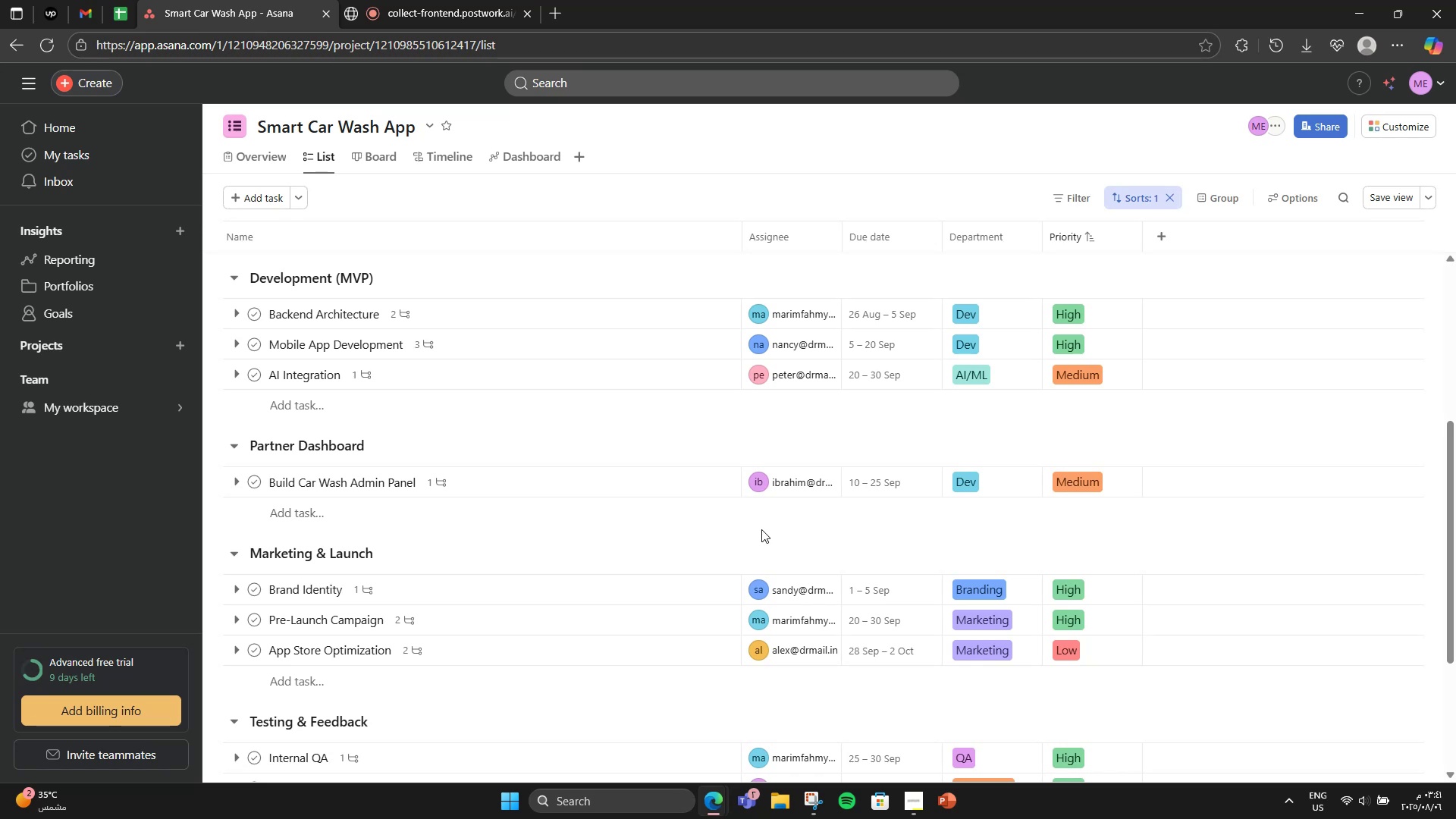 
wait(8.63)
 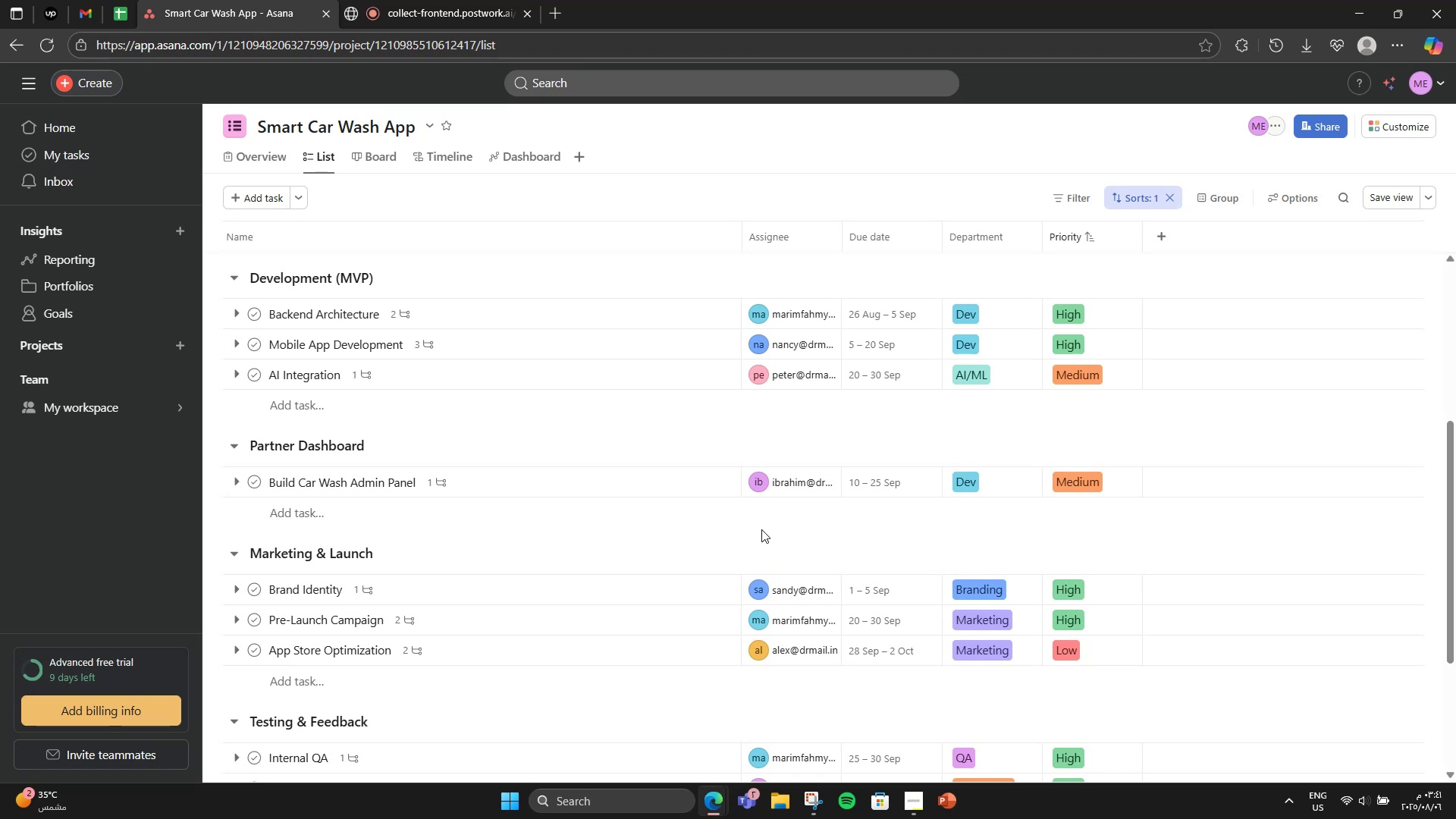 
scroll: coordinate [1003, 328], scroll_direction: up, amount: 6.0
 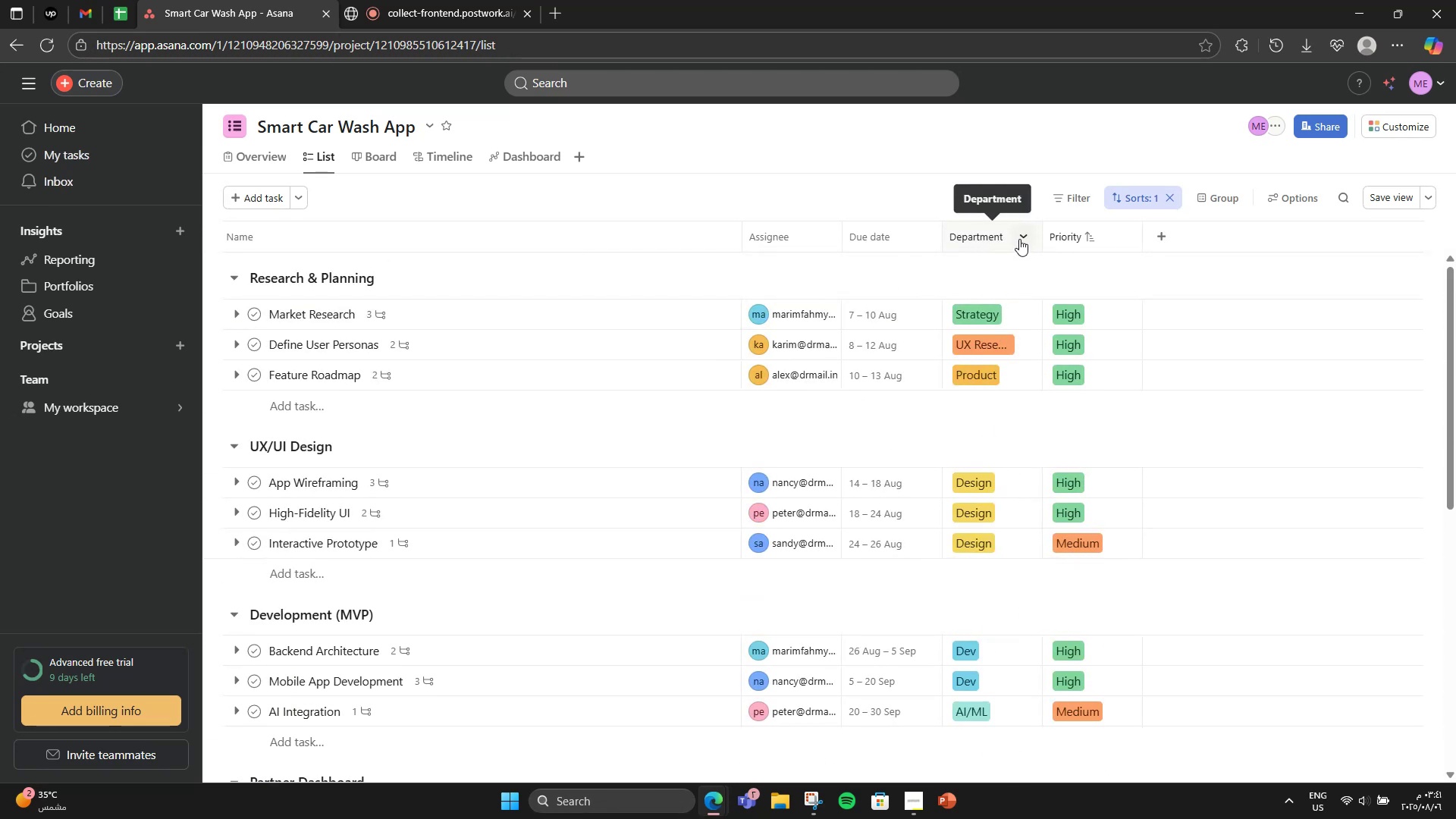 
left_click([1019, 239])
 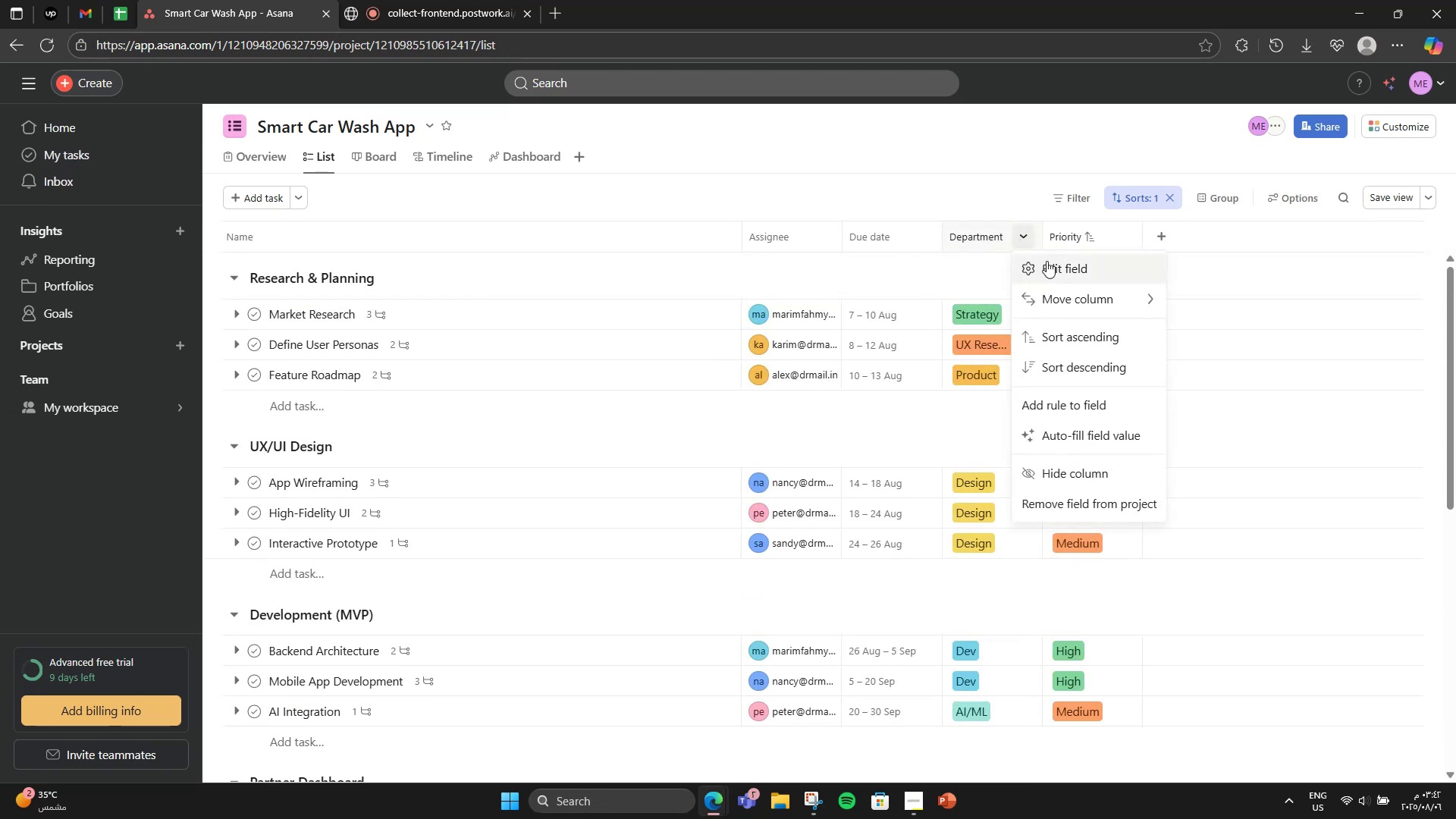 
left_click([1061, 268])
 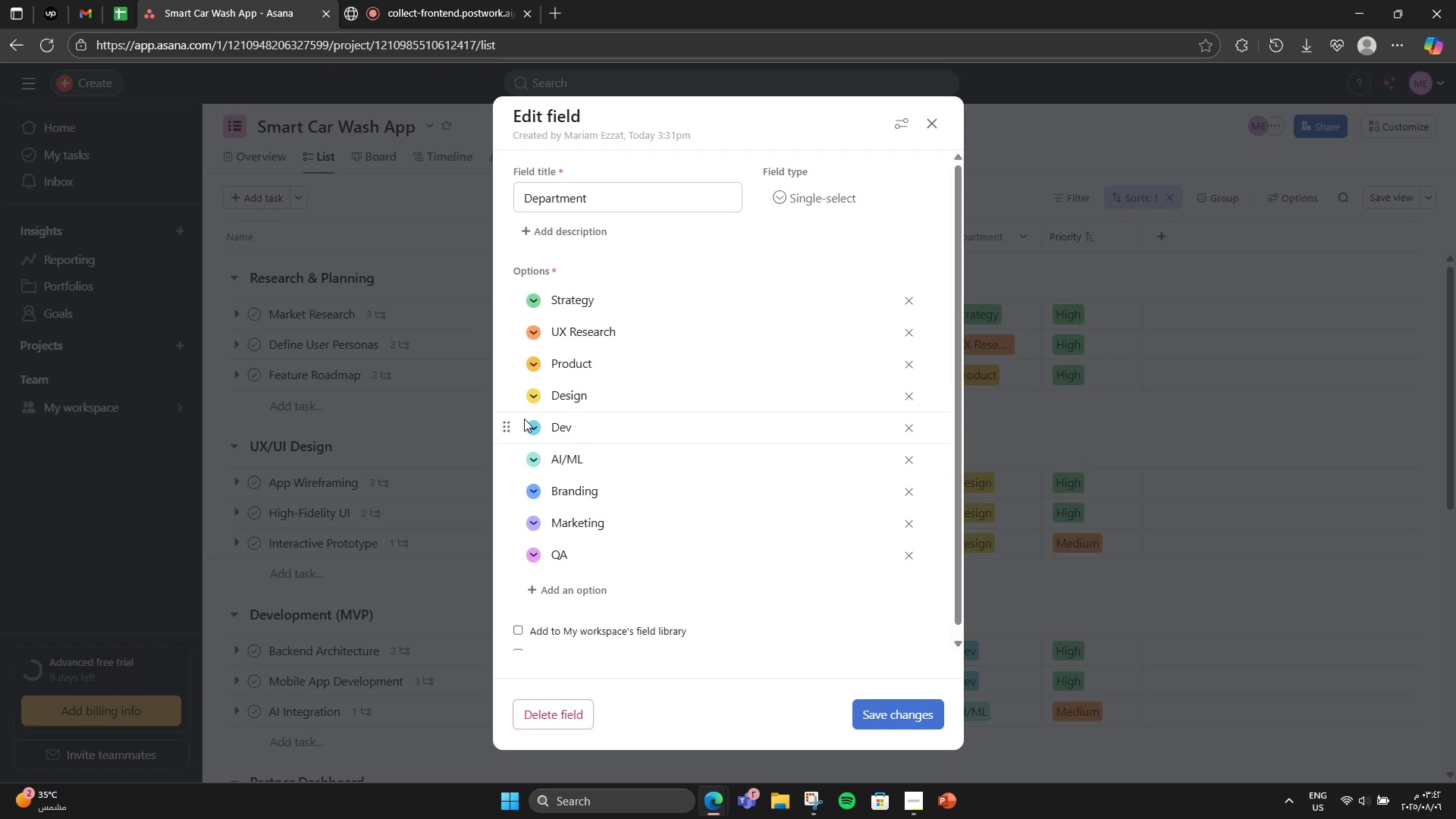 
left_click([538, 425])
 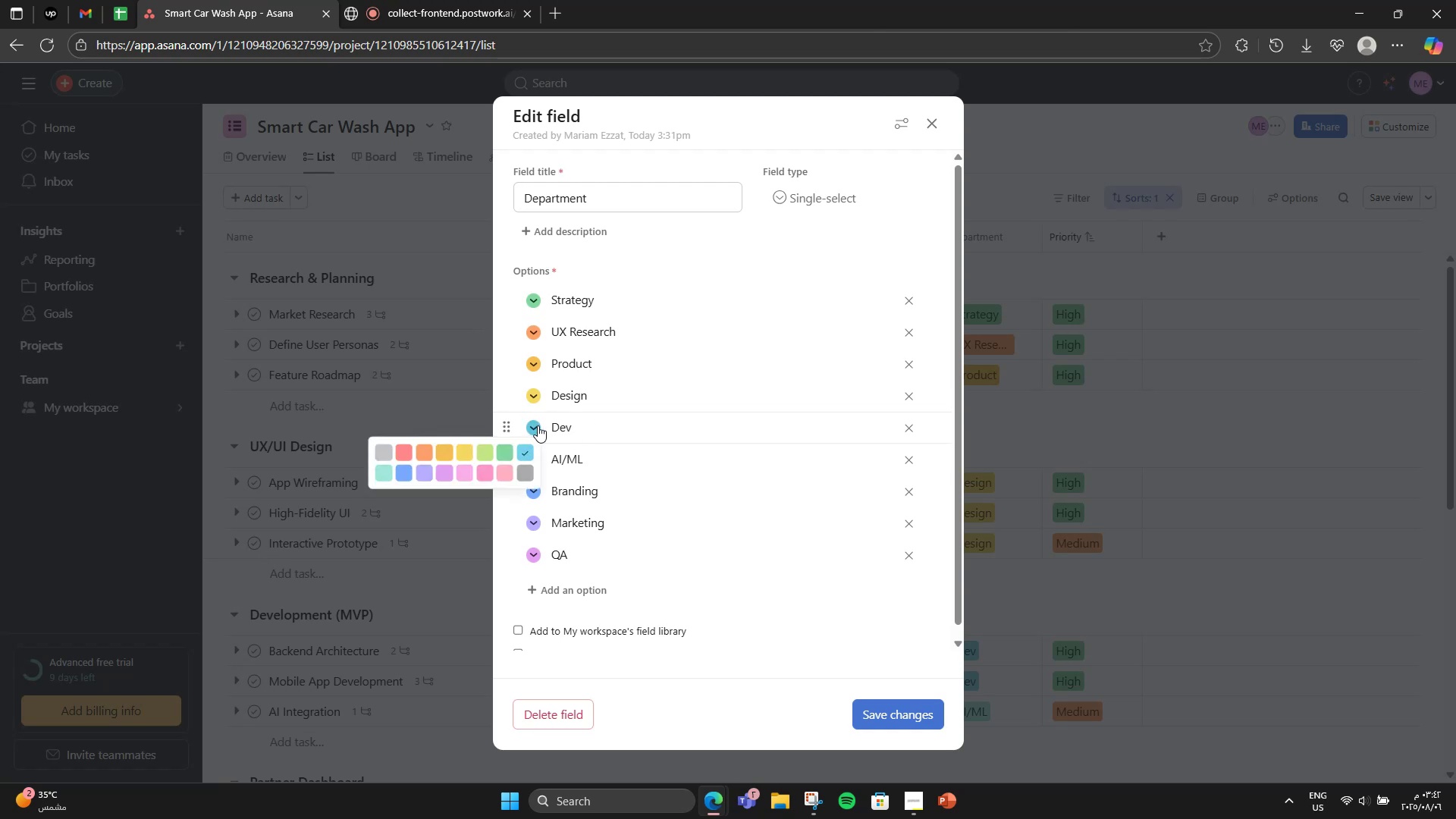 
left_click([538, 425])
 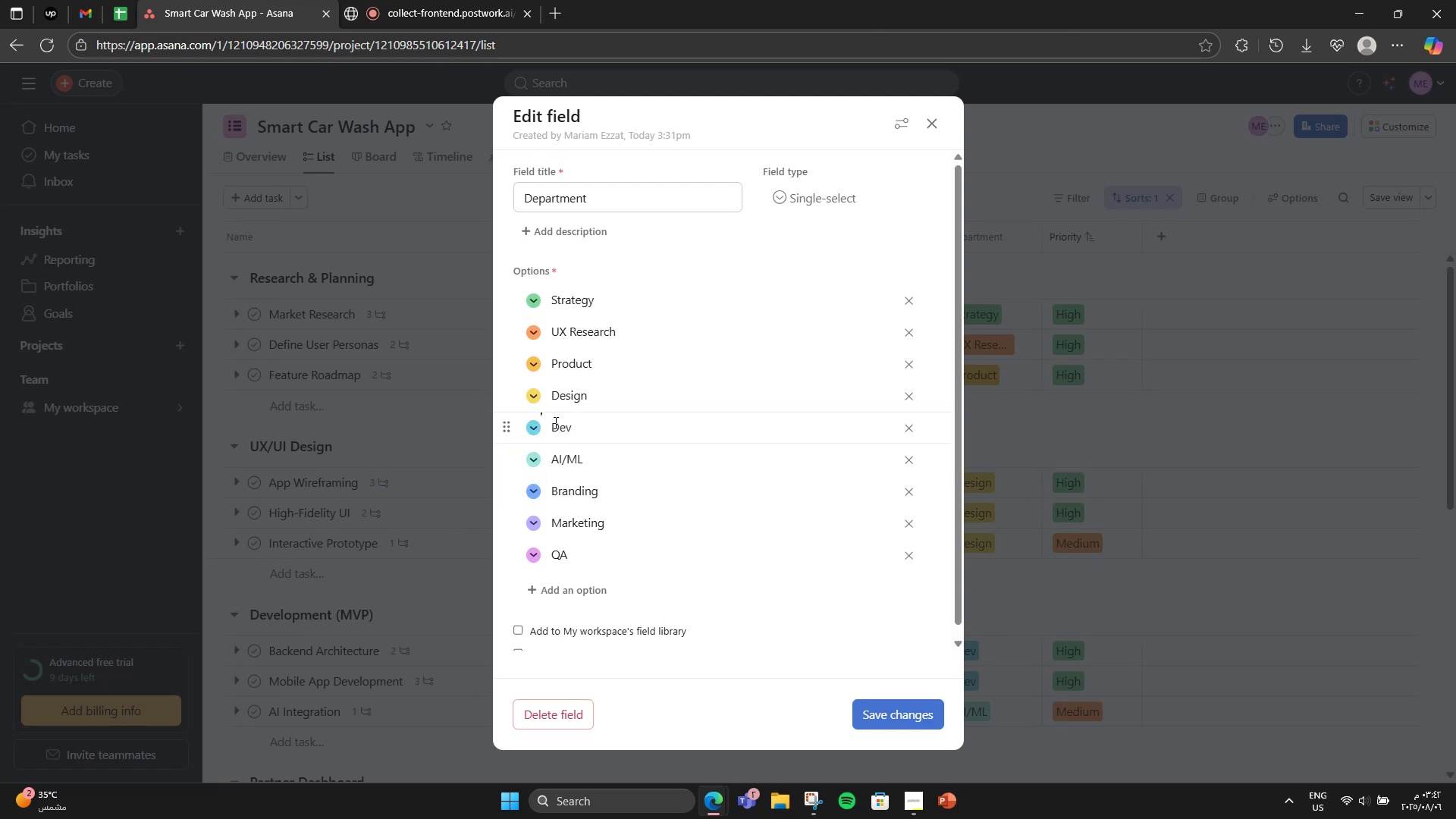 
left_click([555, 422])
 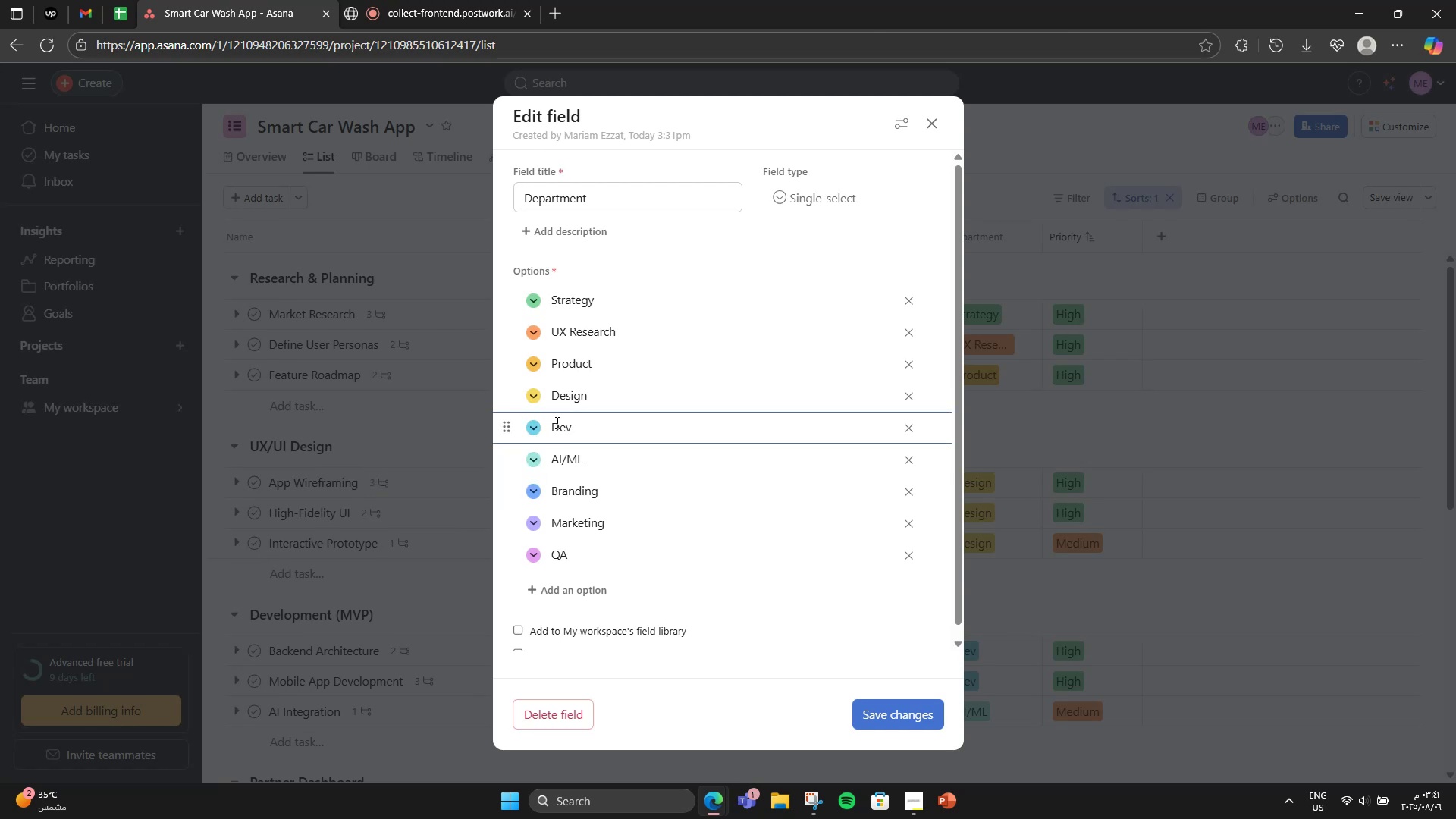 
type(Web )
 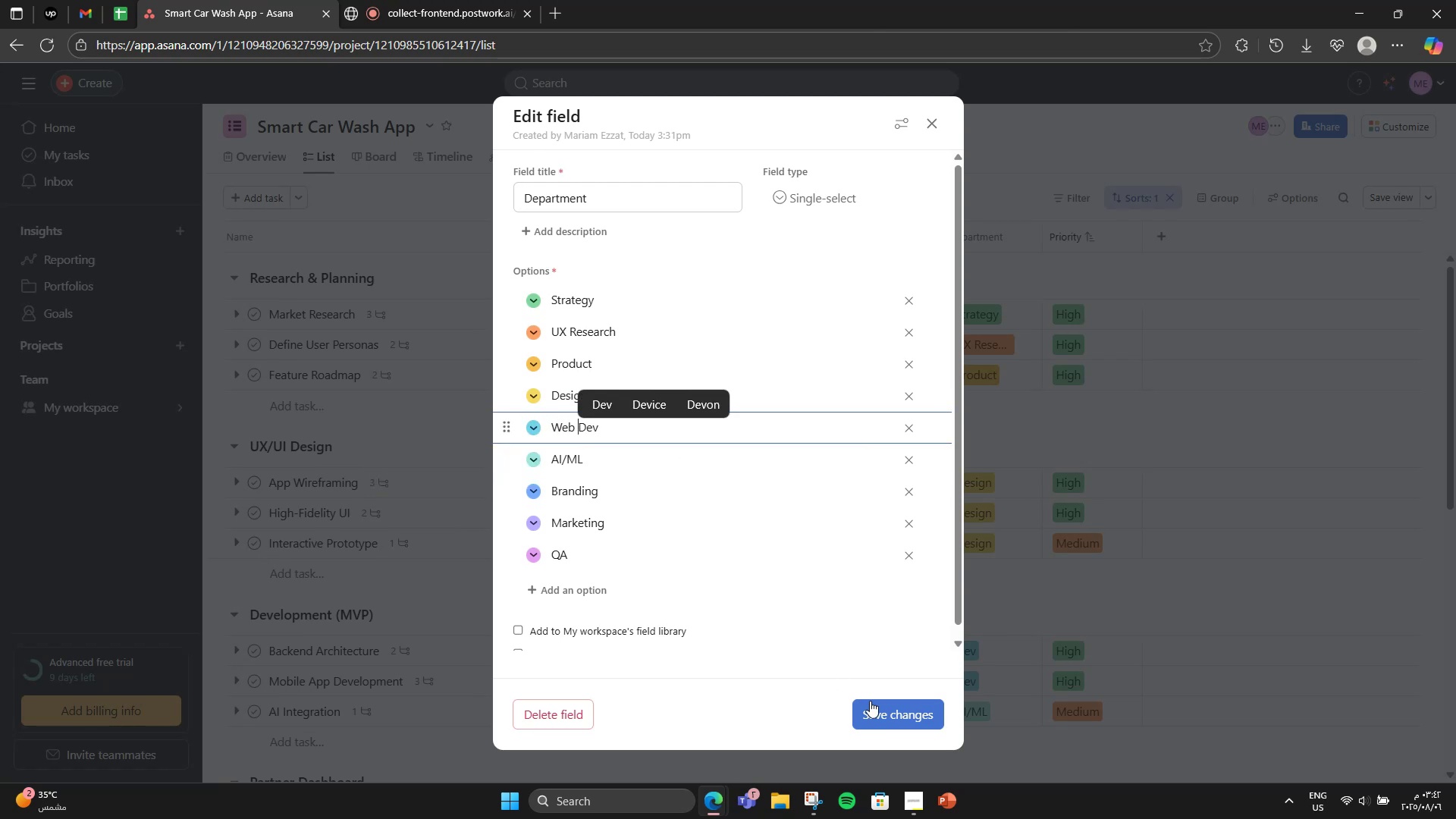 
left_click([892, 718])
 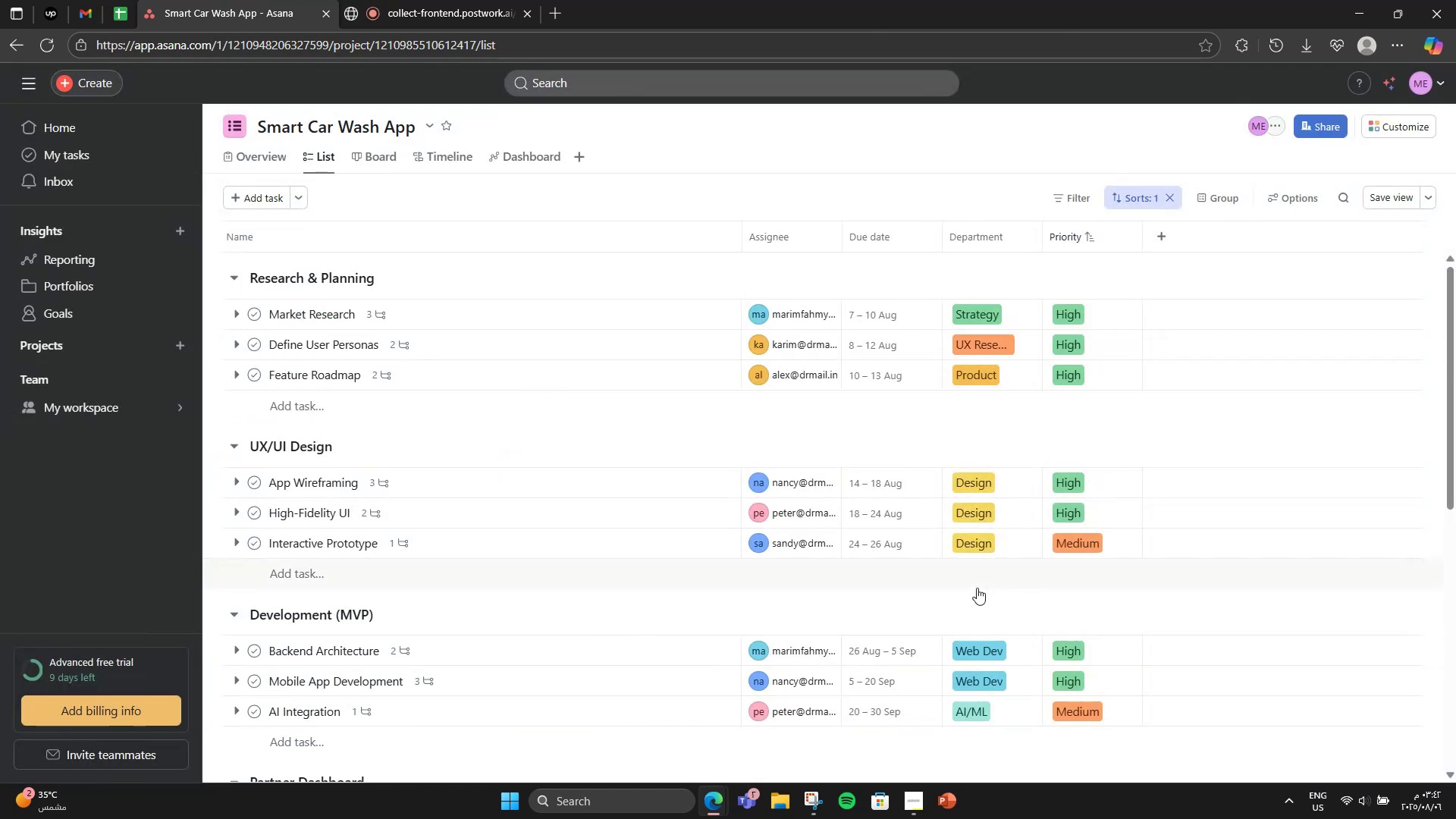 
scroll: coordinate [992, 538], scroll_direction: down, amount: 11.0
 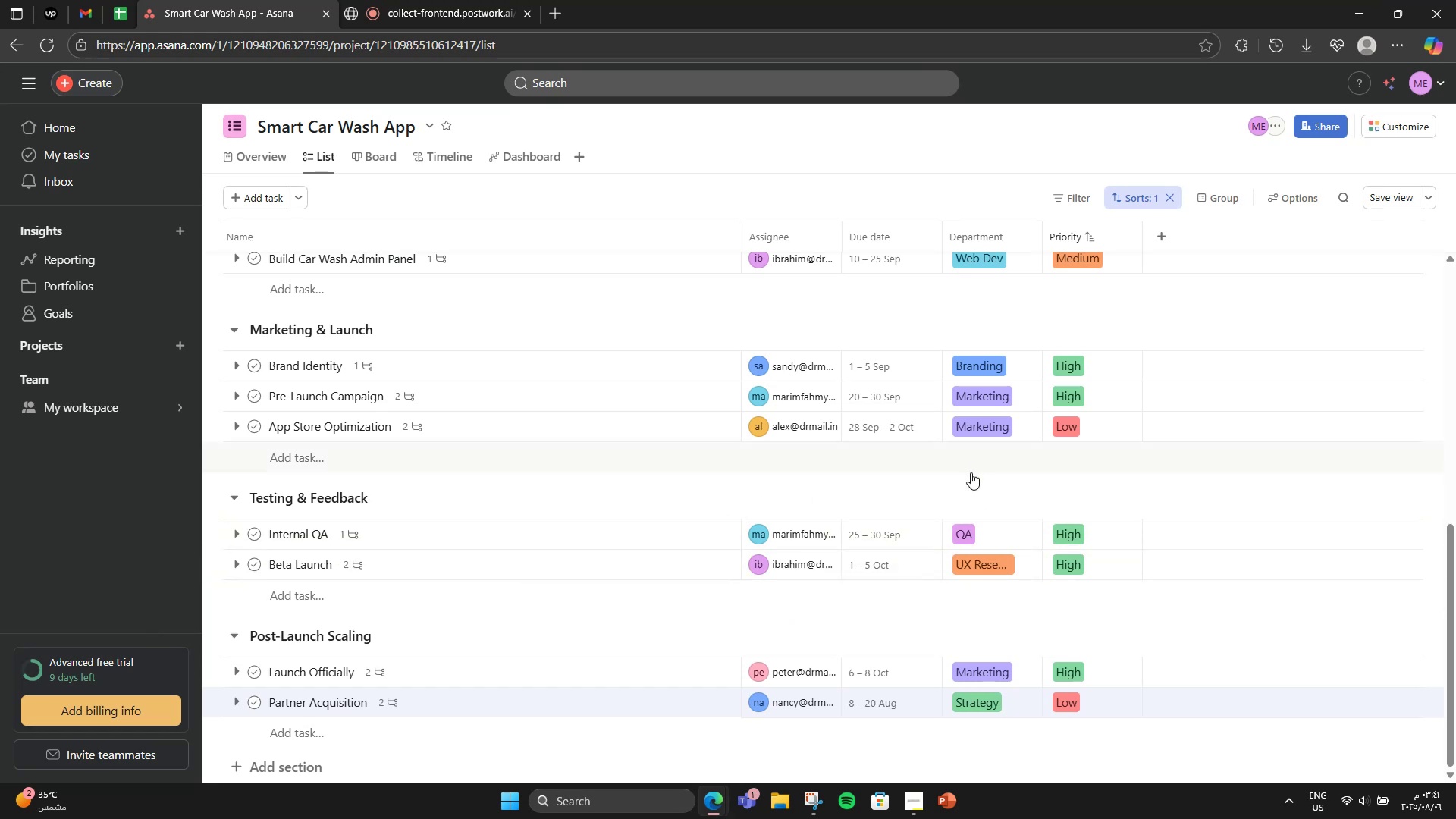 
scroll: coordinate [430, 334], scroll_direction: up, amount: 10.0
 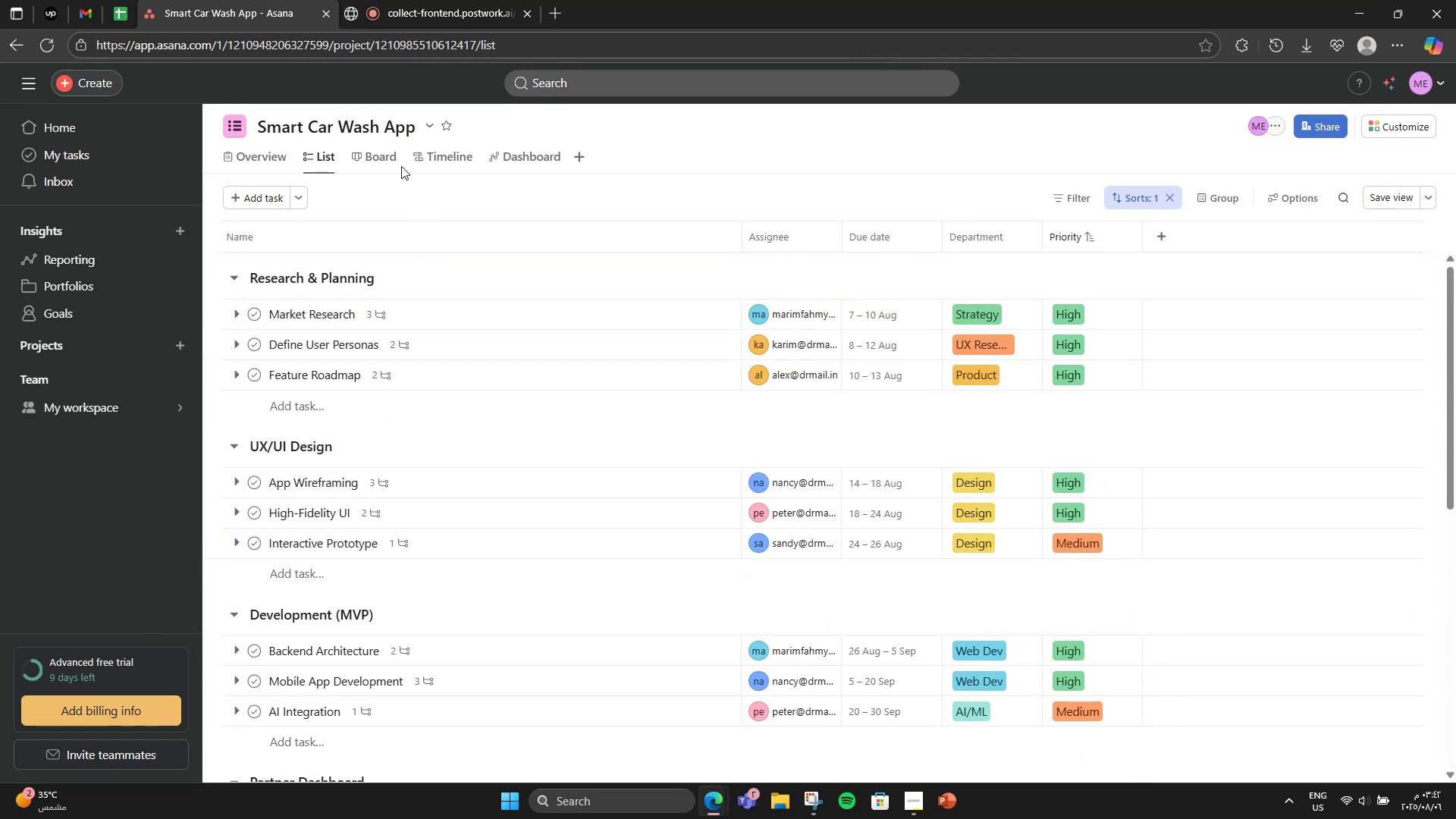 
left_click([388, 156])
 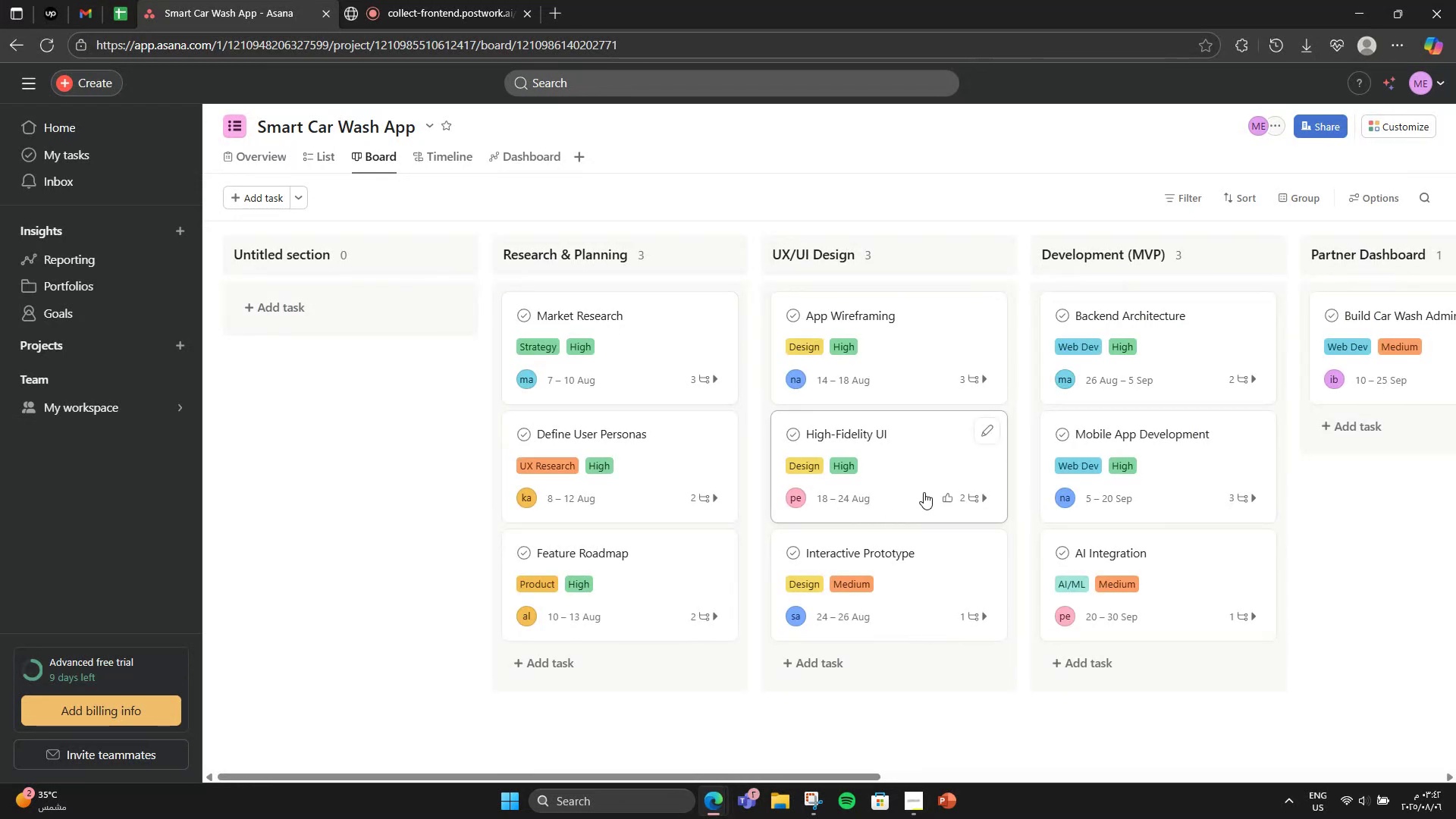 
wait(7.75)
 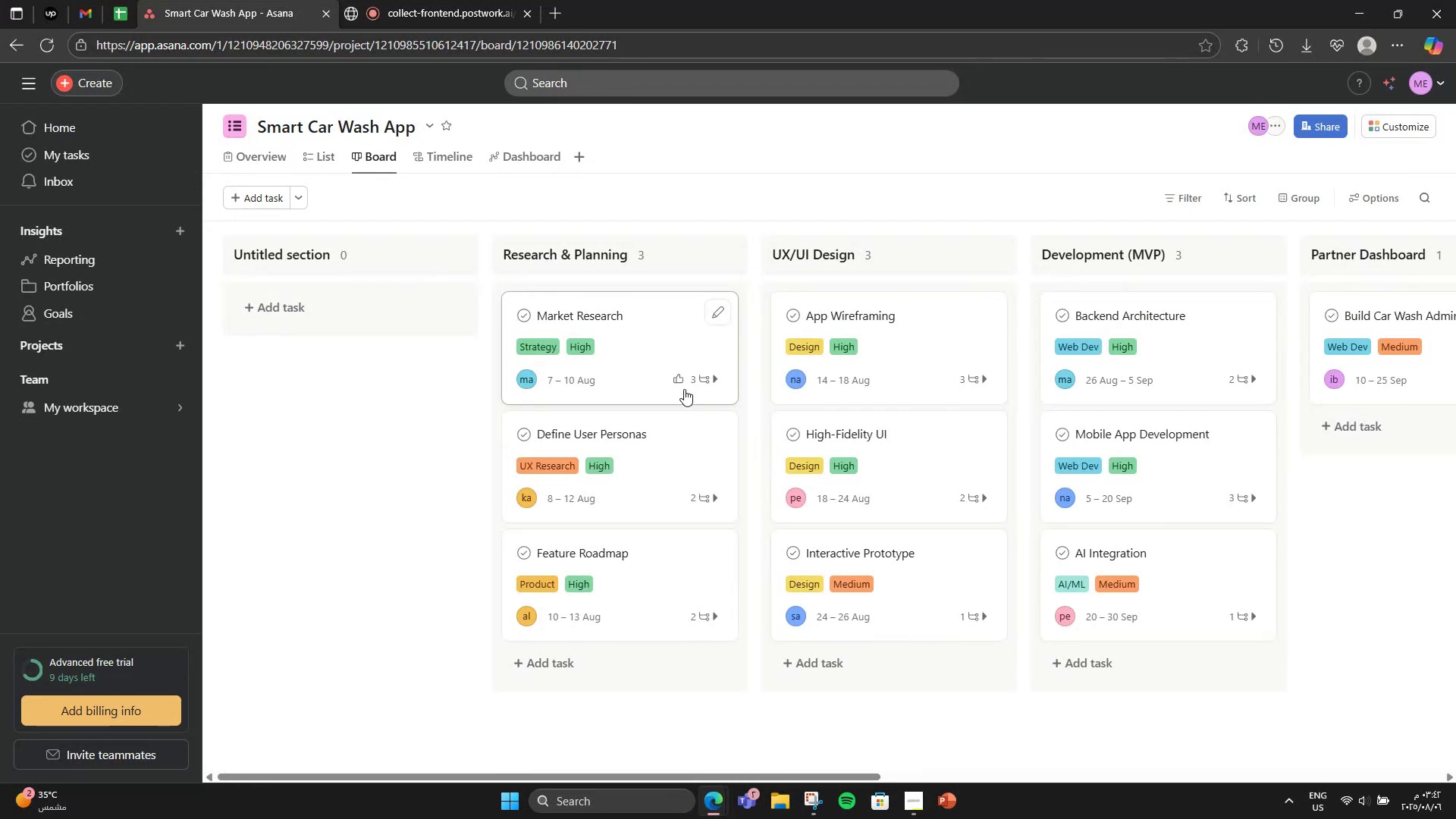 
left_click_drag(start_coordinate=[873, 770], to_coordinate=[886, 772])
 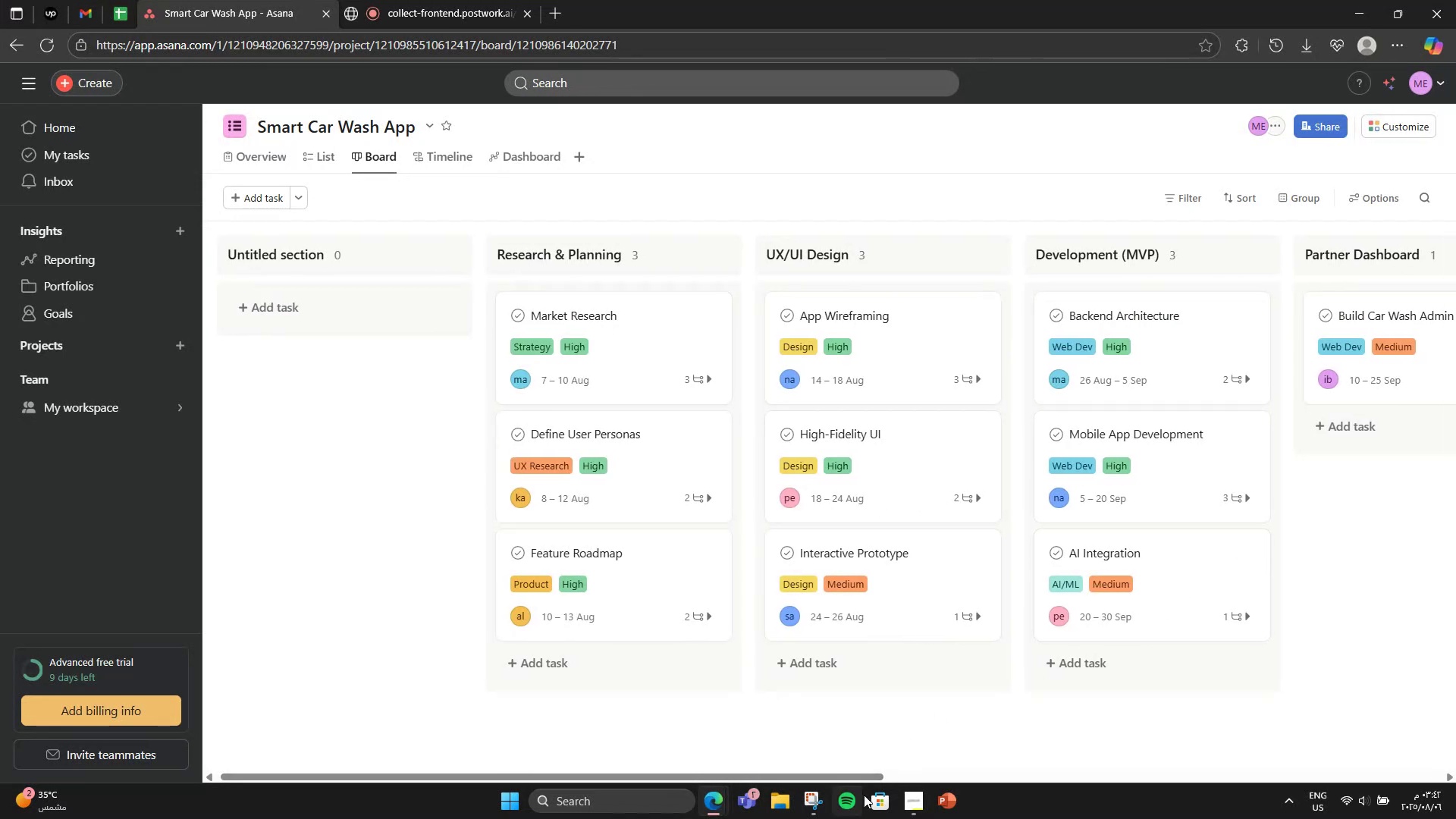 
left_click_drag(start_coordinate=[859, 777], to_coordinate=[1106, 723])
 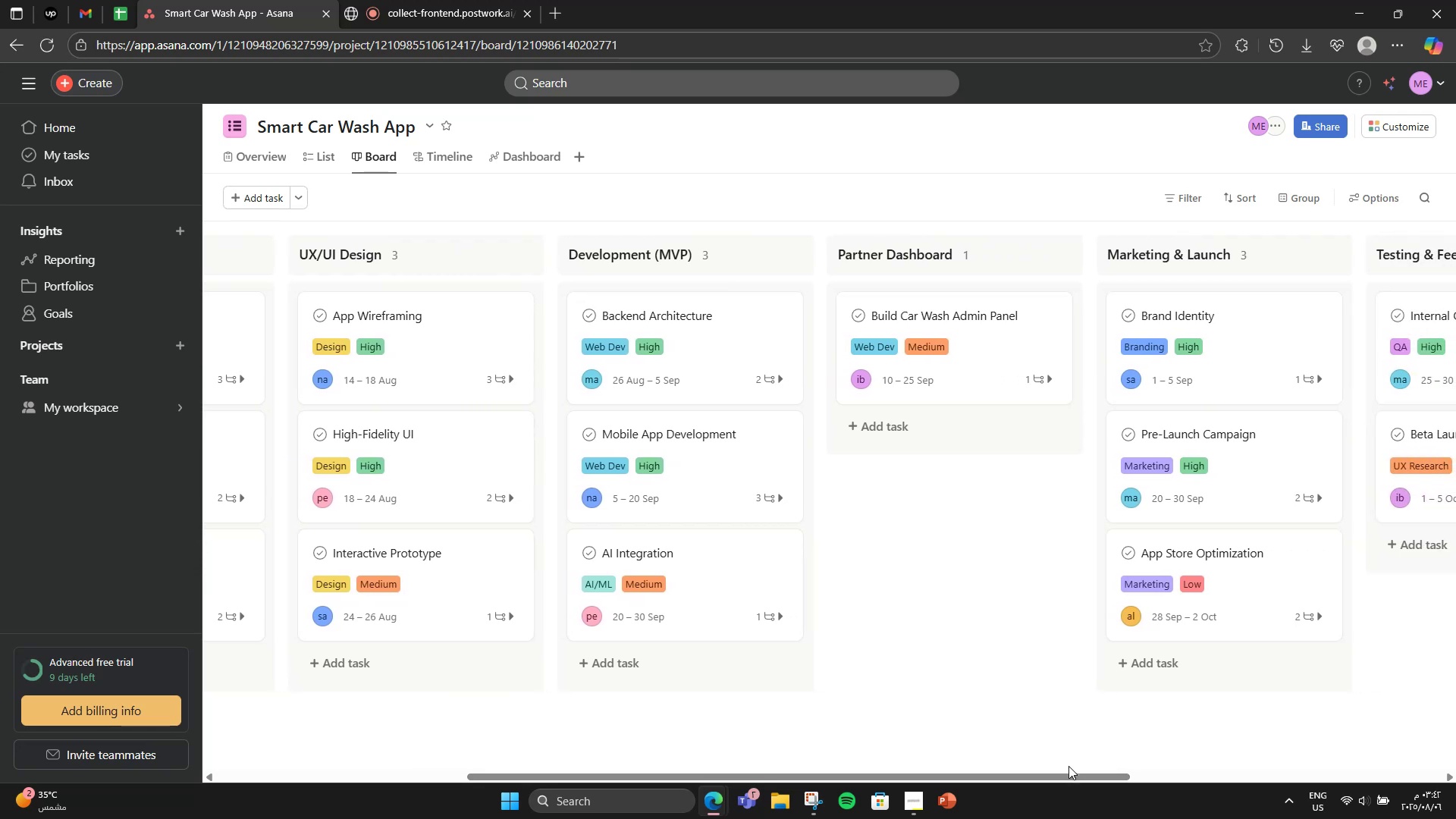 
left_click_drag(start_coordinate=[1070, 773], to_coordinate=[1389, 726])
 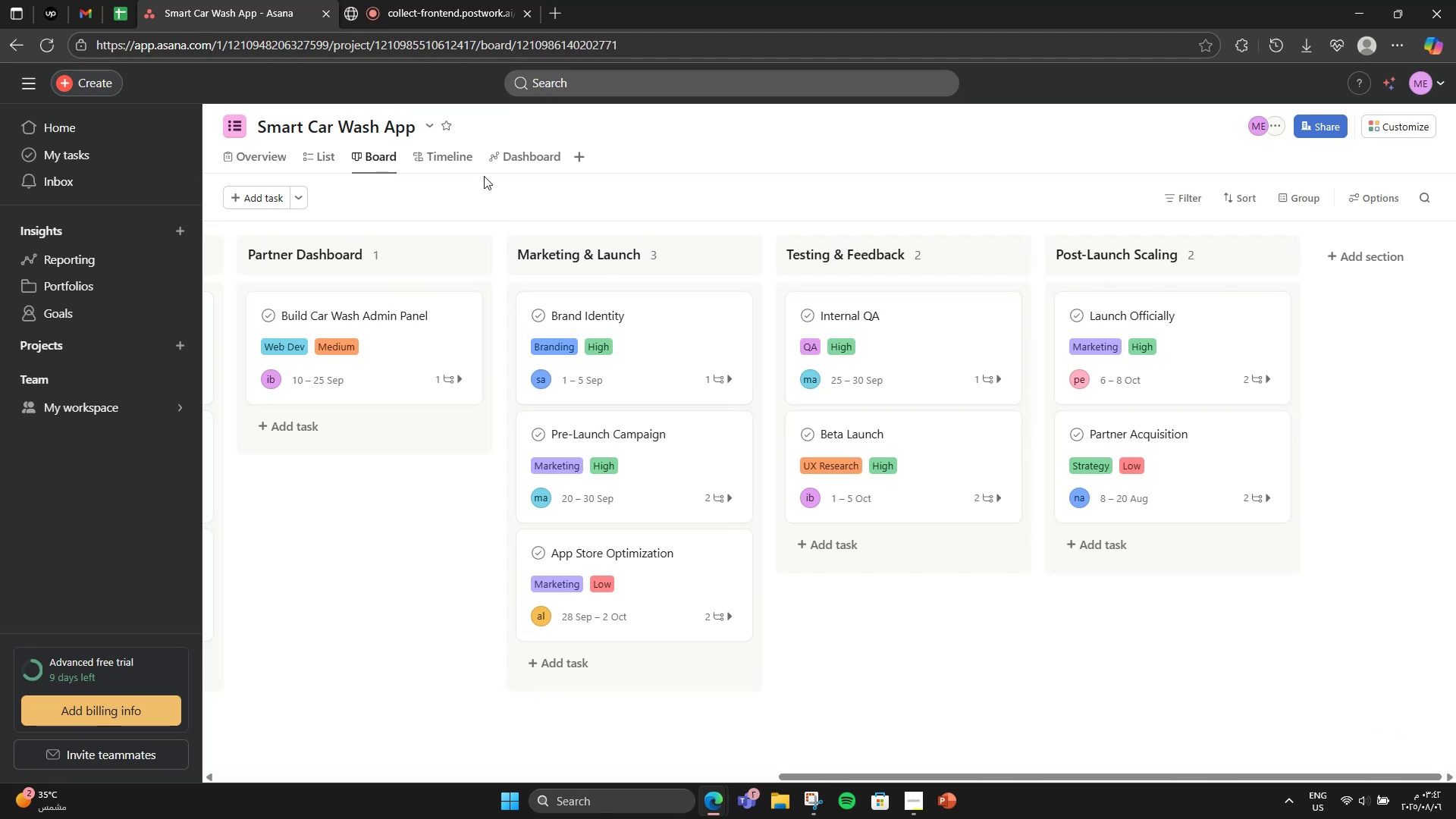 
left_click([441, 164])
 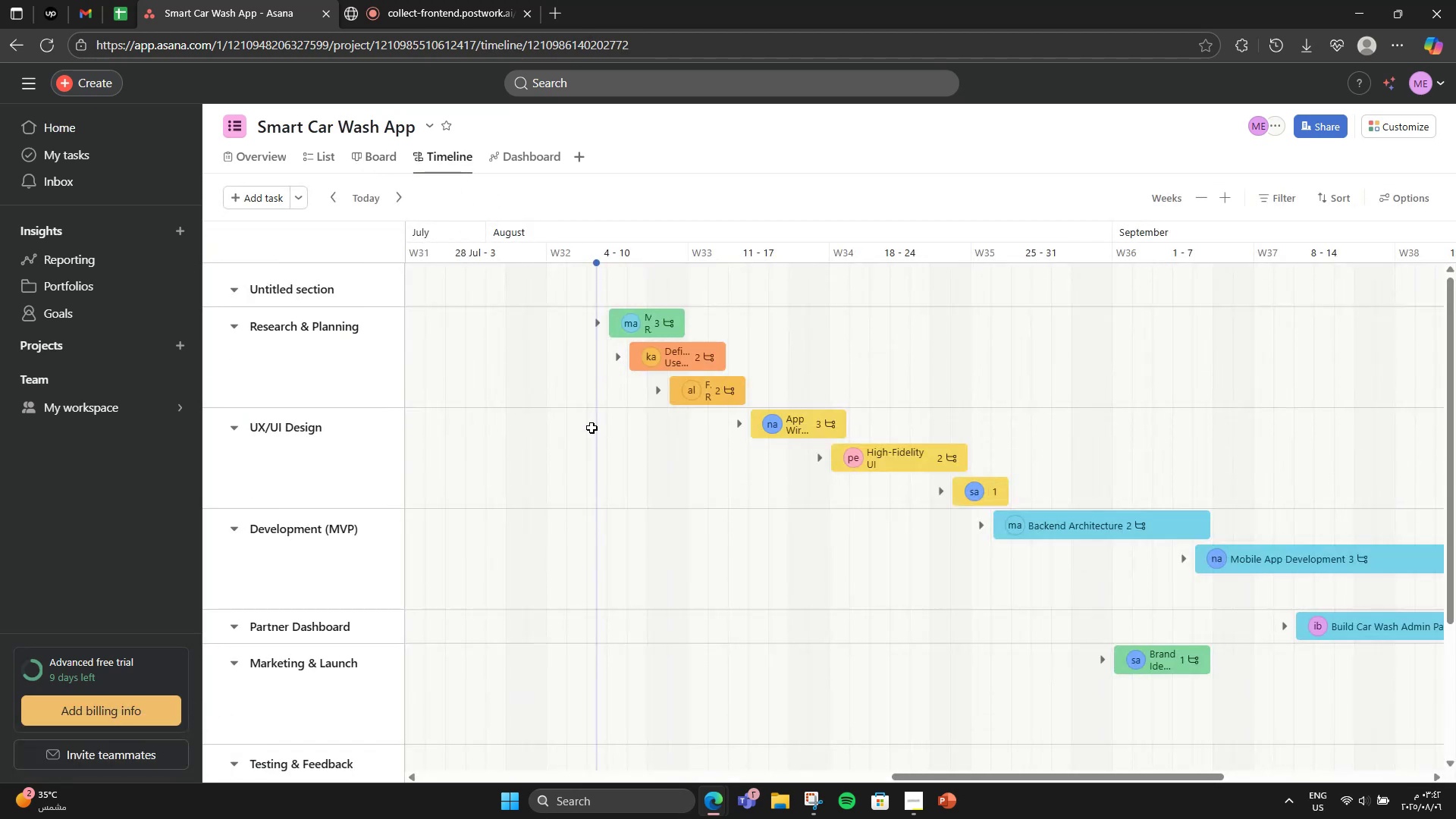 
scroll: coordinate [573, 544], scroll_direction: down, amount: 4.0
 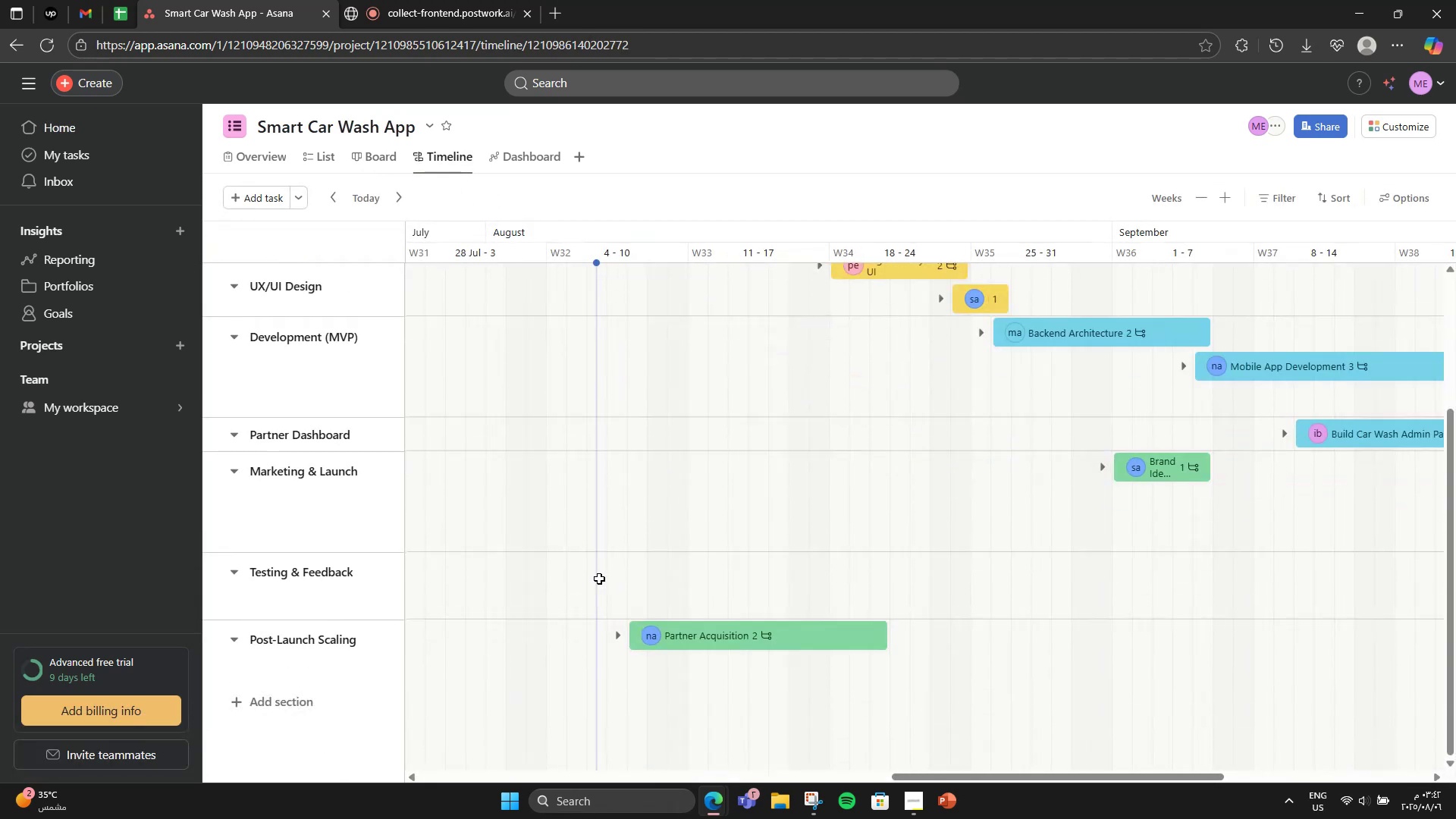 
scroll: coordinate [851, 717], scroll_direction: up, amount: 7.0
 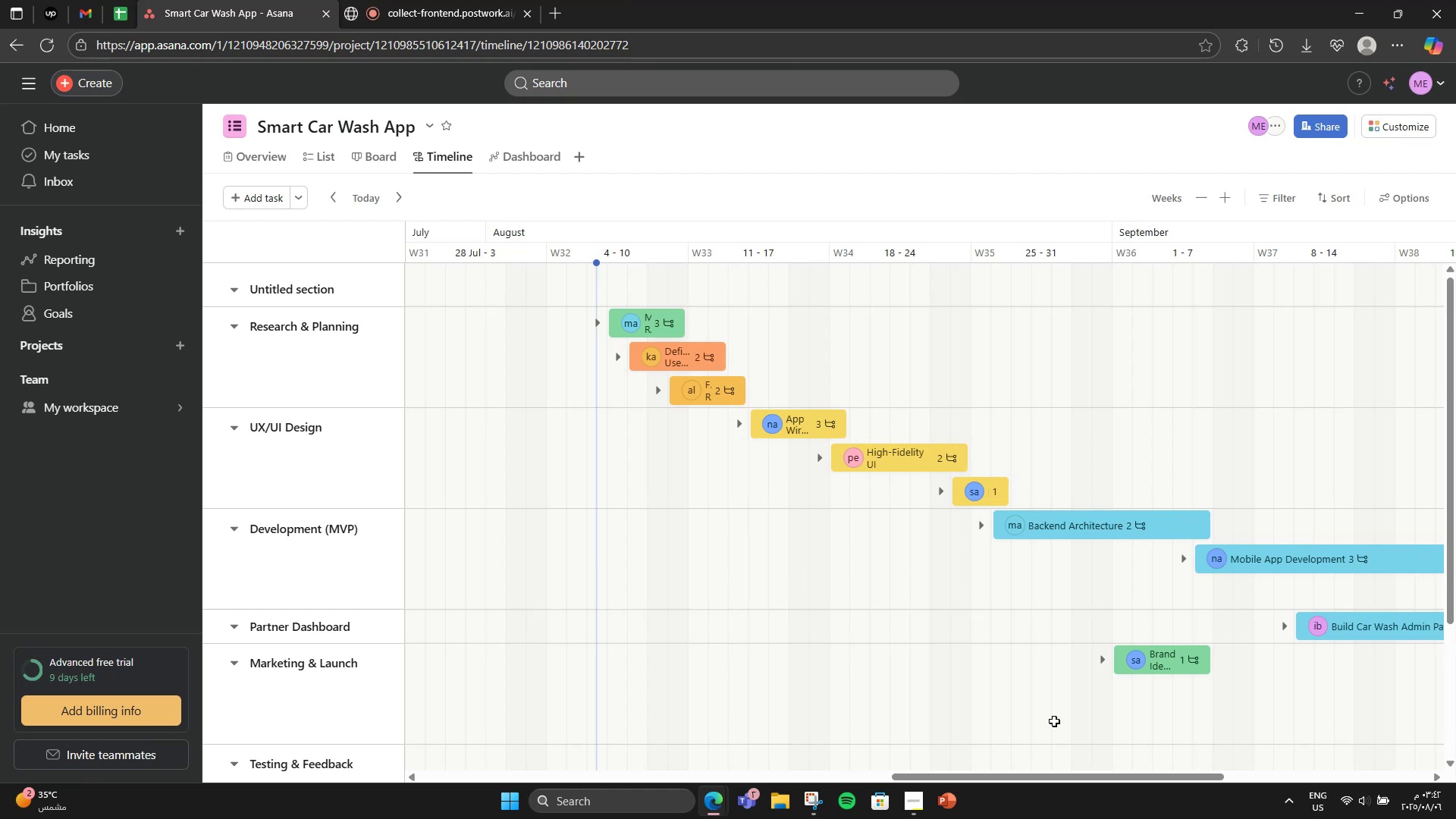 
left_click_drag(start_coordinate=[1057, 780], to_coordinate=[1128, 740])
 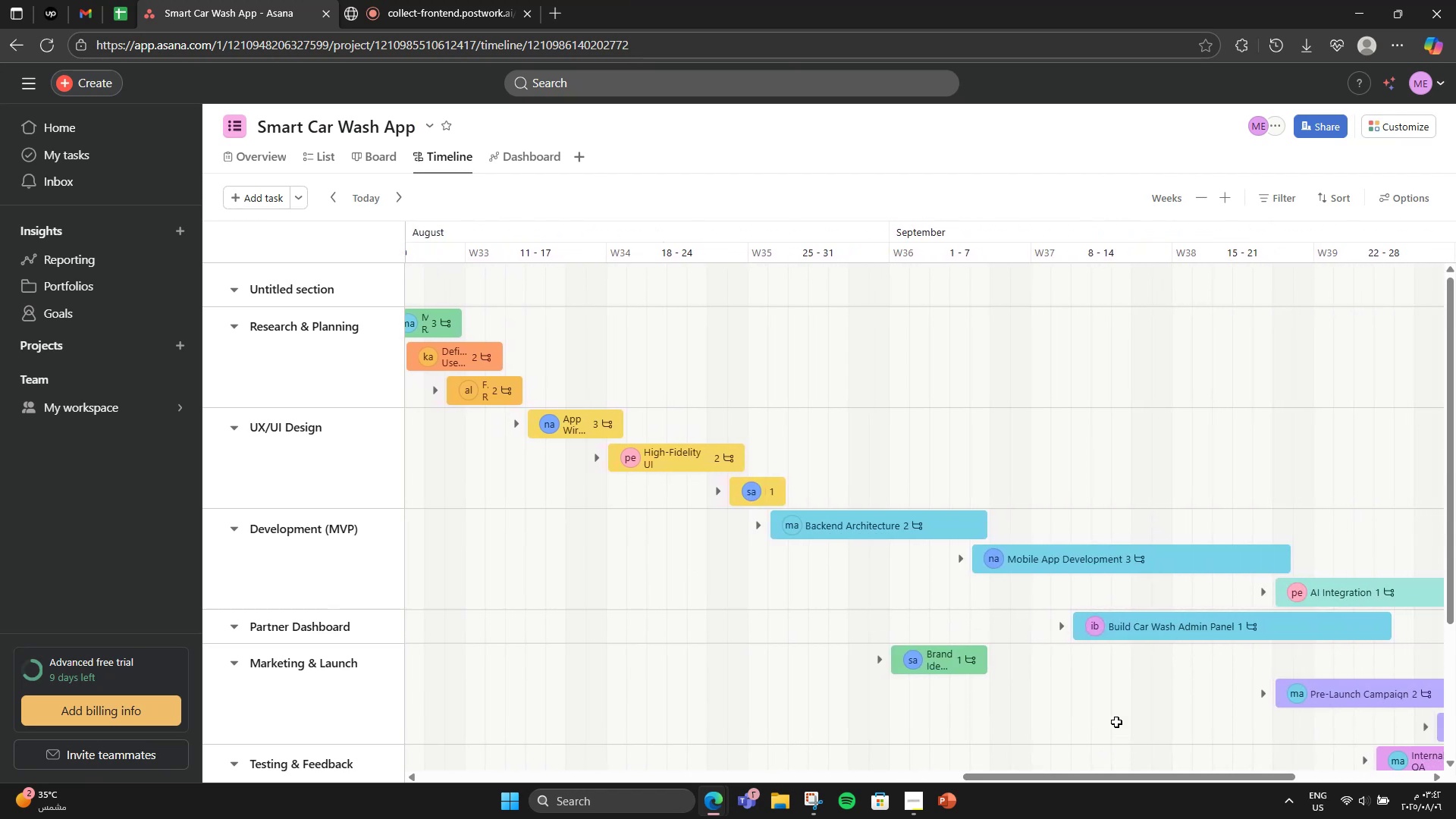 
scroll: coordinate [1073, 649], scroll_direction: down, amount: 1.0
 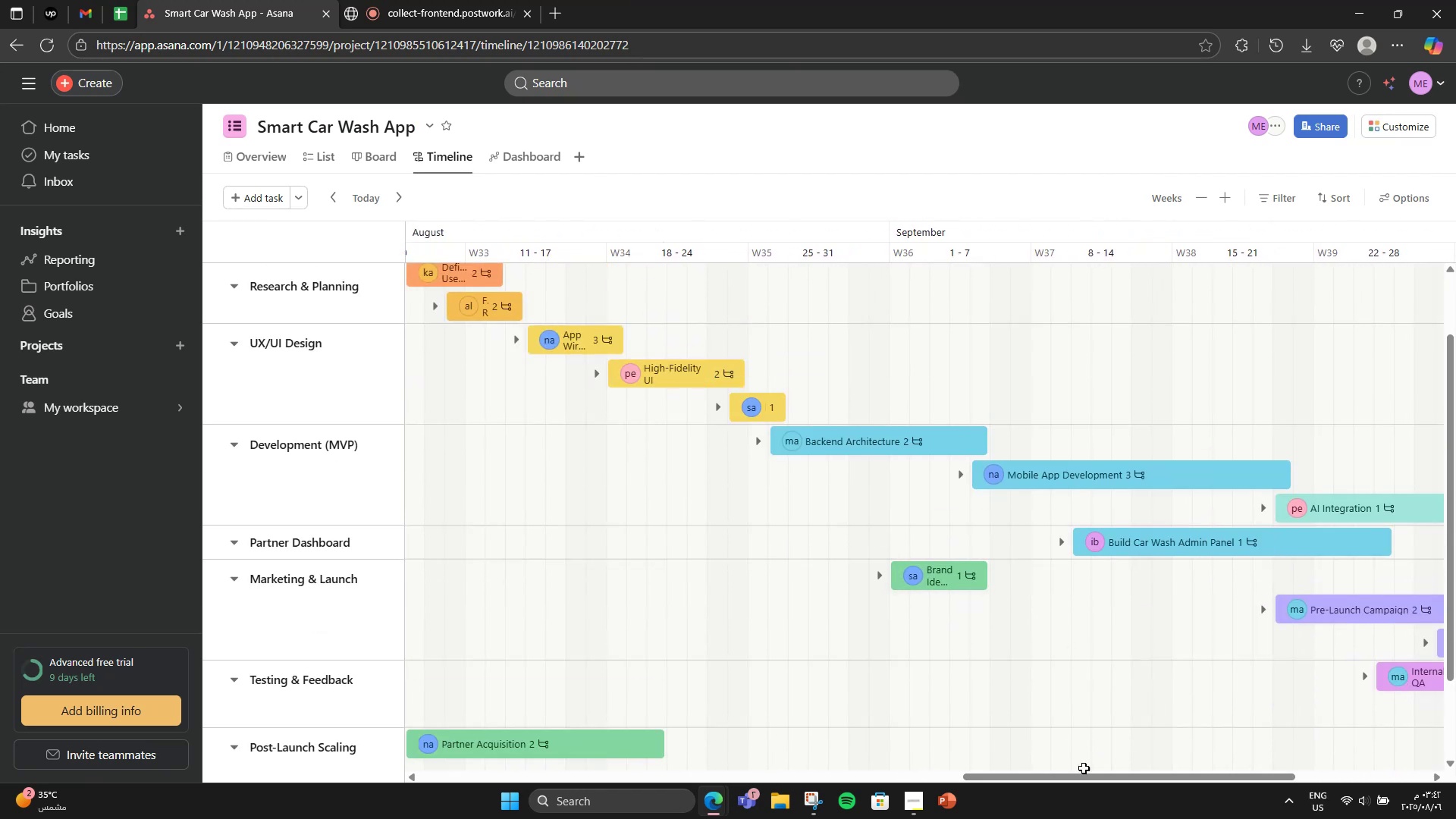 
left_click_drag(start_coordinate=[1126, 781], to_coordinate=[1274, 749])
 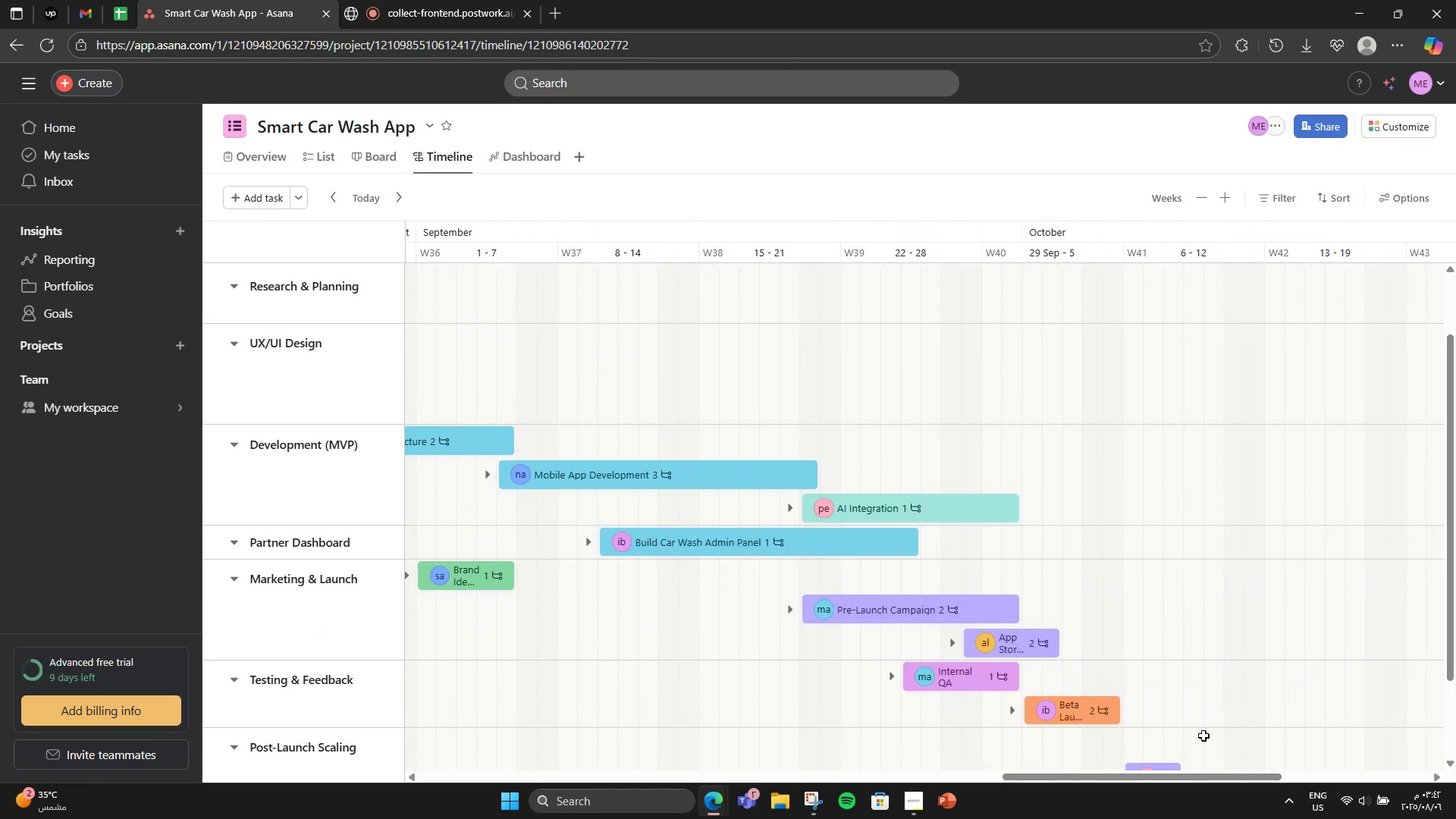 
scroll: coordinate [1169, 707], scroll_direction: down, amount: 3.0
 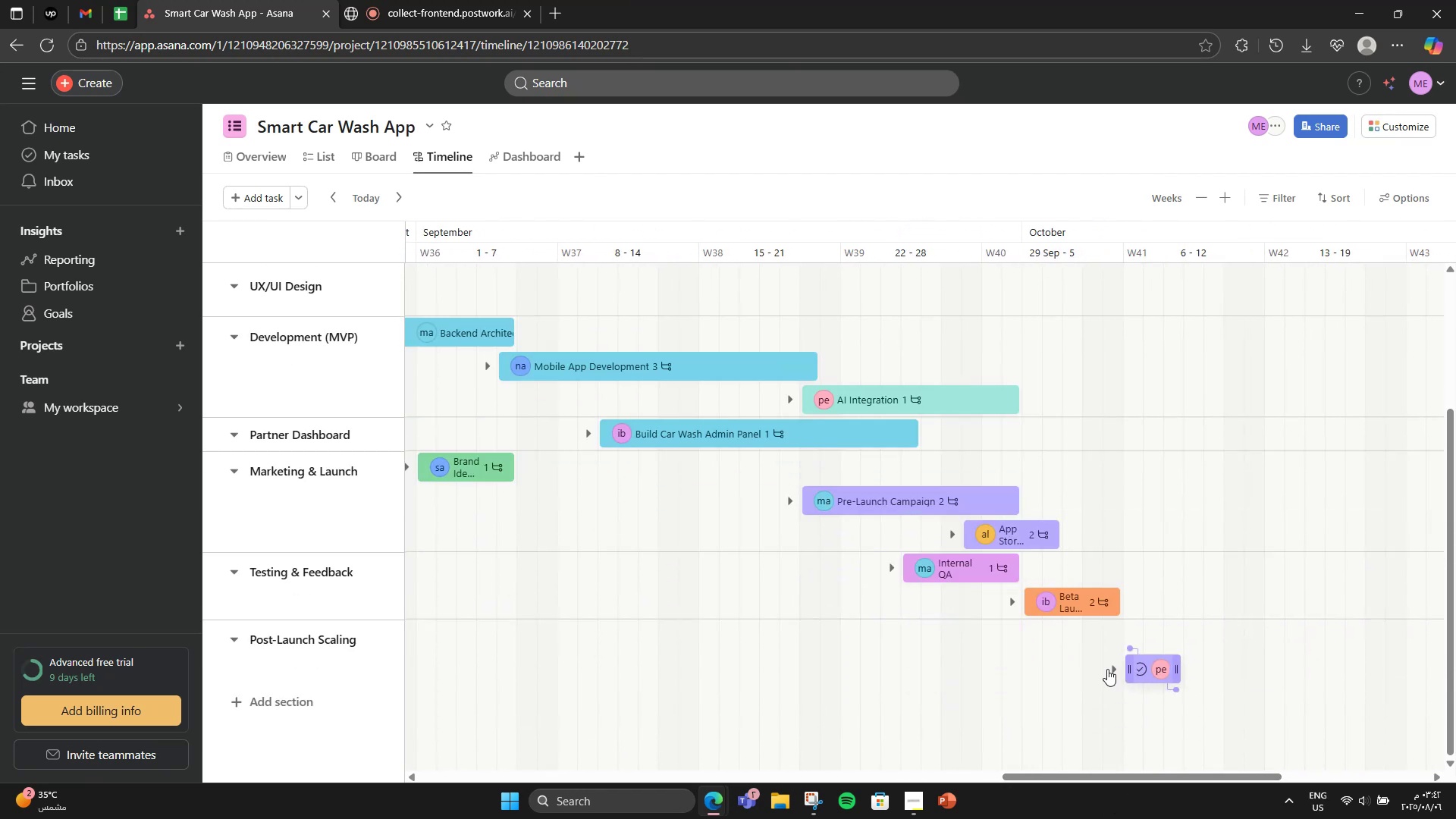 
mouse_move([1124, 695])
 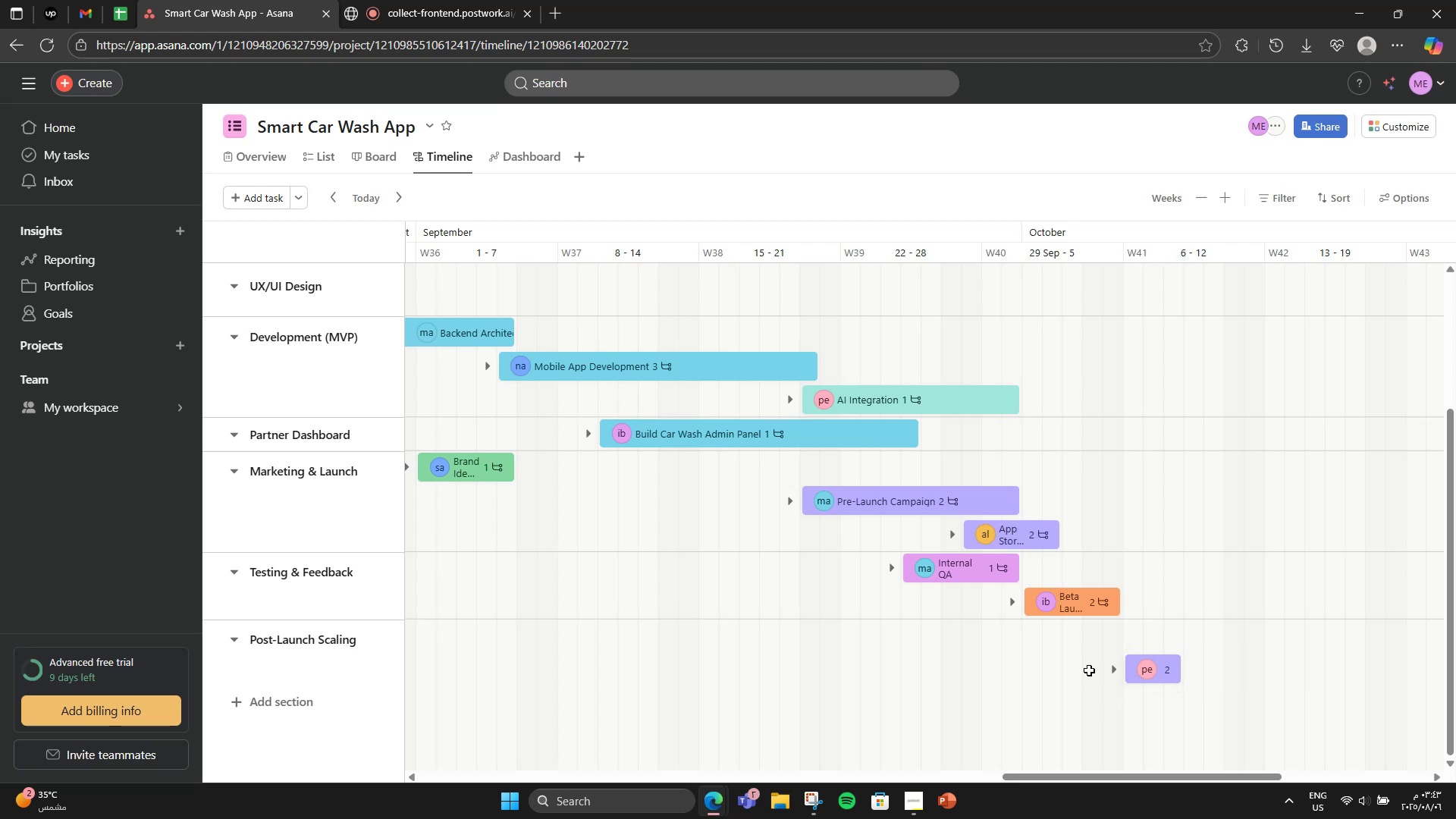 
mouse_move([1113, 602])
 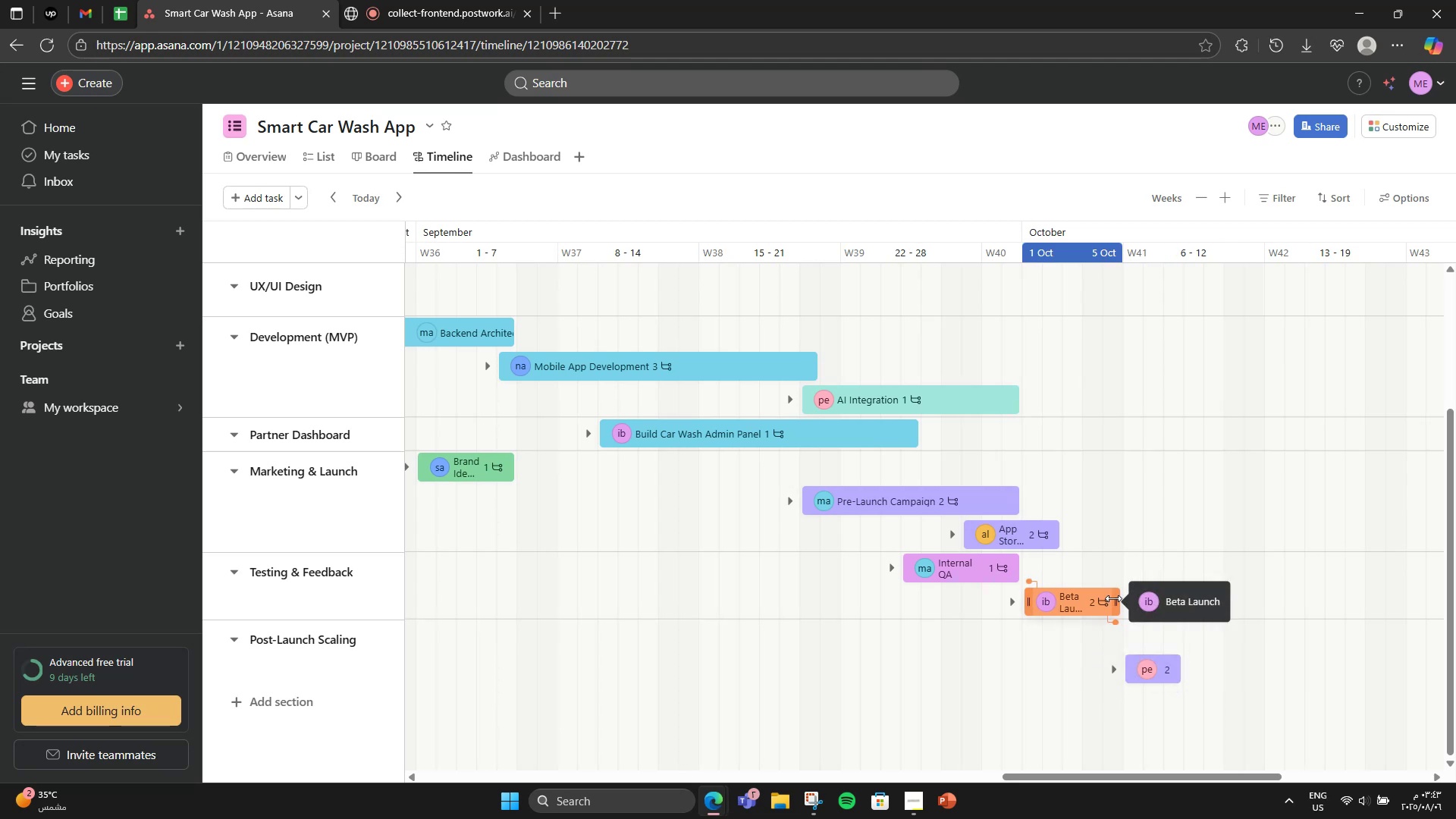 
left_click_drag(start_coordinate=[1113, 598], to_coordinate=[1128, 595])
 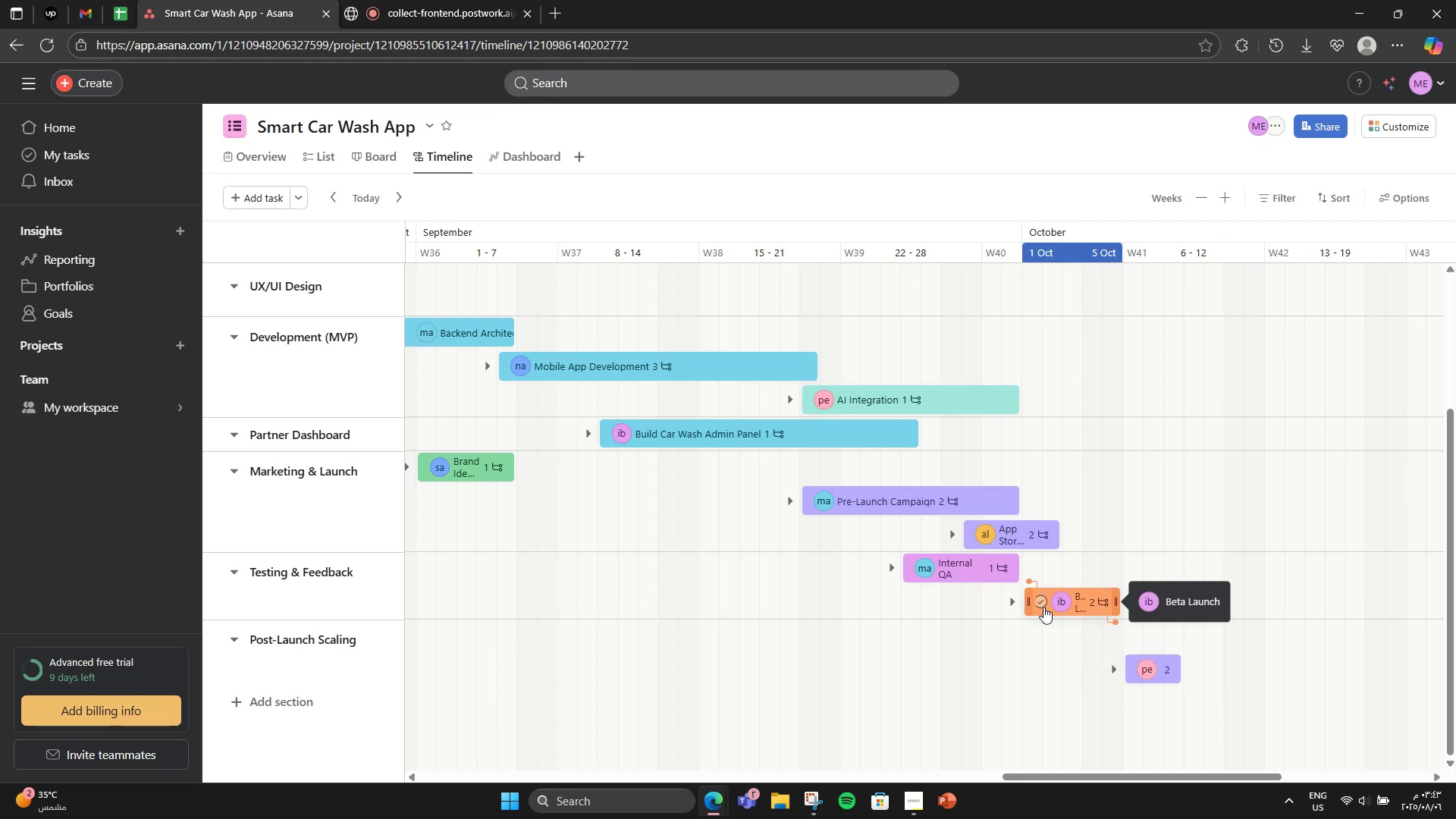 
left_click_drag(start_coordinate=[1115, 614], to_coordinate=[1127, 613])
 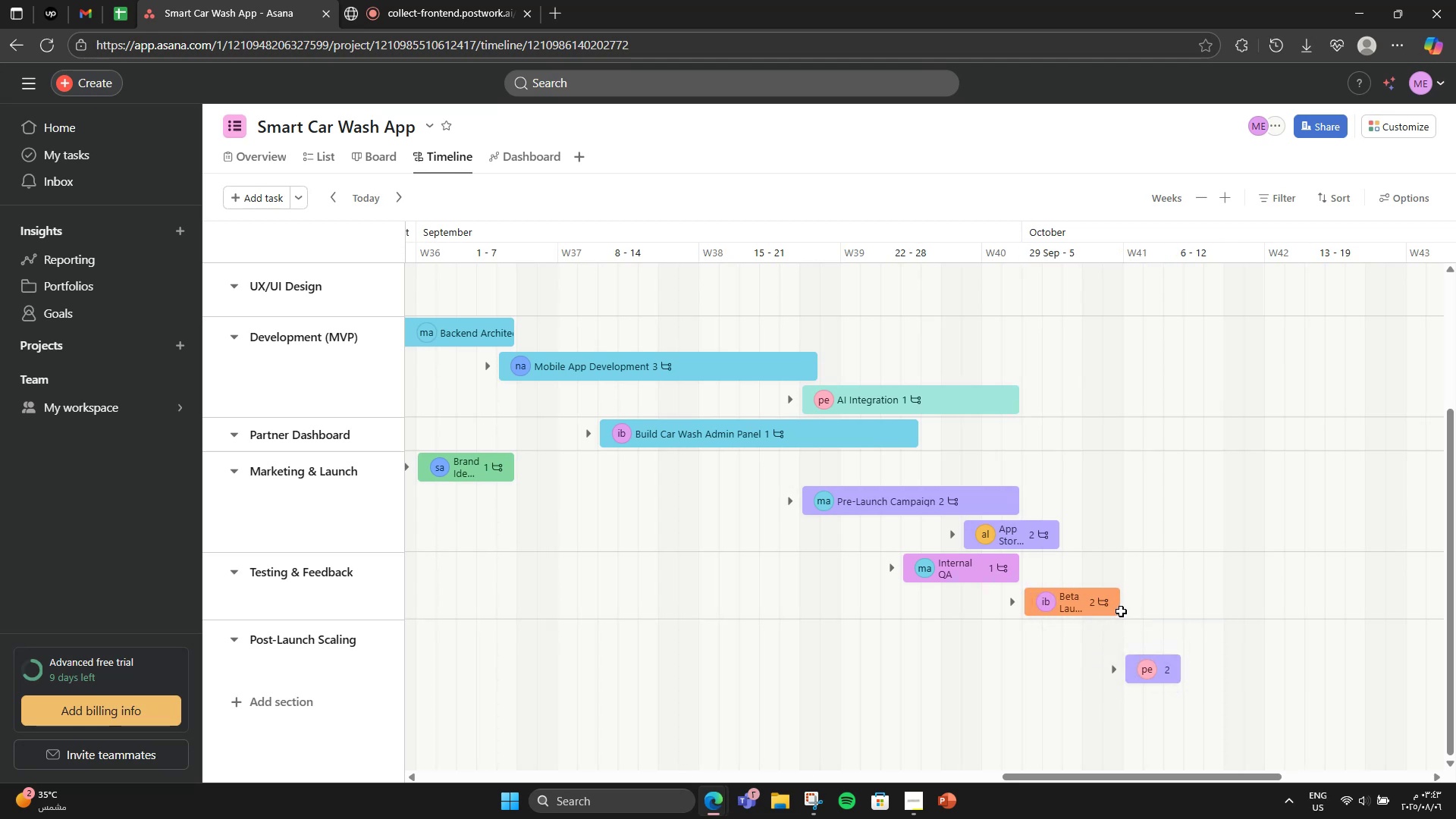 
left_click_drag(start_coordinate=[1116, 610], to_coordinate=[1141, 610])
 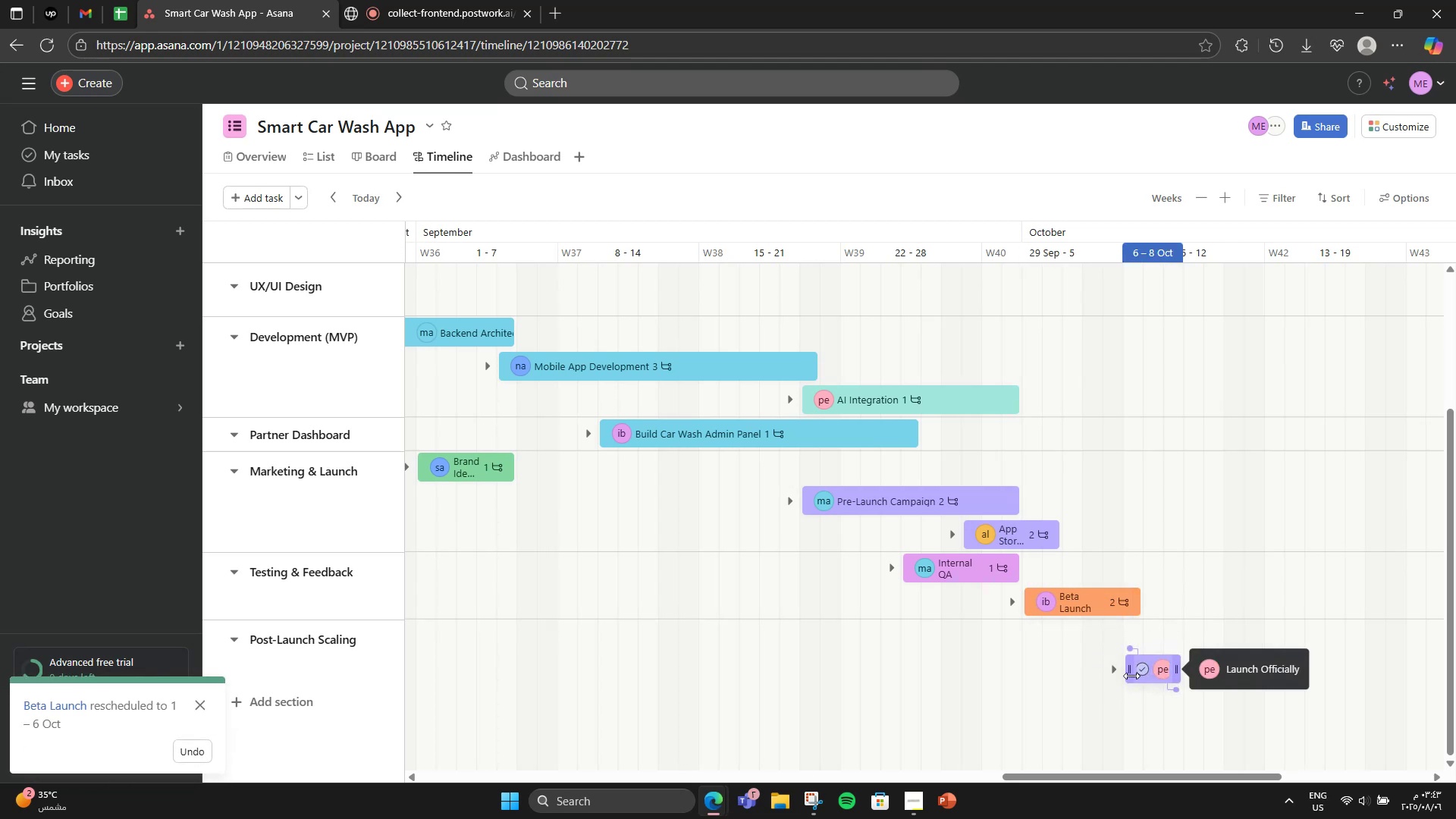 
left_click_drag(start_coordinate=[1132, 676], to_coordinate=[1150, 671])
 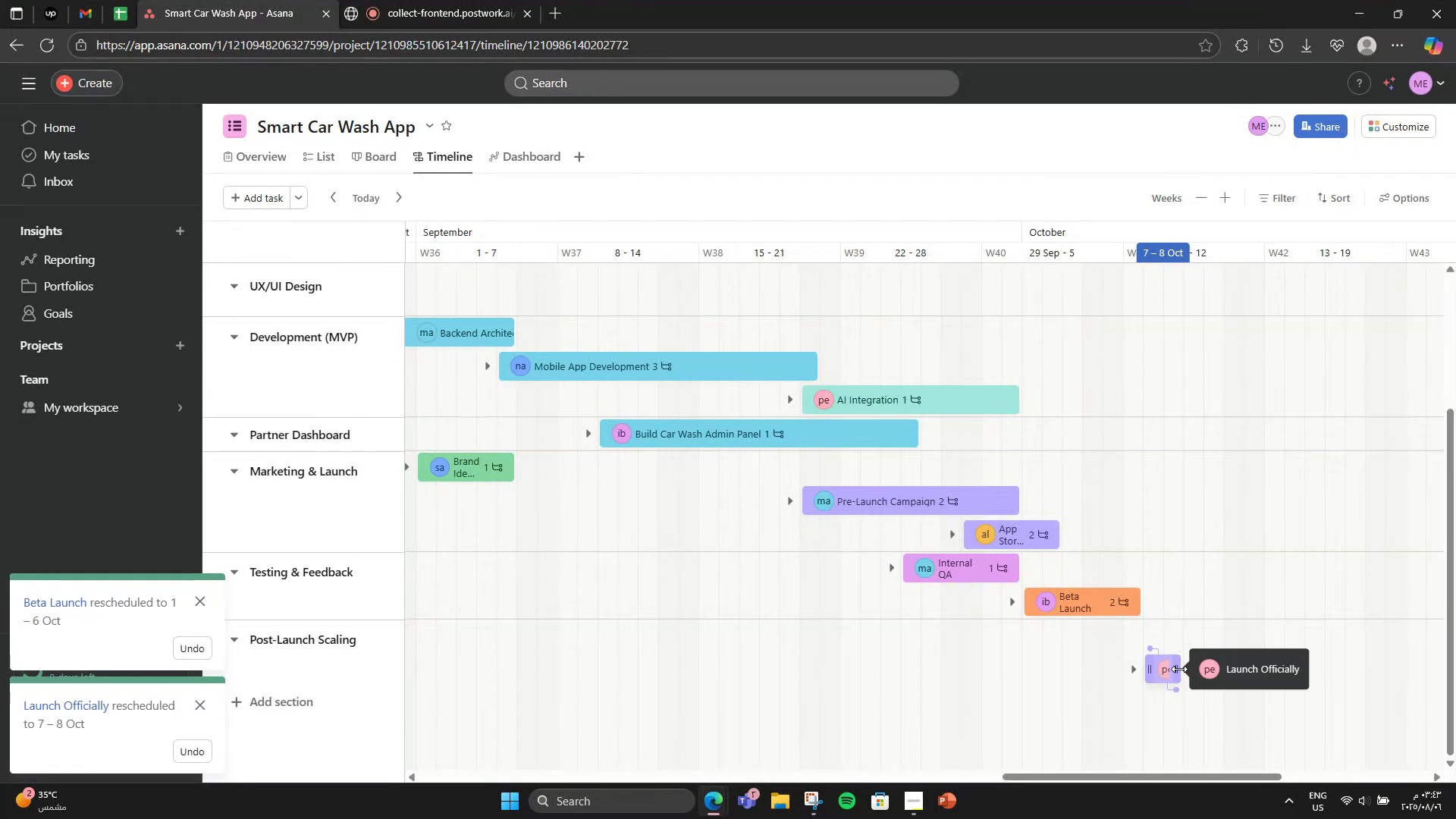 
left_click_drag(start_coordinate=[1179, 669], to_coordinate=[1191, 667])
 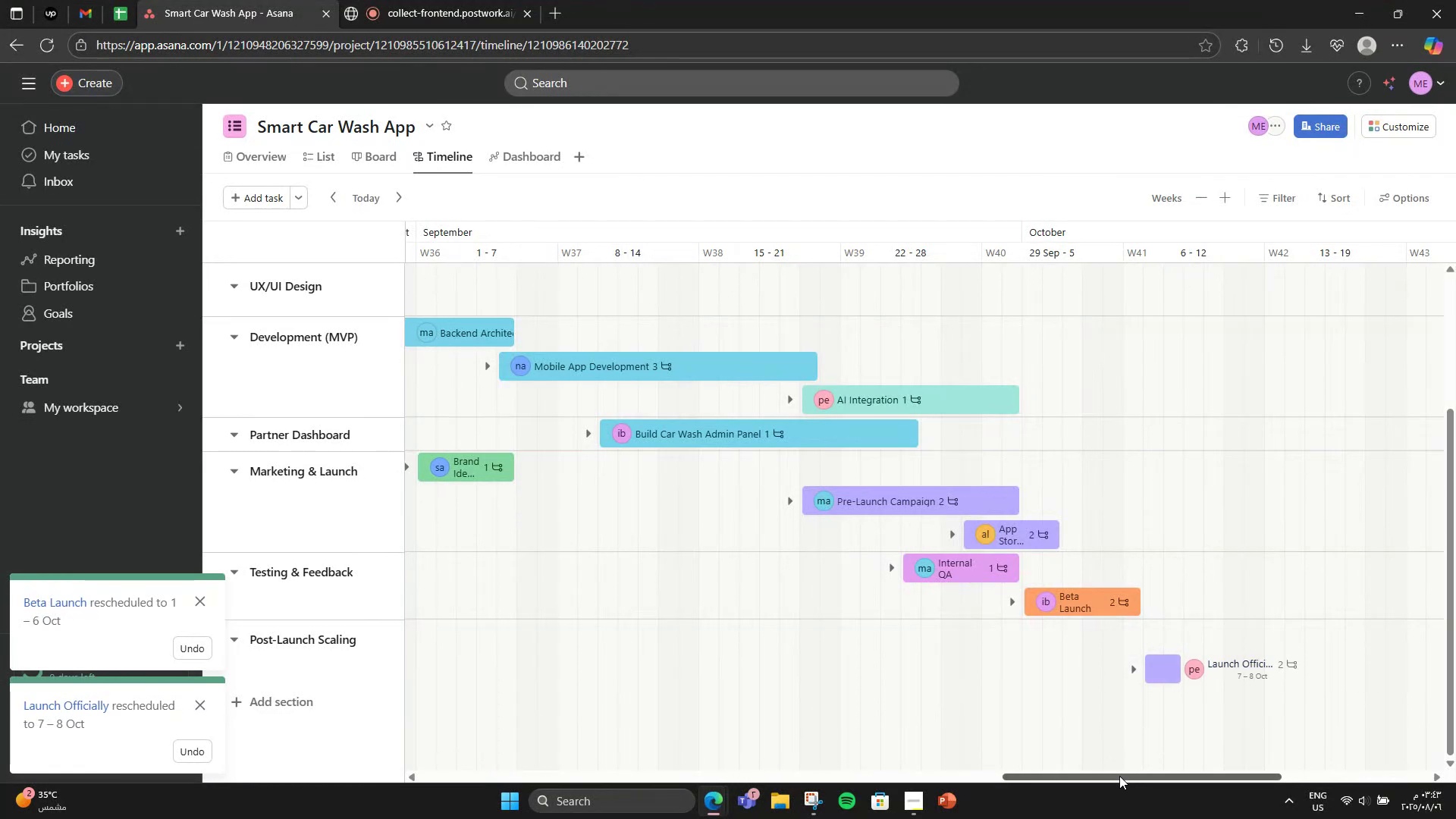 
left_click_drag(start_coordinate=[1113, 774], to_coordinate=[1094, 772])
 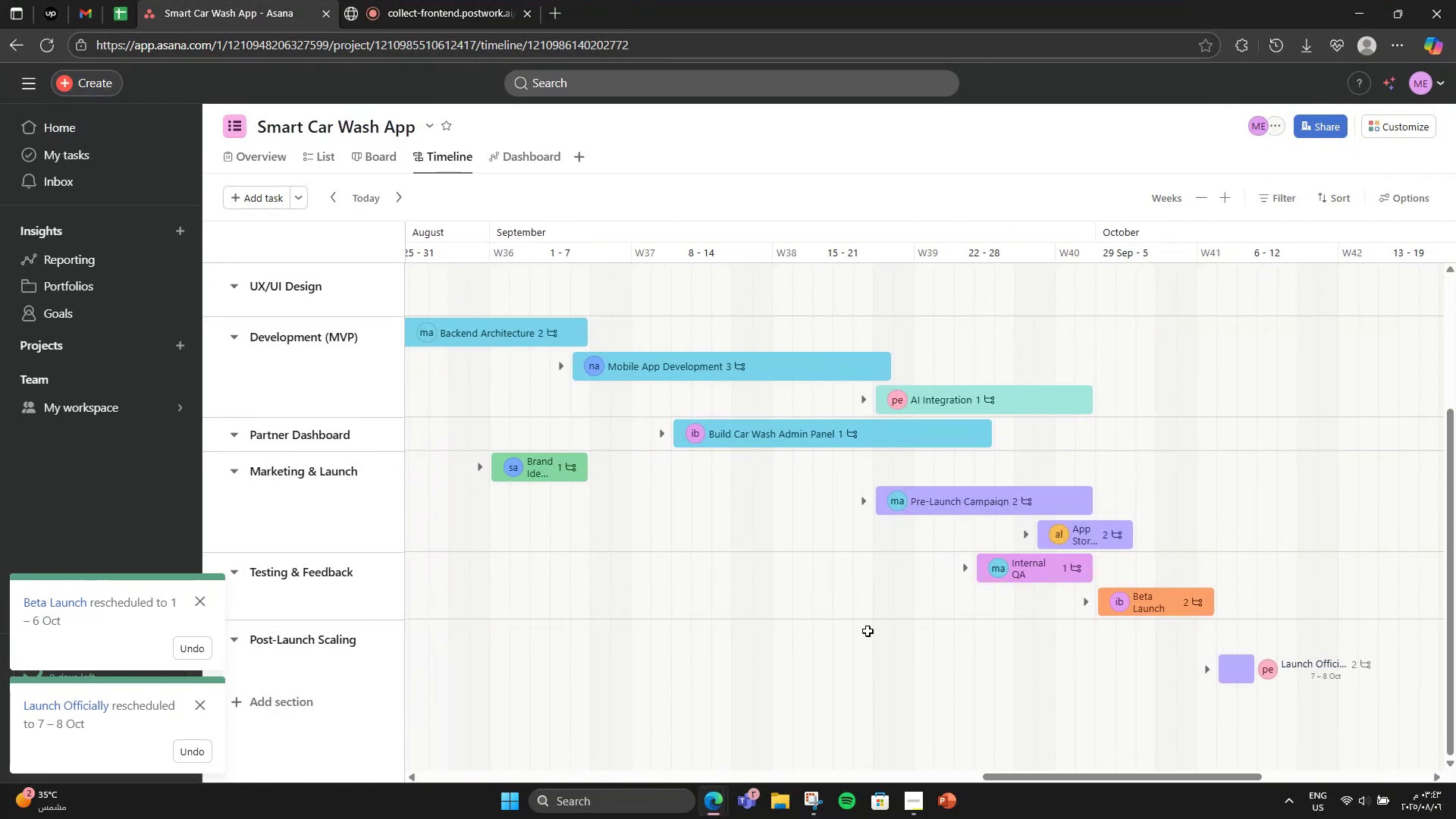 
scroll: coordinate [867, 629], scroll_direction: up, amount: 1.0
 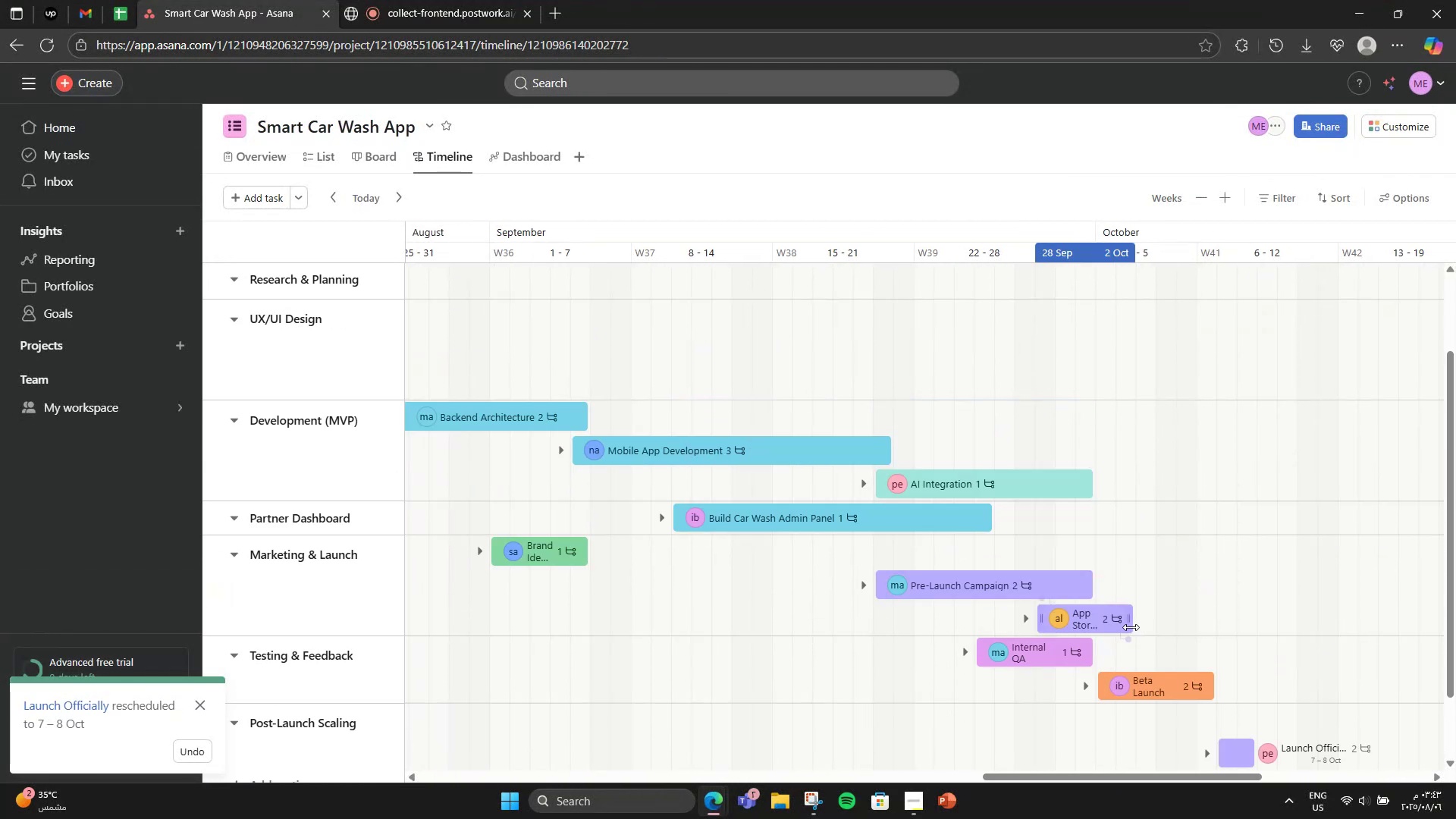 
left_click_drag(start_coordinate=[1129, 626], to_coordinate=[1112, 623])
 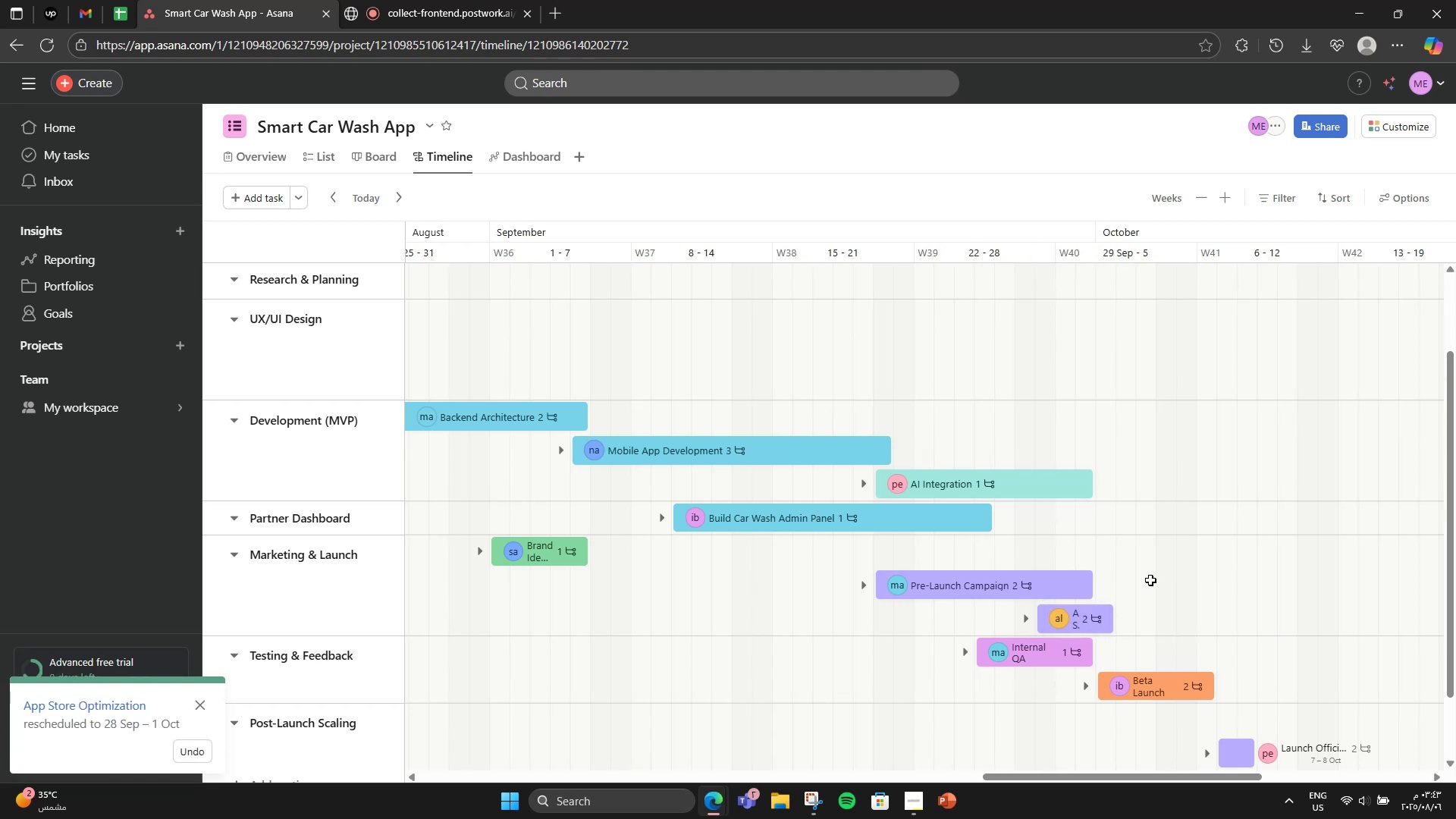 
scroll: coordinate [889, 629], scroll_direction: up, amount: 5.0
 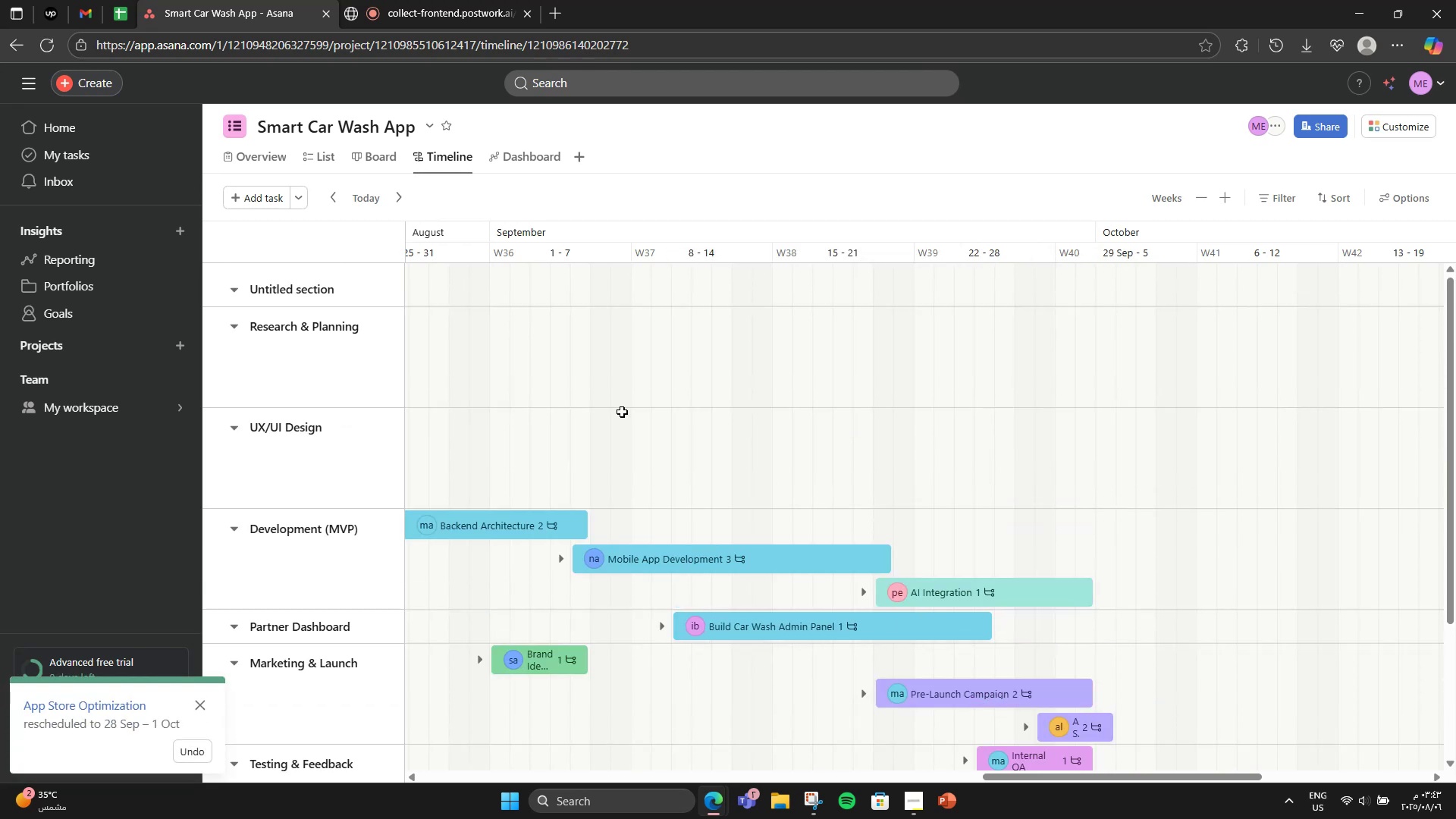 
scroll: coordinate [617, 514], scroll_direction: down, amount: 2.0
 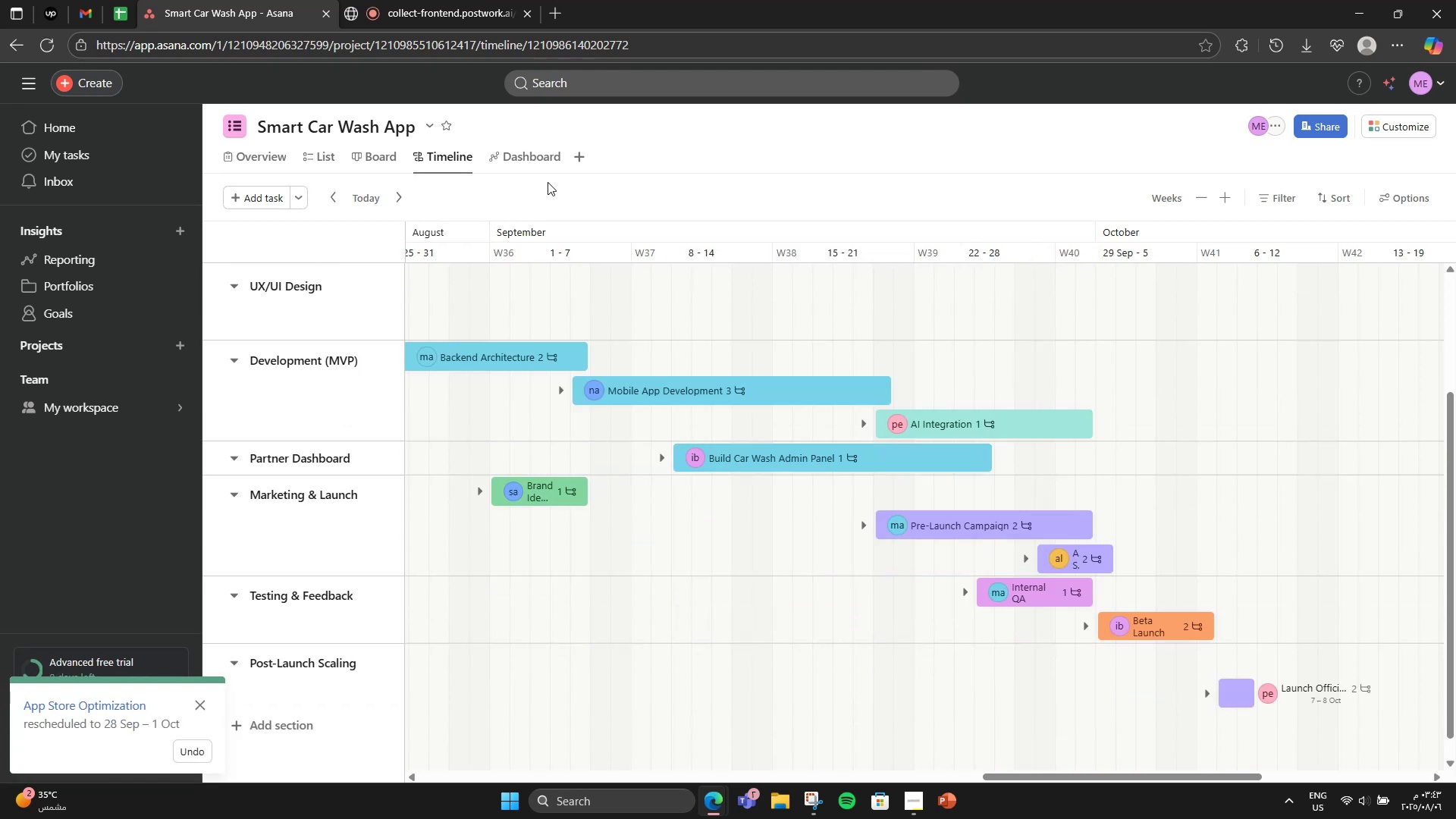 
left_click([546, 158])
 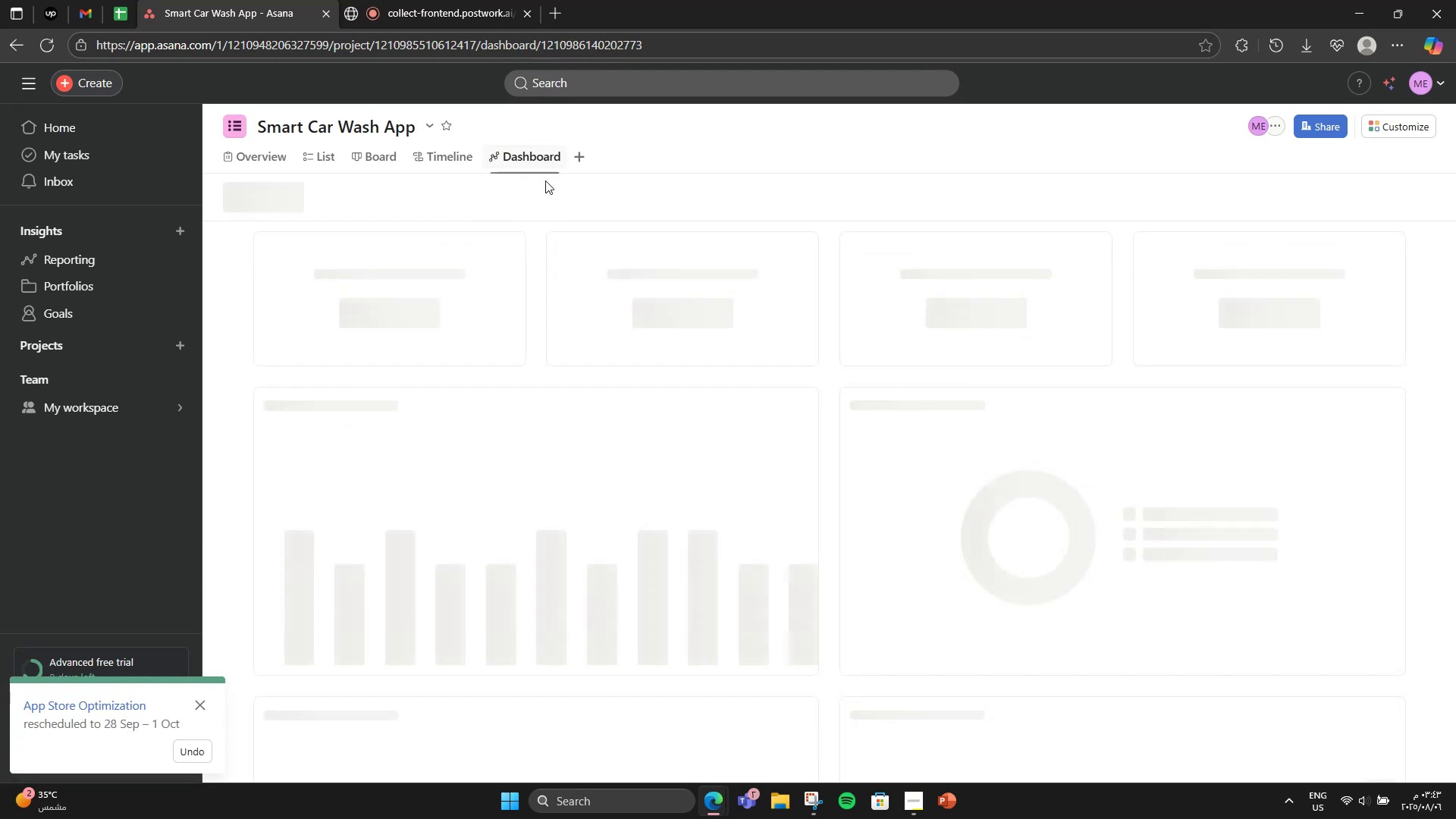 
mouse_move([673, 337])
 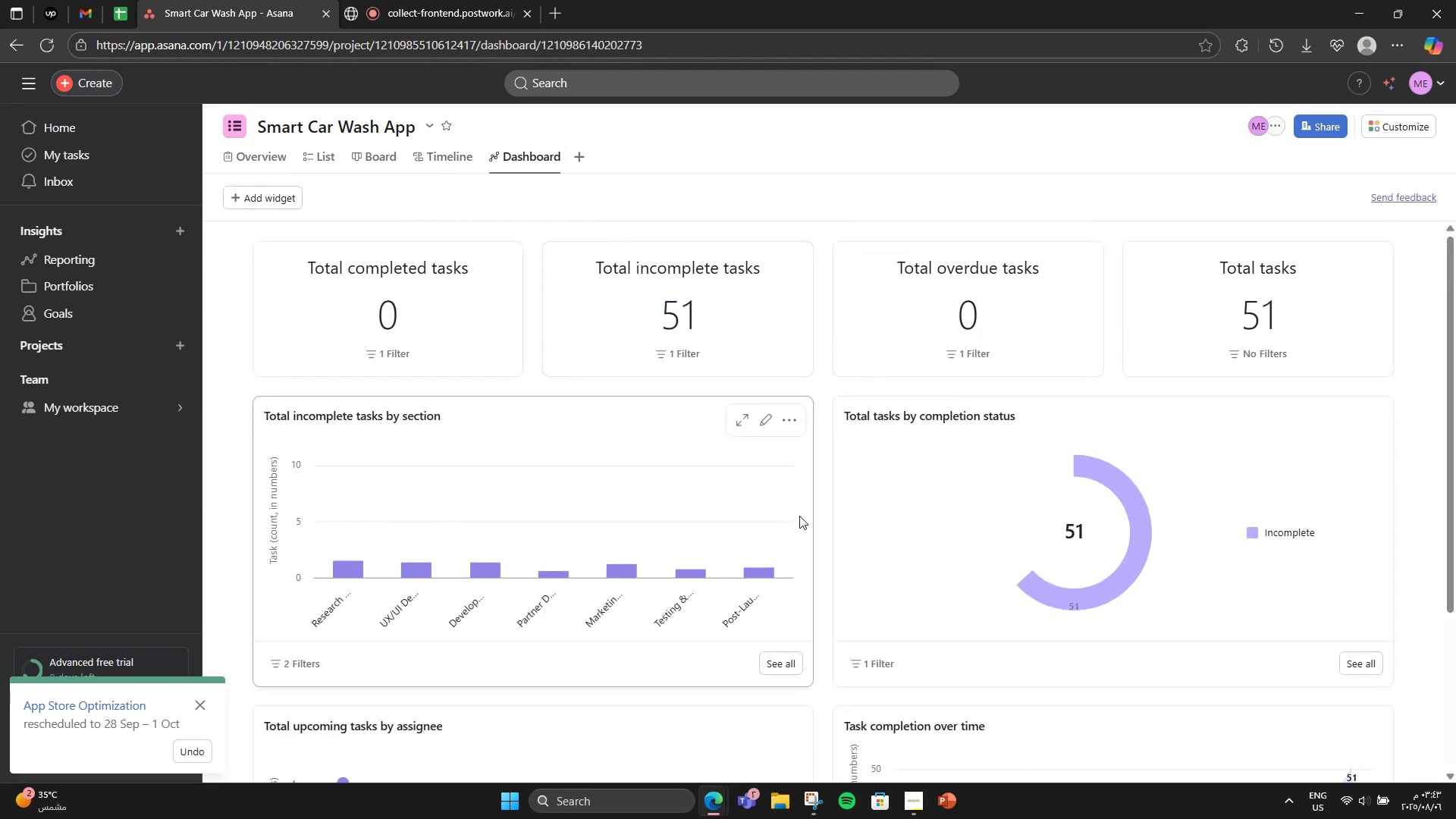 
scroll: coordinate [899, 557], scroll_direction: none, amount: 0.0
 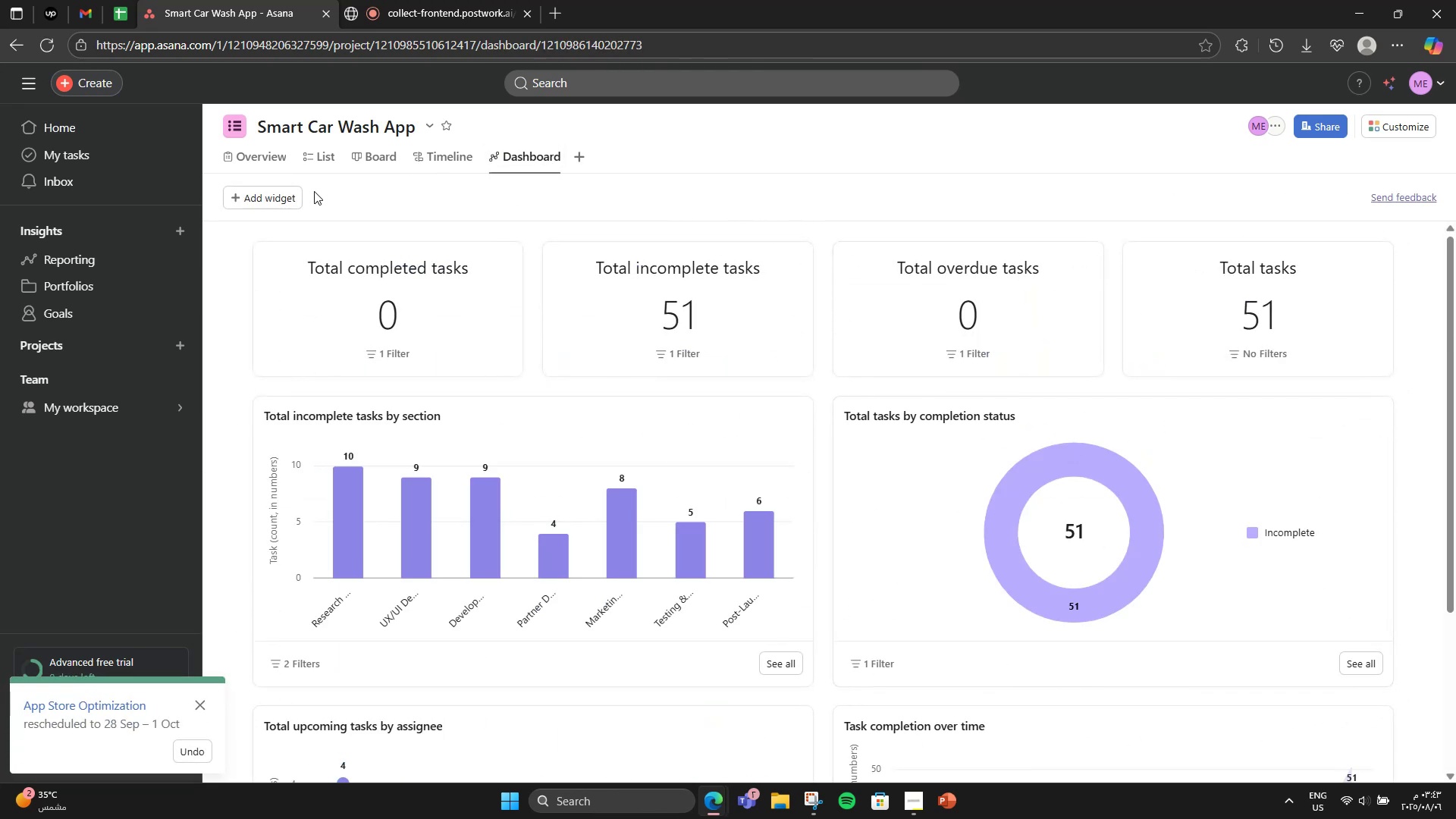 
left_click([267, 168])
 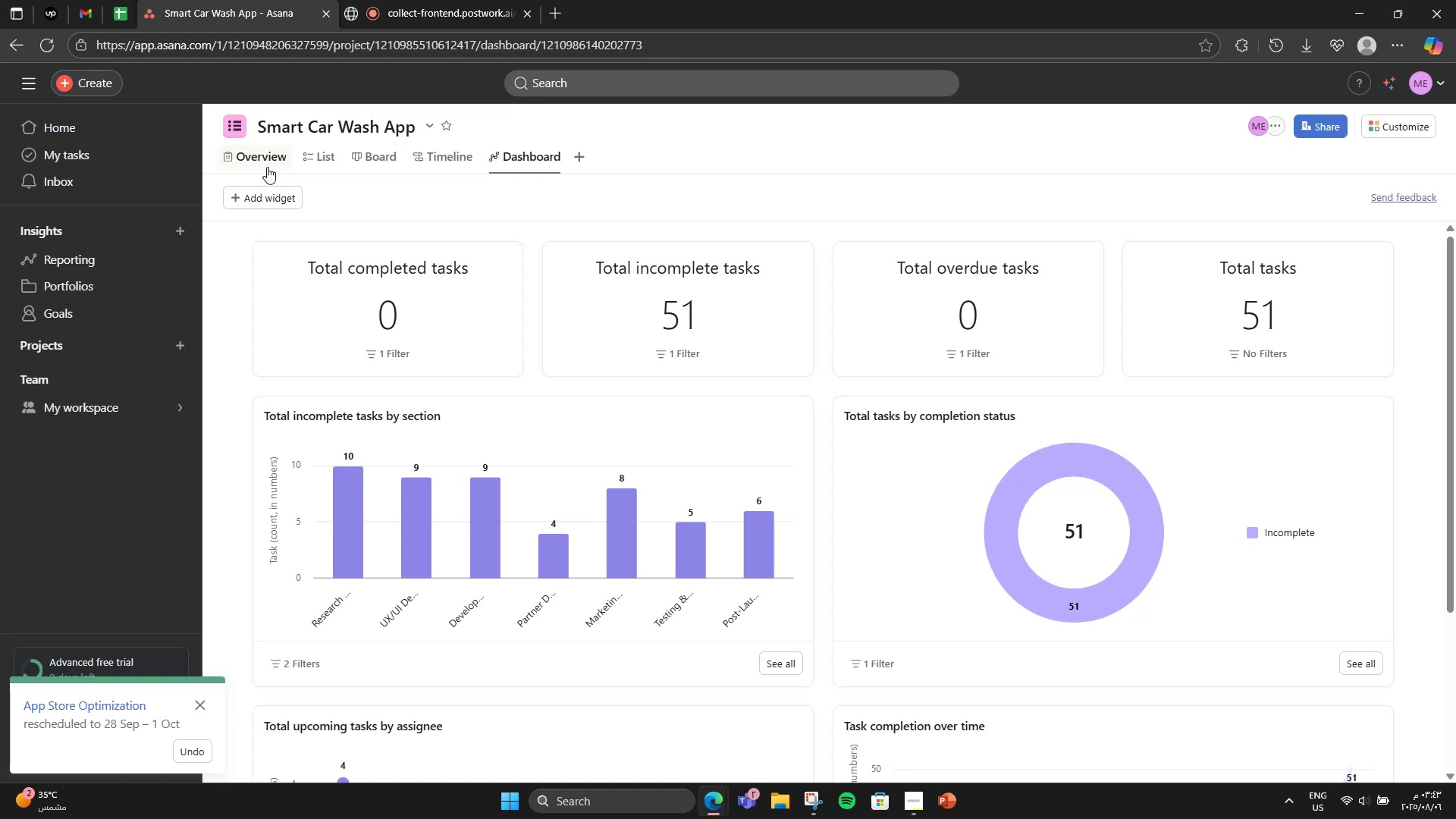 
mouse_move([447, 271])
 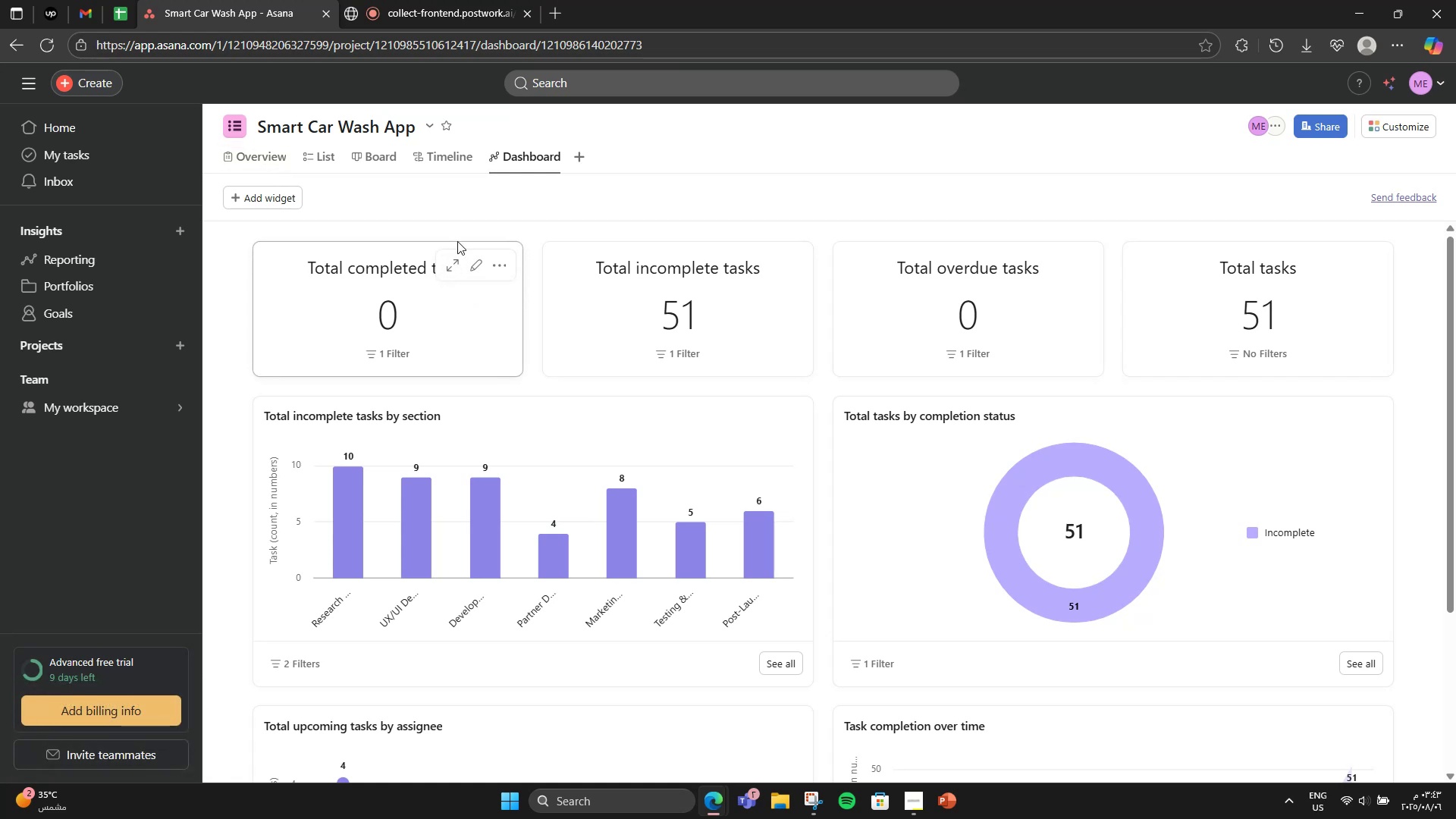 
left_click([429, 0])
 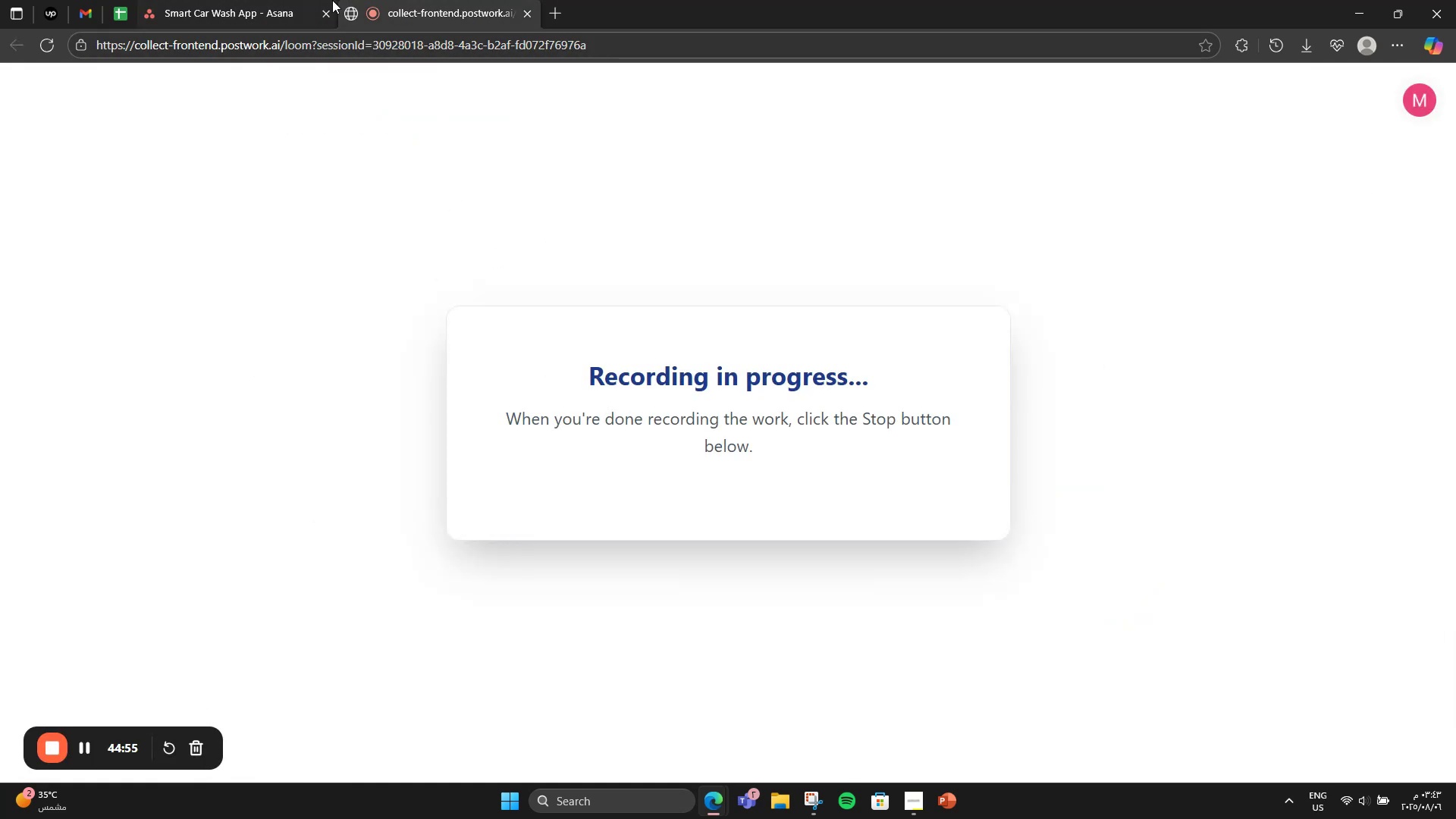 
left_click([251, 8])
 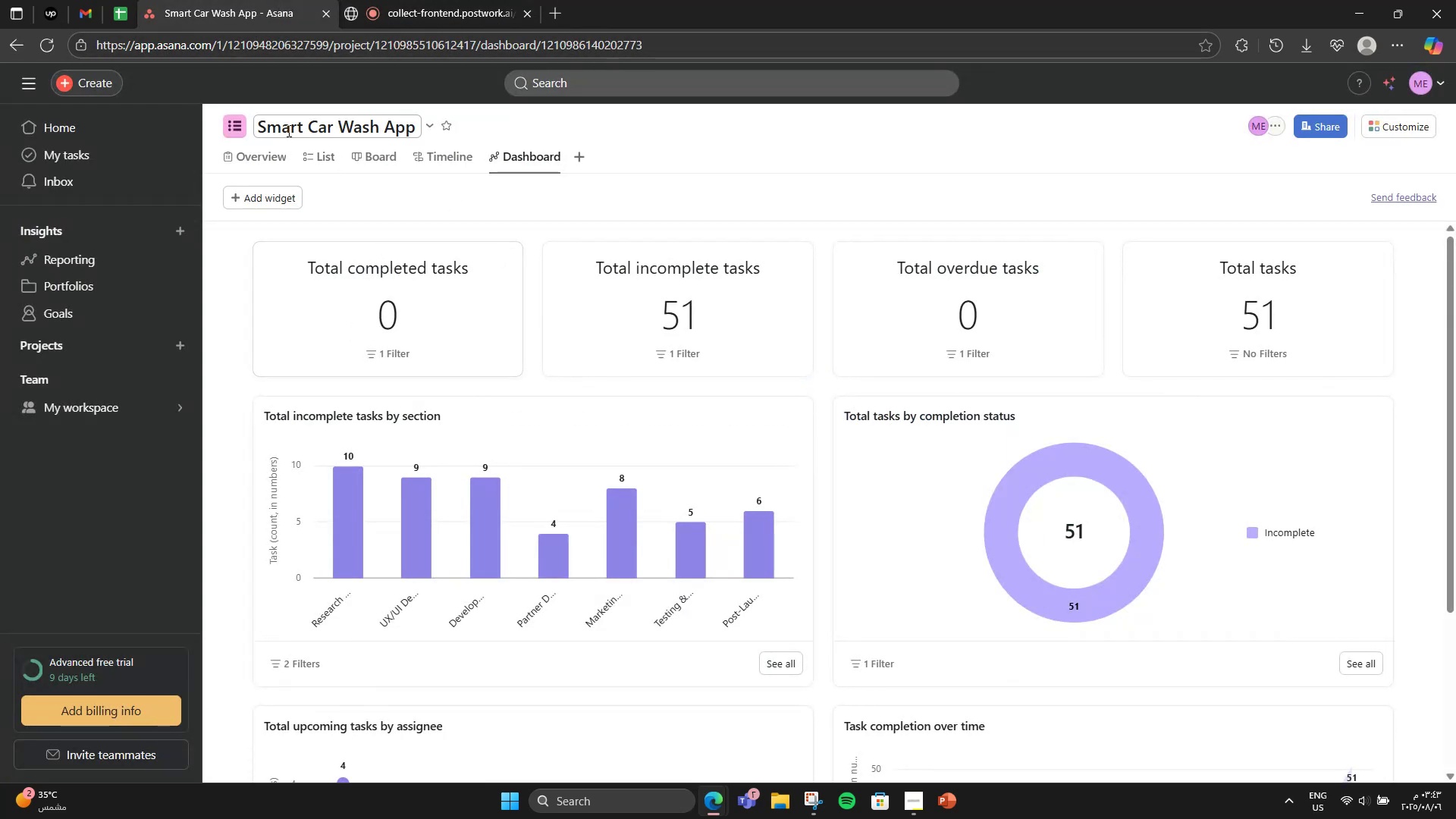 
left_click([264, 161])
 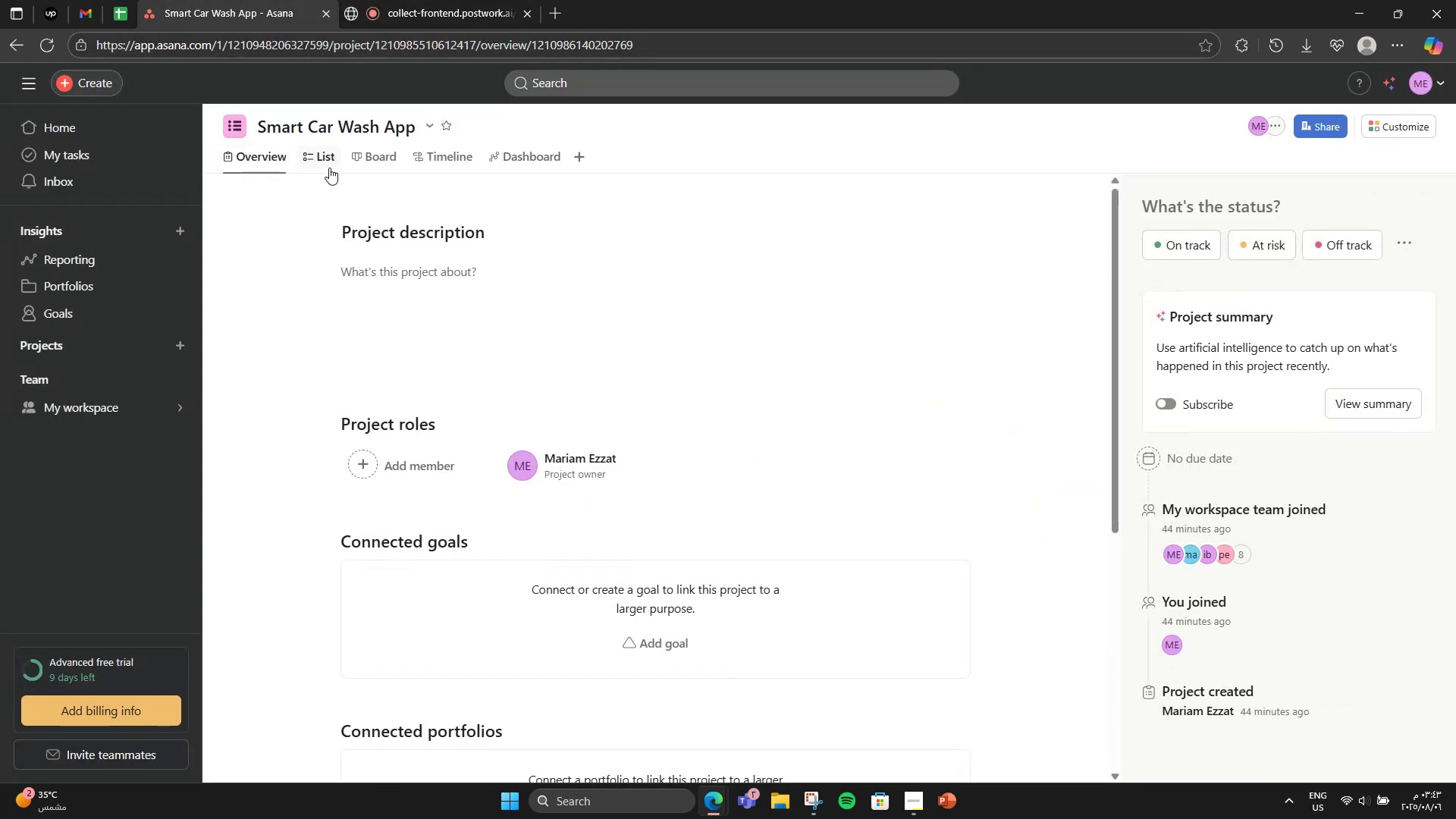 
scroll: coordinate [653, 486], scroll_direction: up, amount: 3.0
 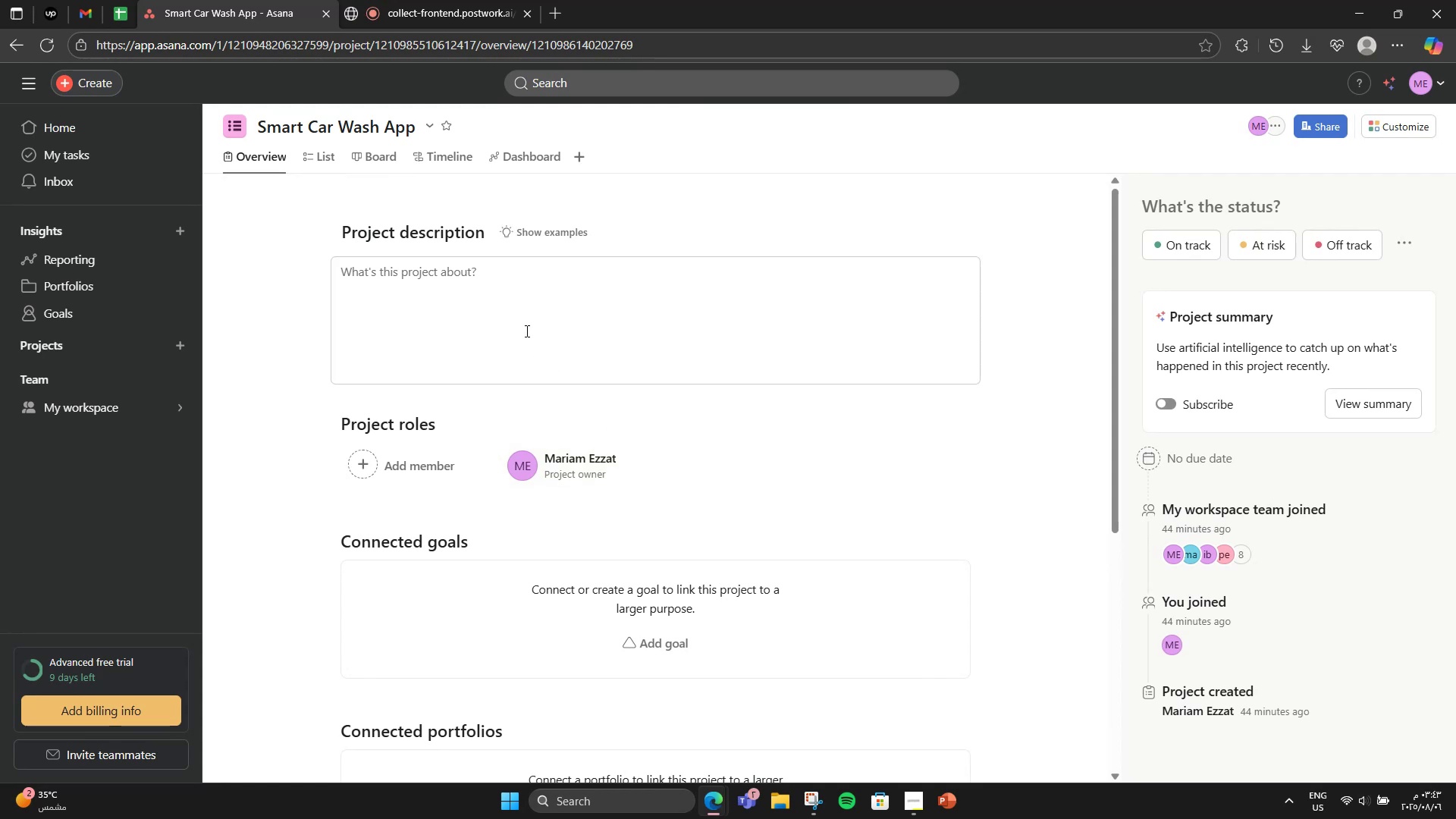 
left_click([516, 325])
 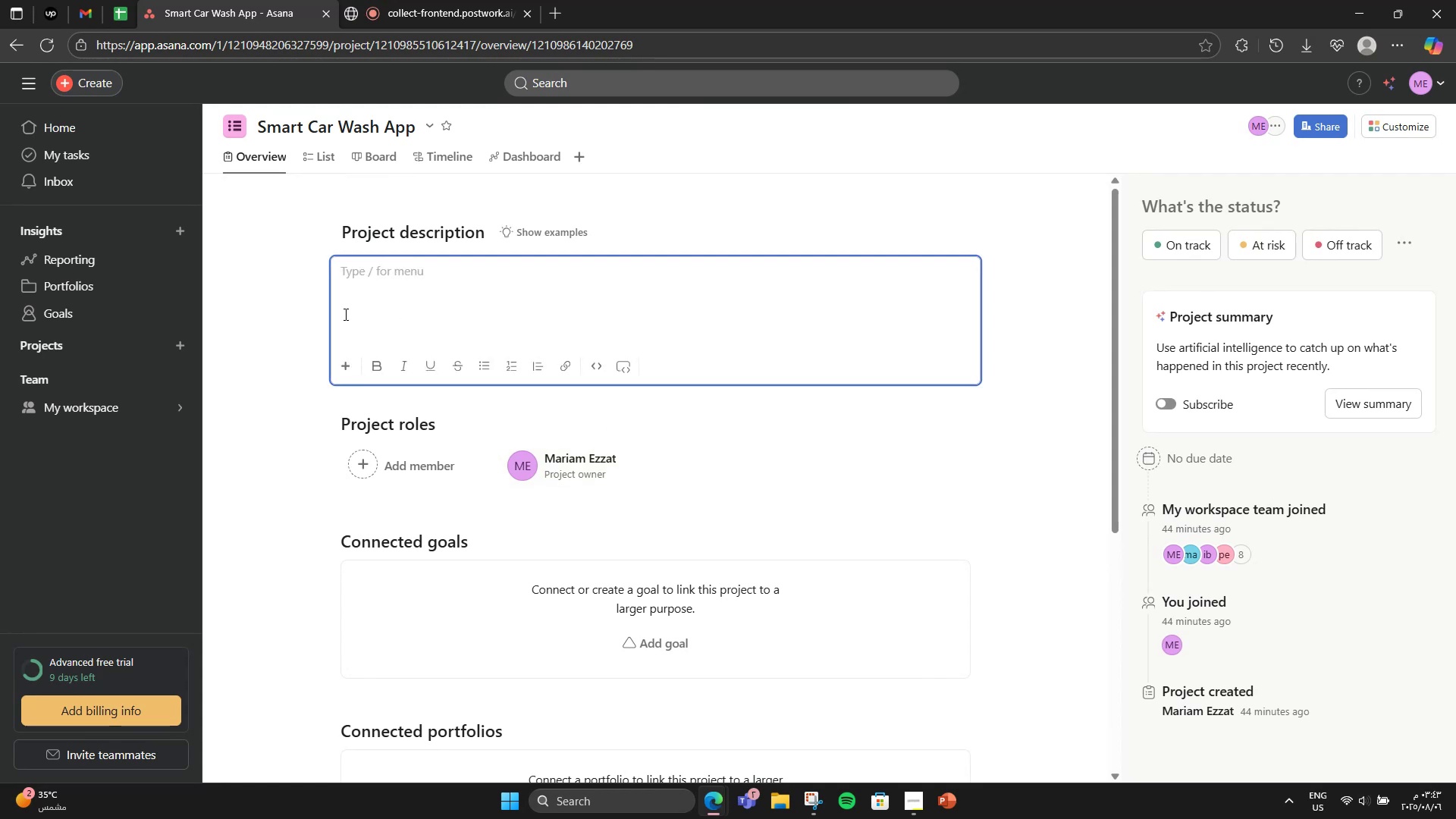 
type(Create a user- )
key(Backspace)
type(friendly car wash app with feature like location-based service selection, appointment booking, digital payments,)
 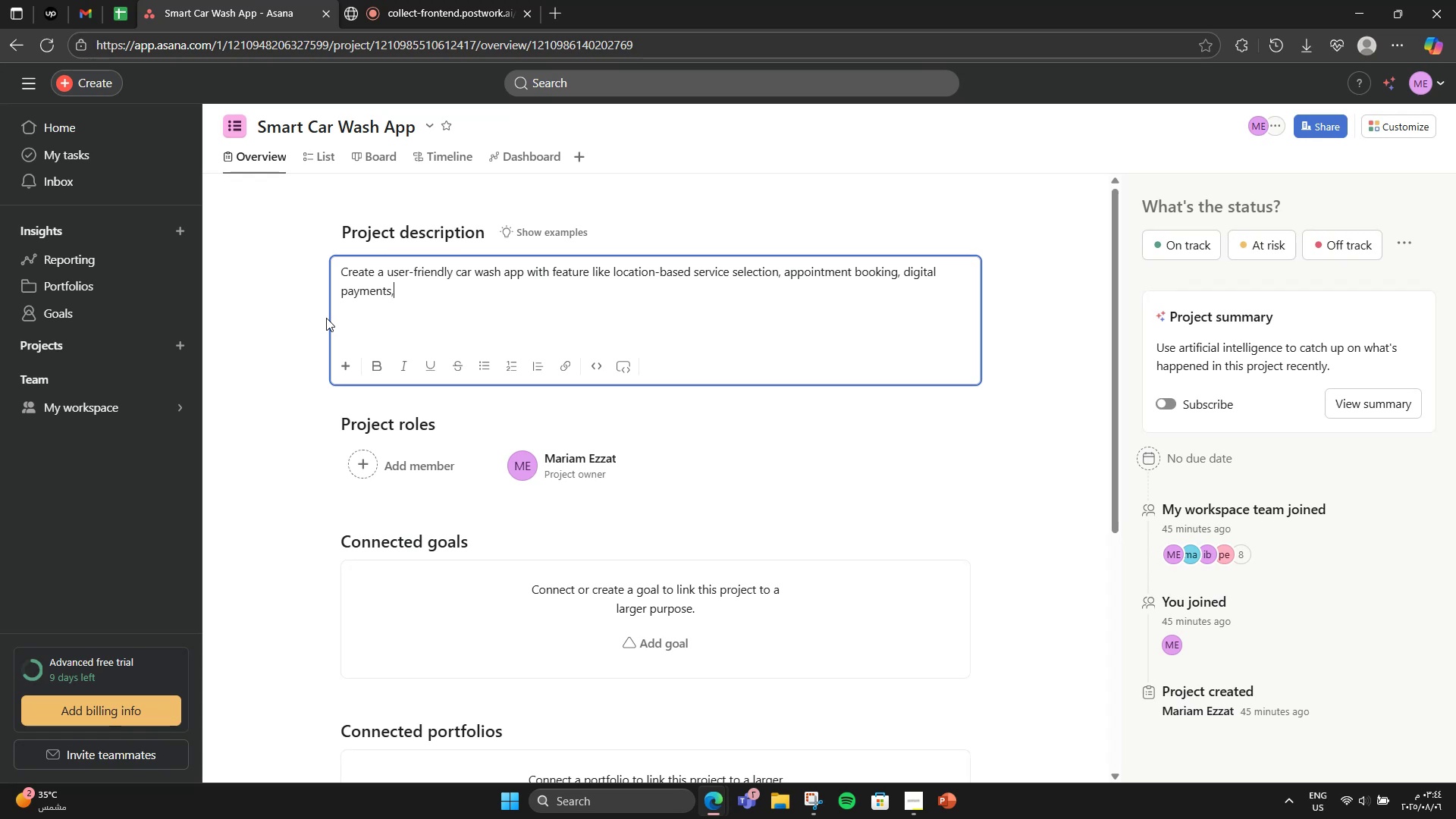 
type( subscription plans, and loyalty rewards.)
key(NumpadEnter)
type(The app will also )
 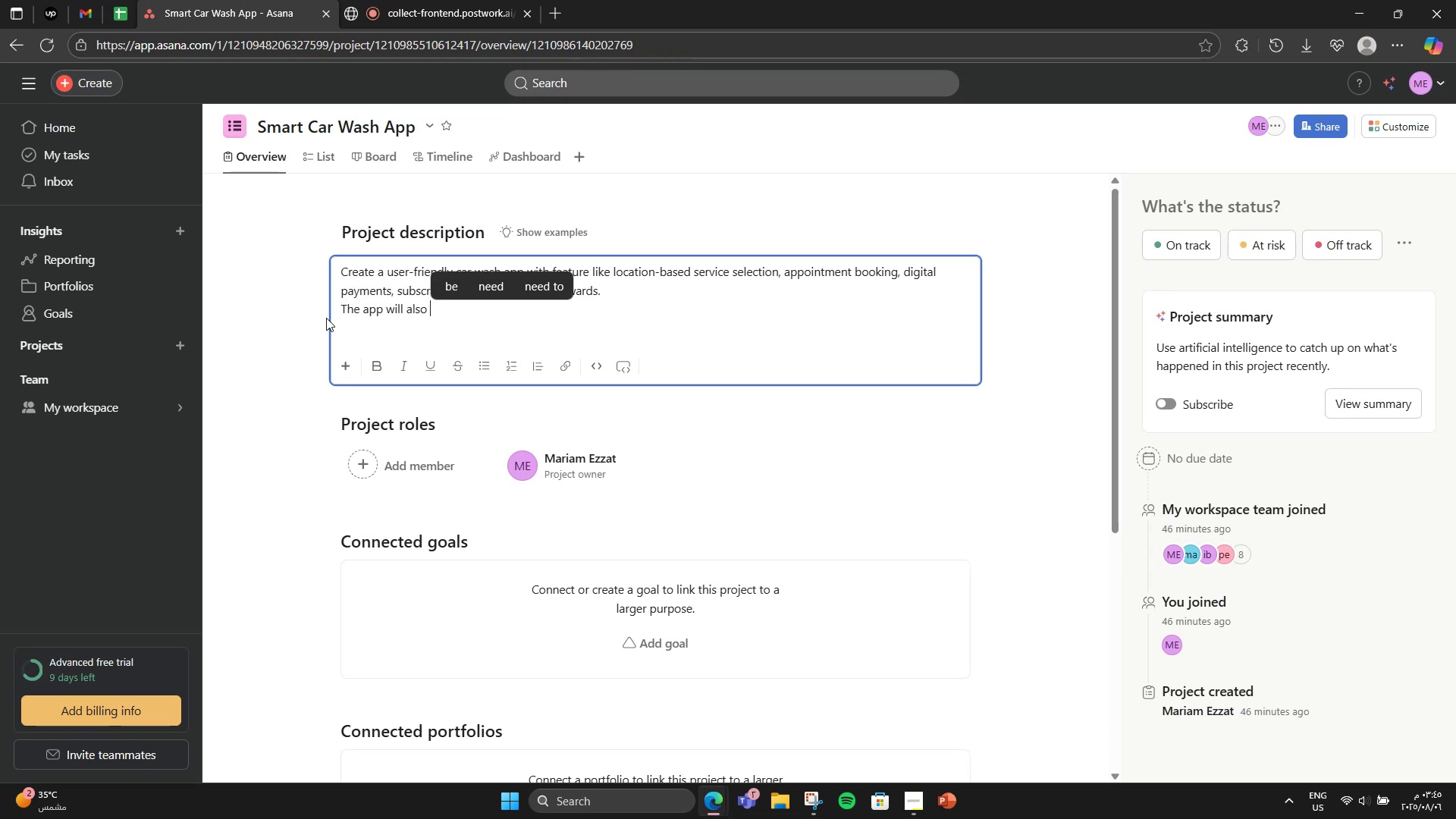 
type(include a dashboard for car wash partners and an AI-based for car wash p)
key(Backspace)
key(Backspace)
key(Backspace)
key(Backspace)
key(Backspace)
key(Backspace)
key(Backspace)
key(Backspace)
key(Backspace)
key(Backspace)
key(Backspace)
key(Backspace)
key(Backspace)
key(Backspace)
type(system to optimize pricing and promotions.)
 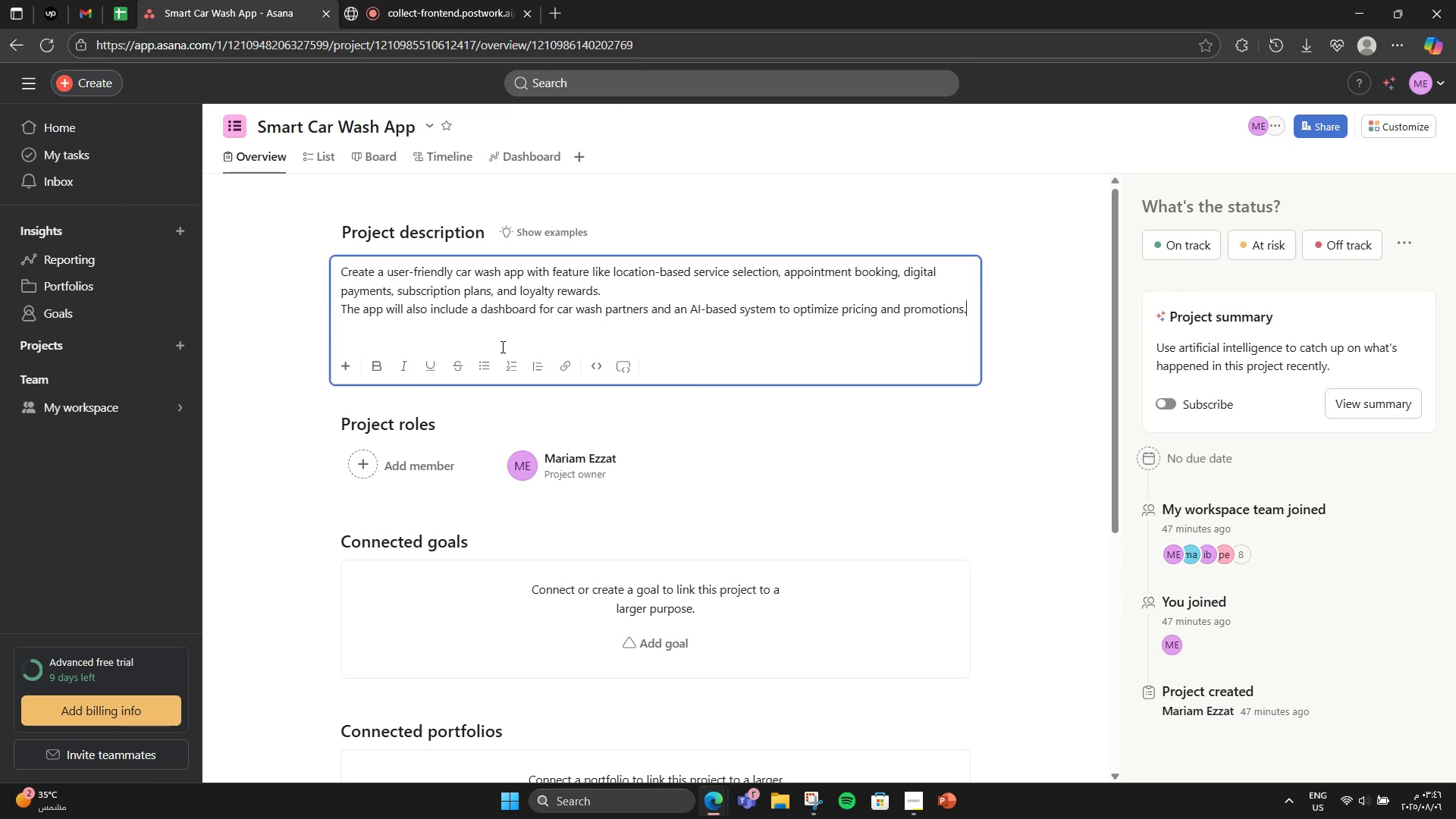 
wait(7.03)
 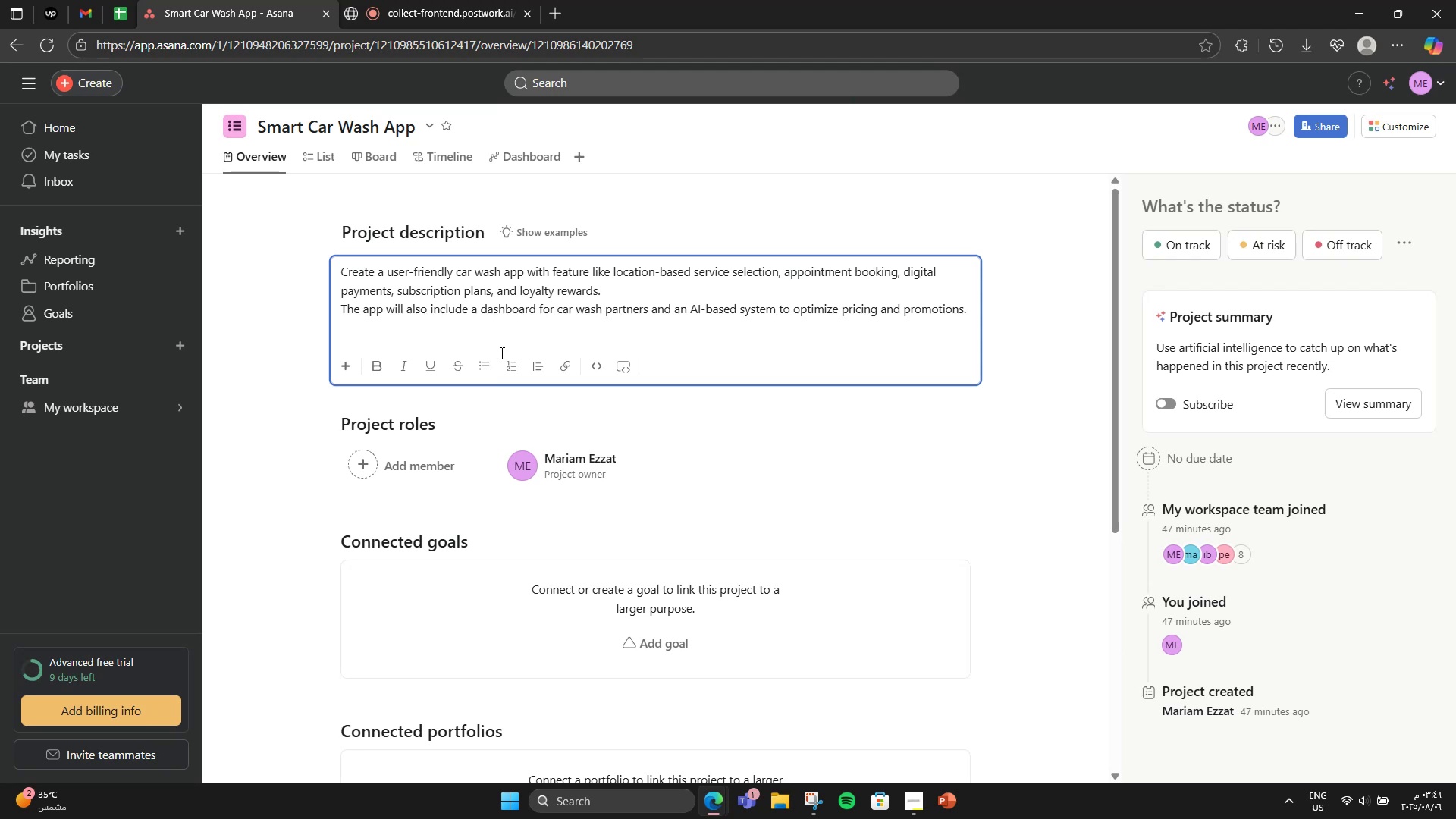 
scroll: coordinate [557, 448], scroll_direction: down, amount: 1.0
 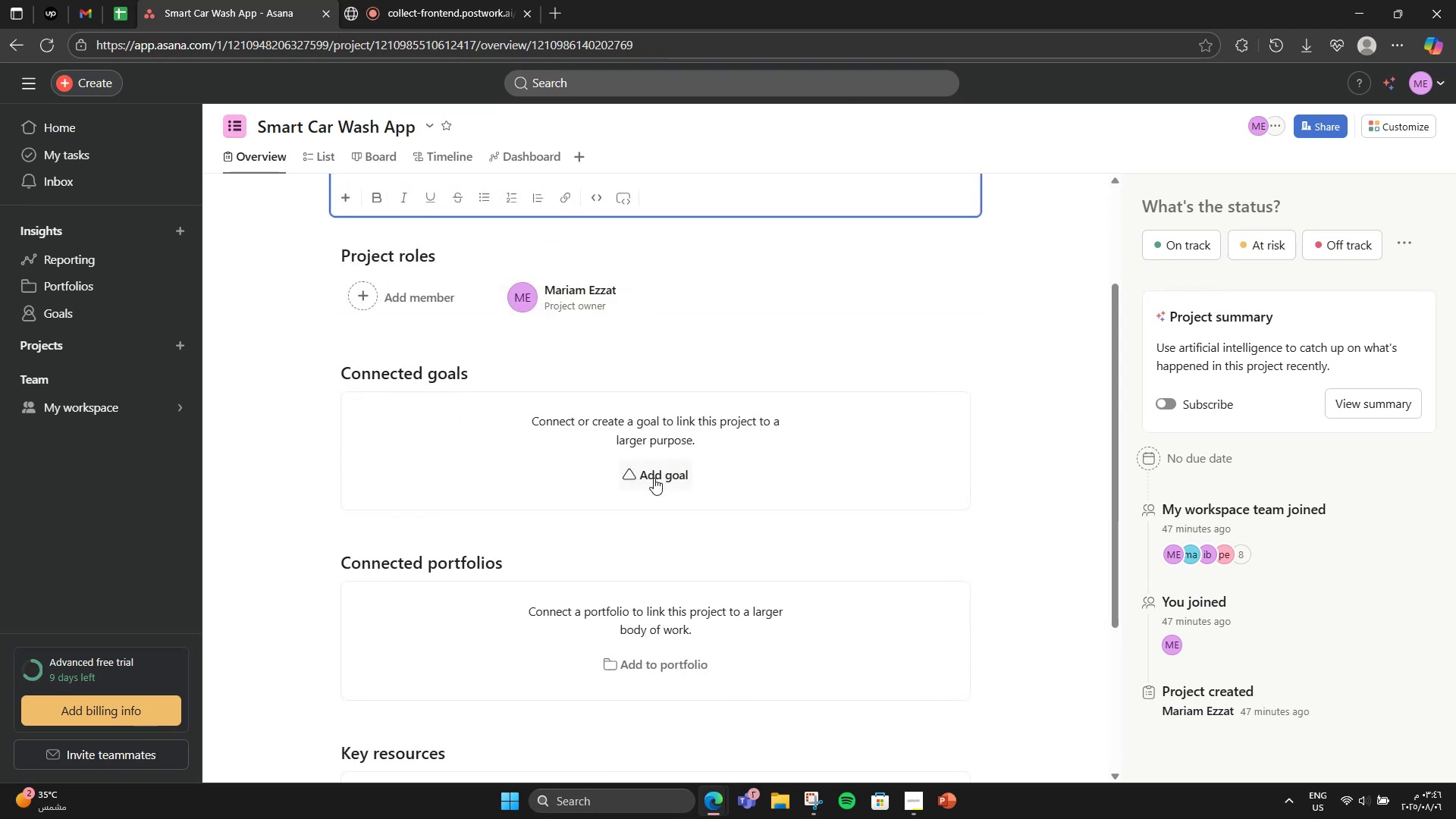 
left_click([654, 478])
 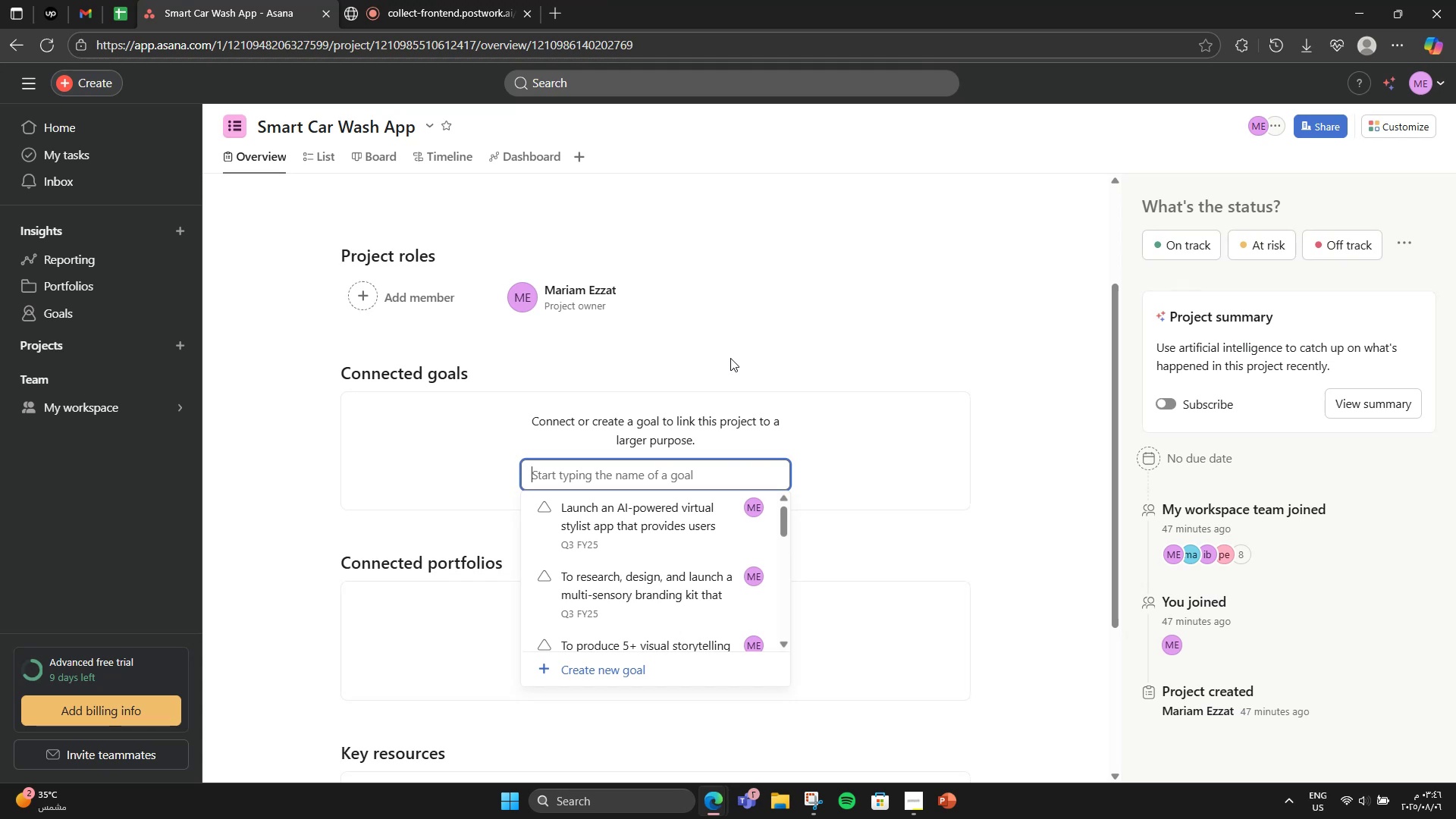 
left_click([710, 415])
 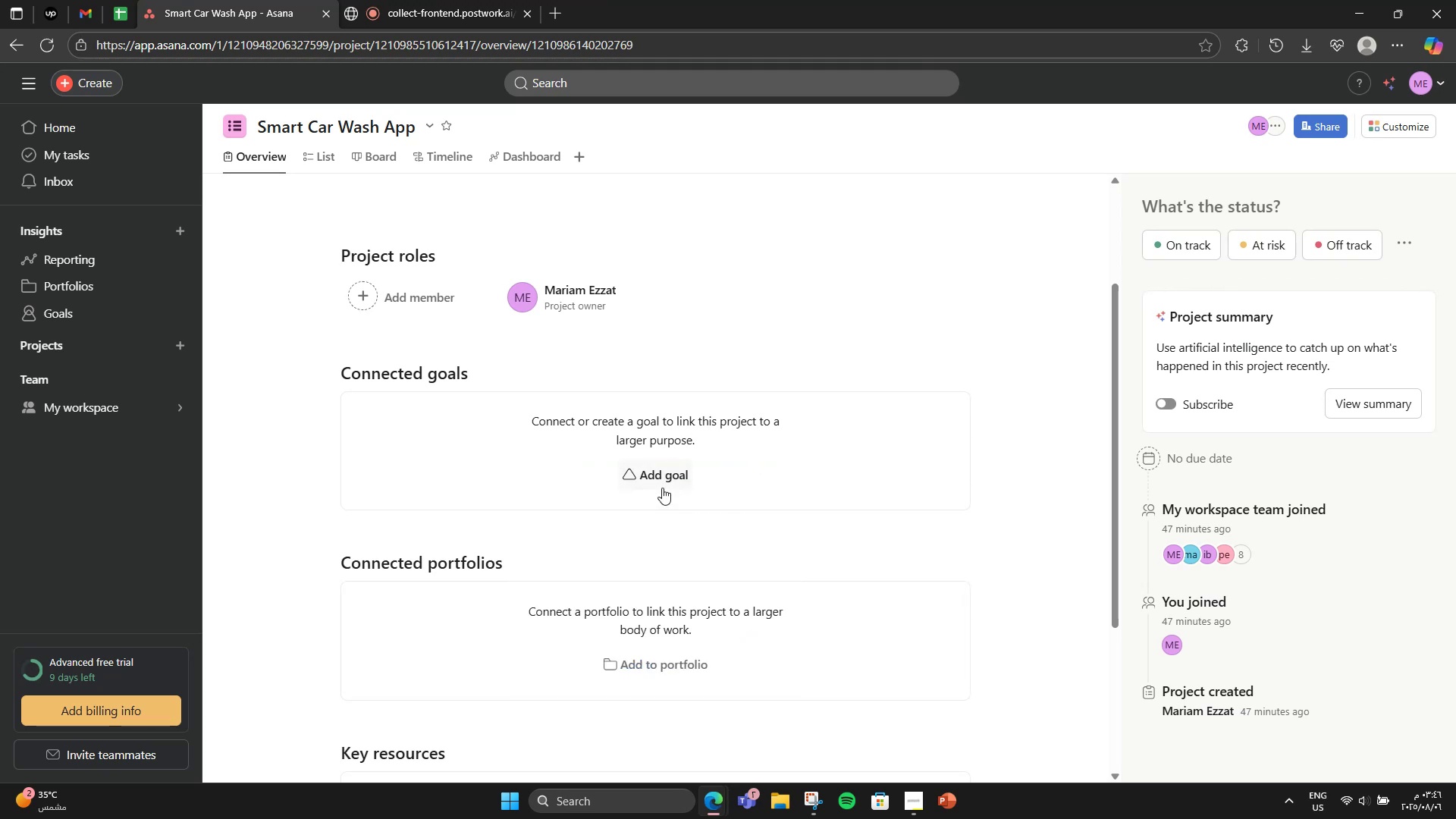 
left_click([664, 472])
 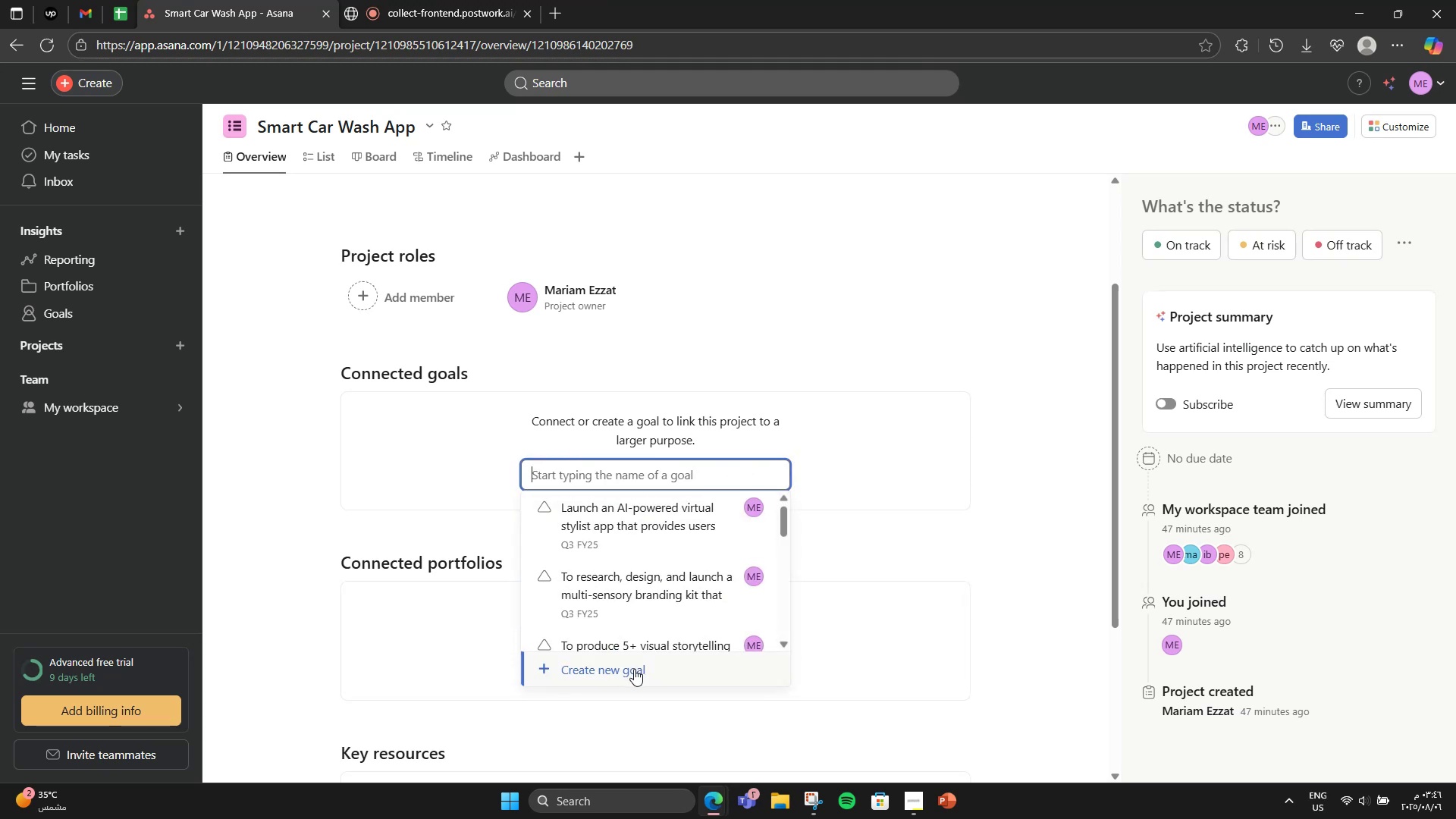 
left_click([634, 669])
 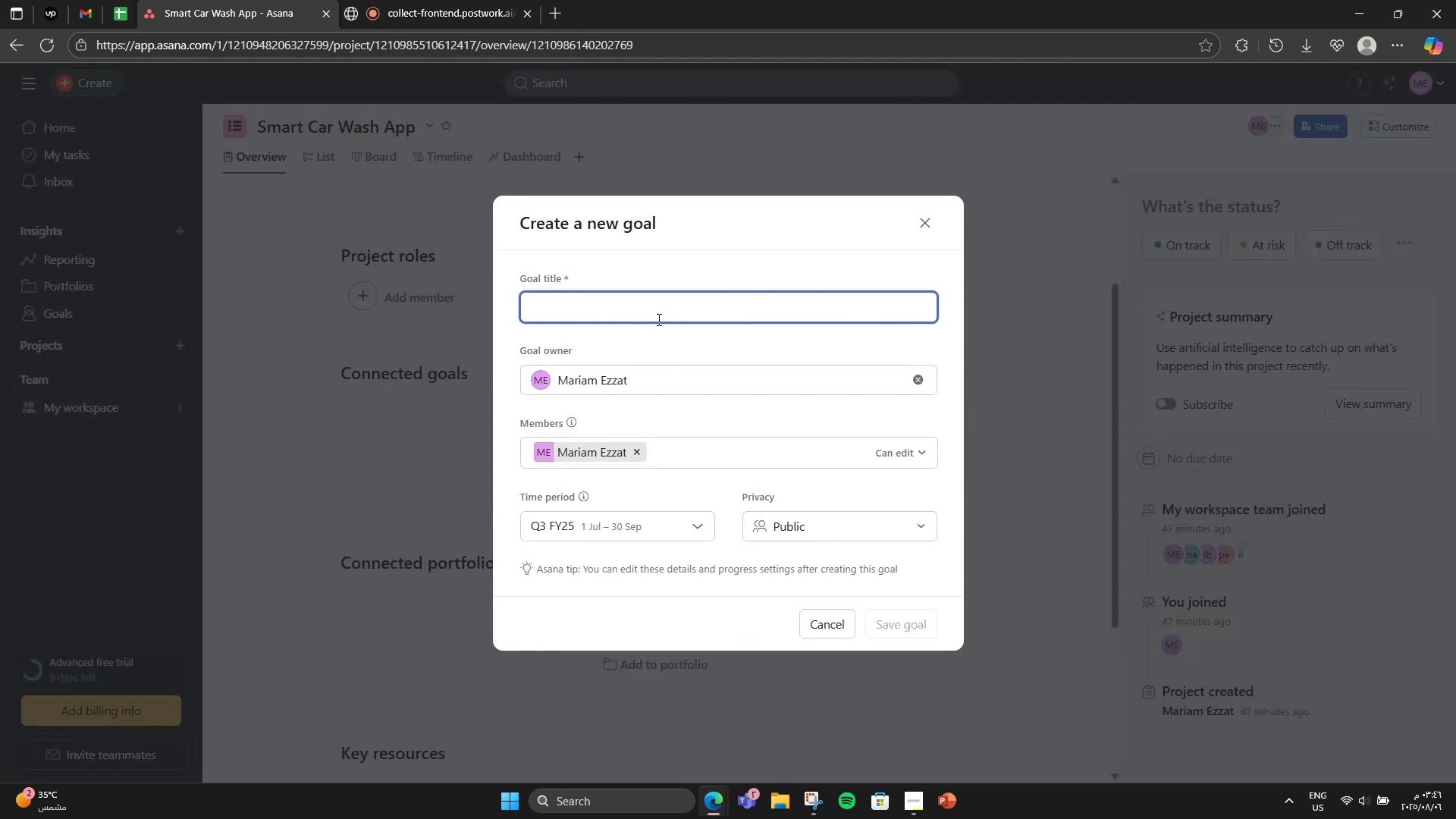 
left_click([657, 303])
 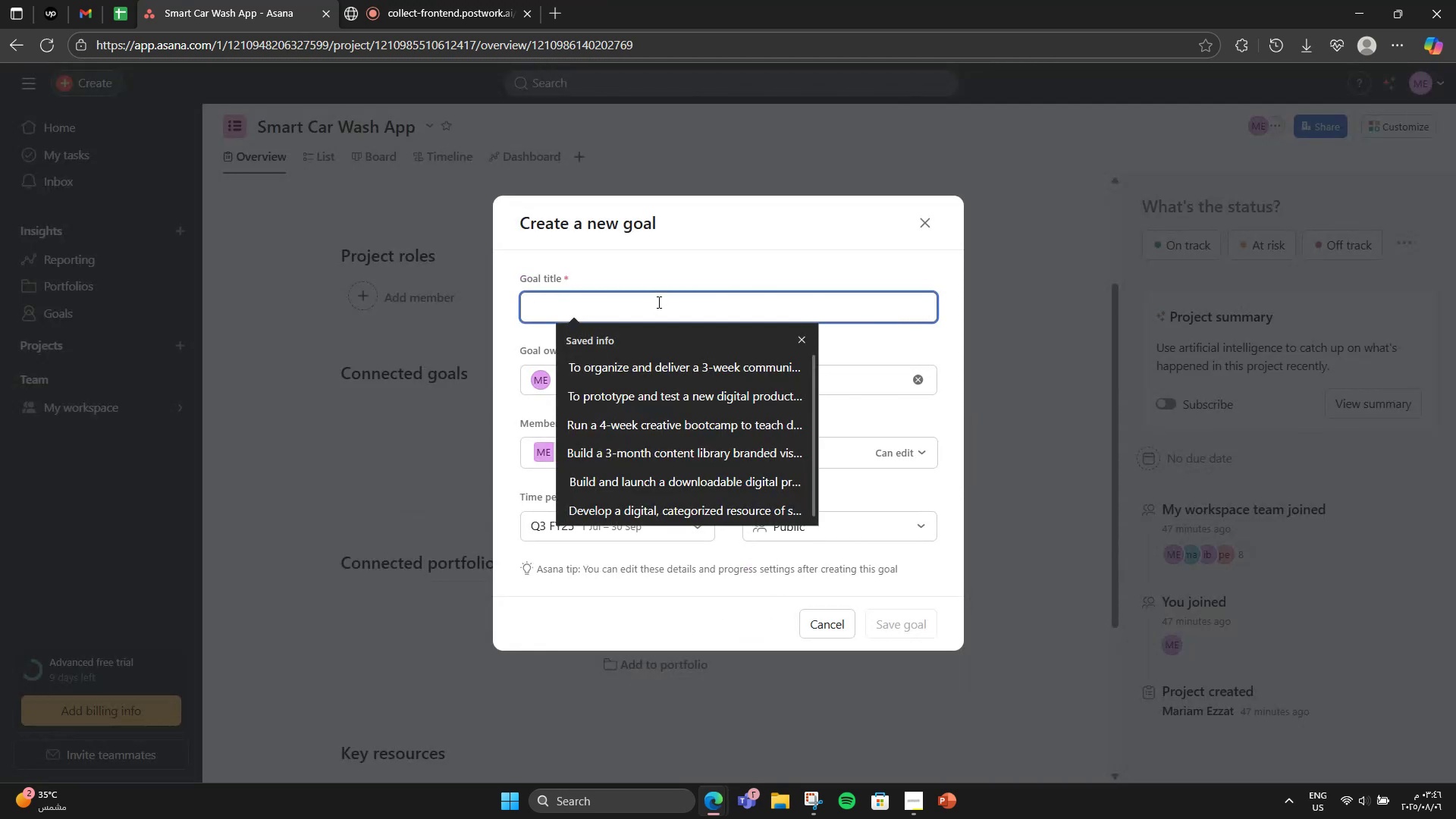 
left_click([729, 264])
 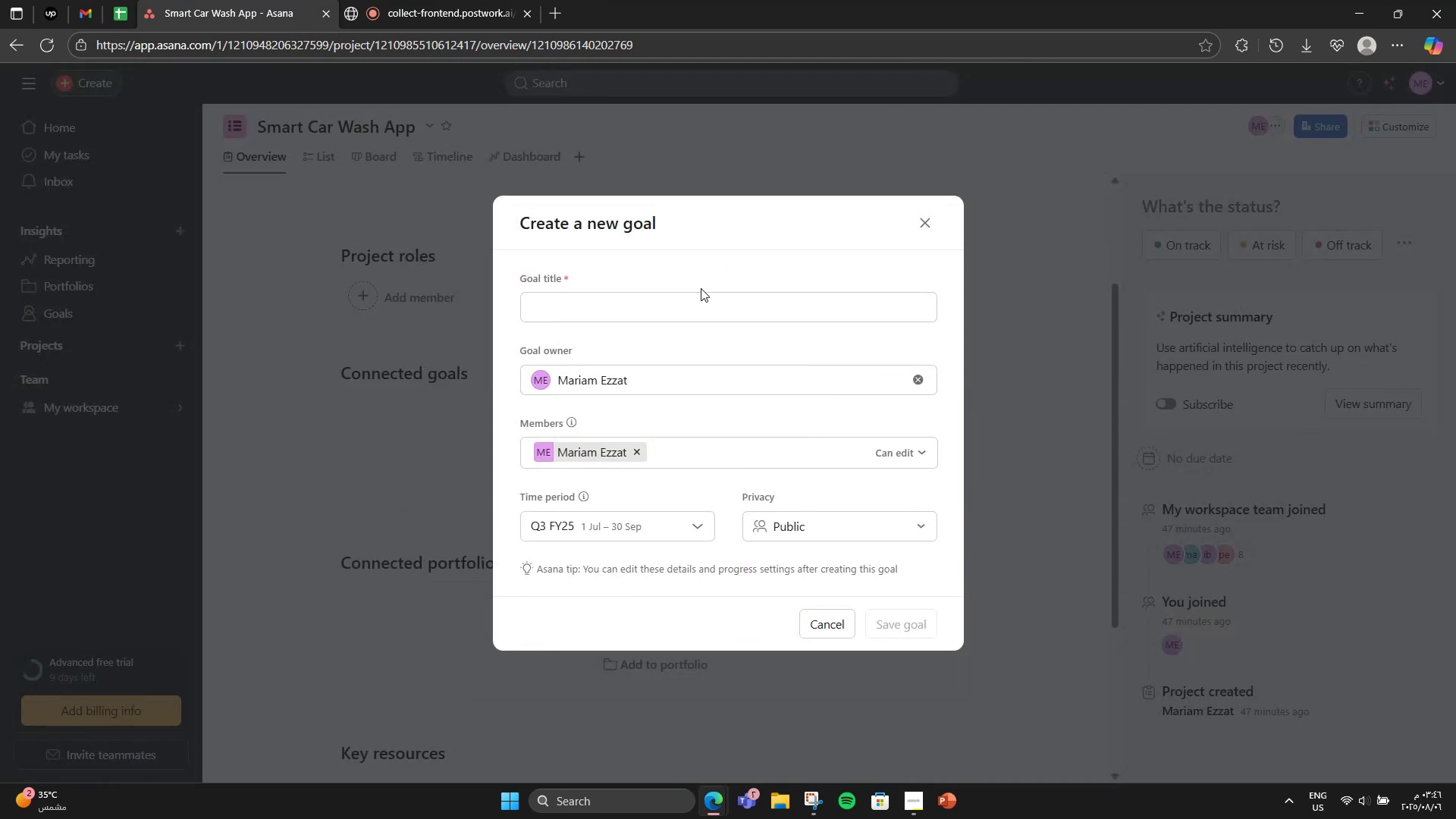 
left_click([695, 296])
 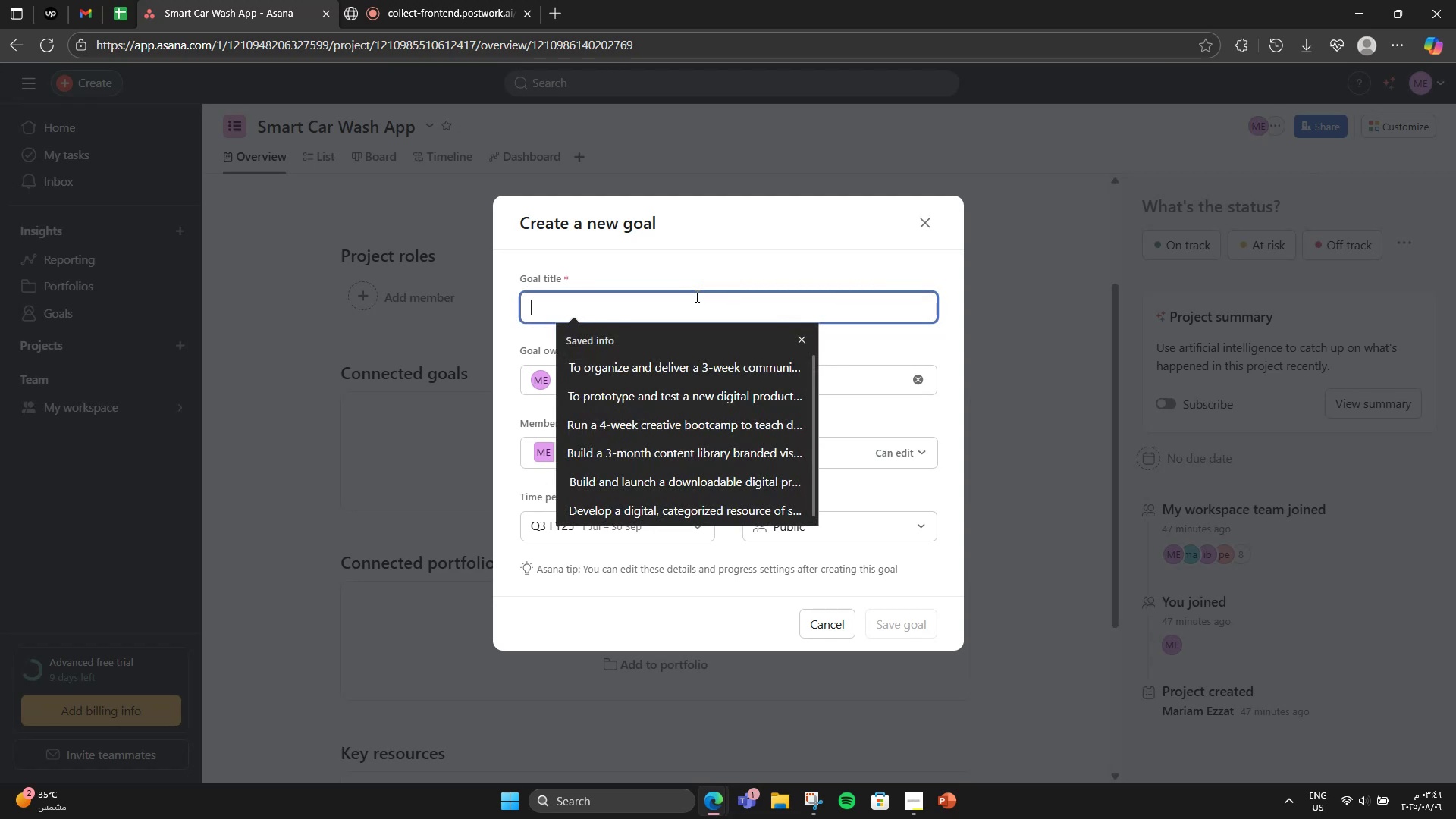 
wait(5.96)
 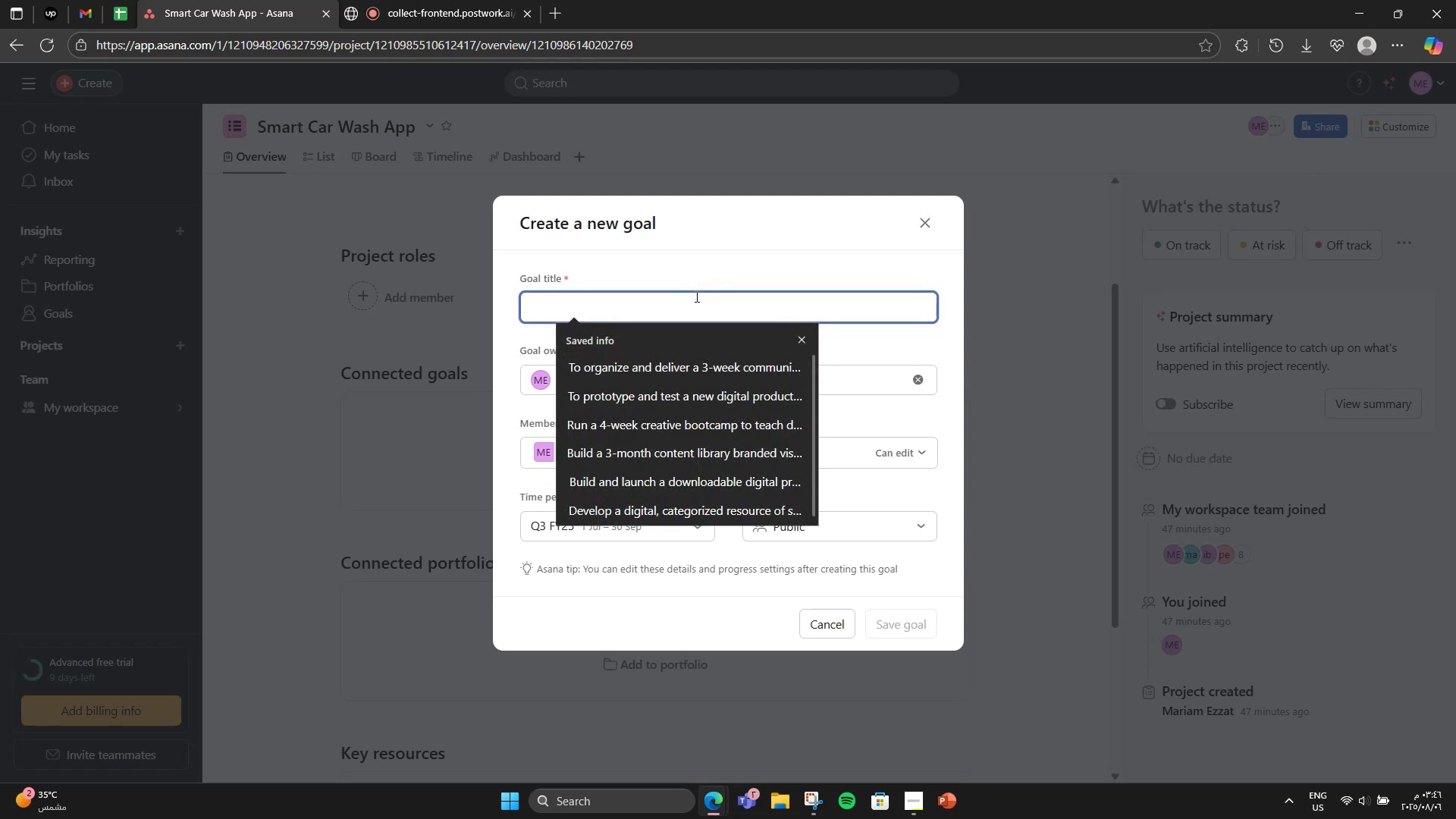 
type(Launch a mobile app for )
 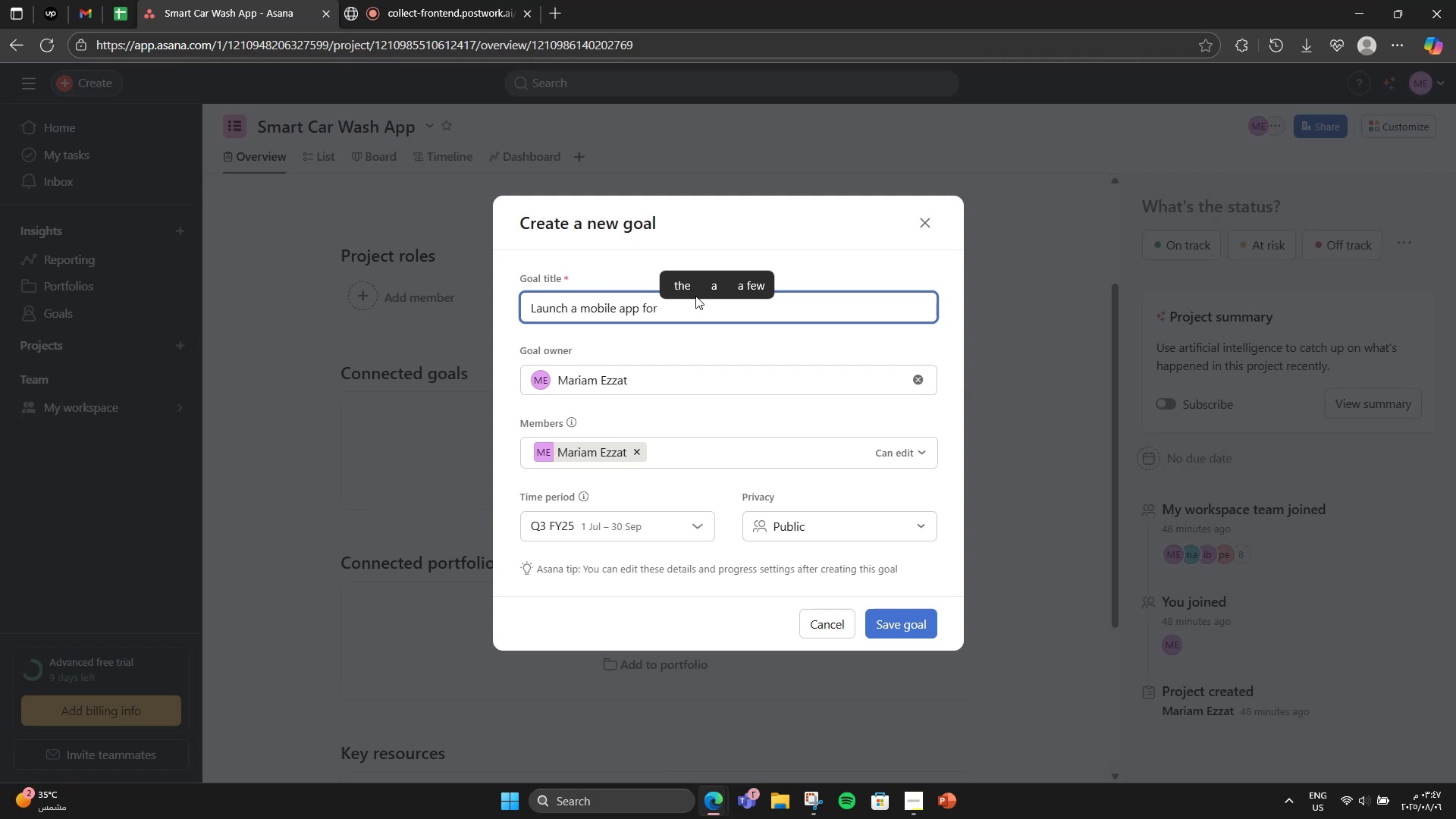 
type(a ca)
key(Backspace)
key(Backspace)
key(Backspace)
key(Backspace)
type(car wash a)
key(Backspace)
 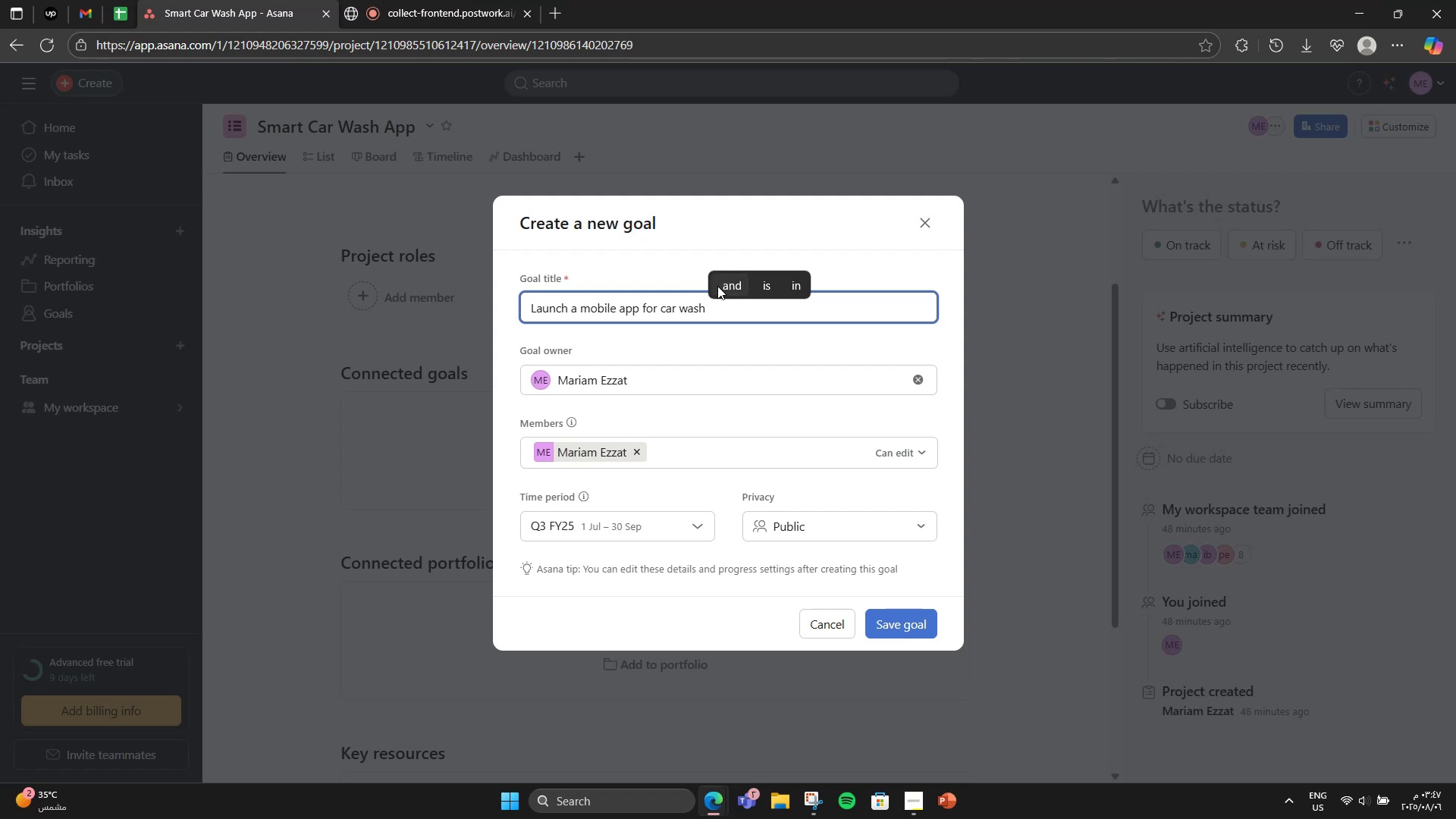 
wait(9.5)
 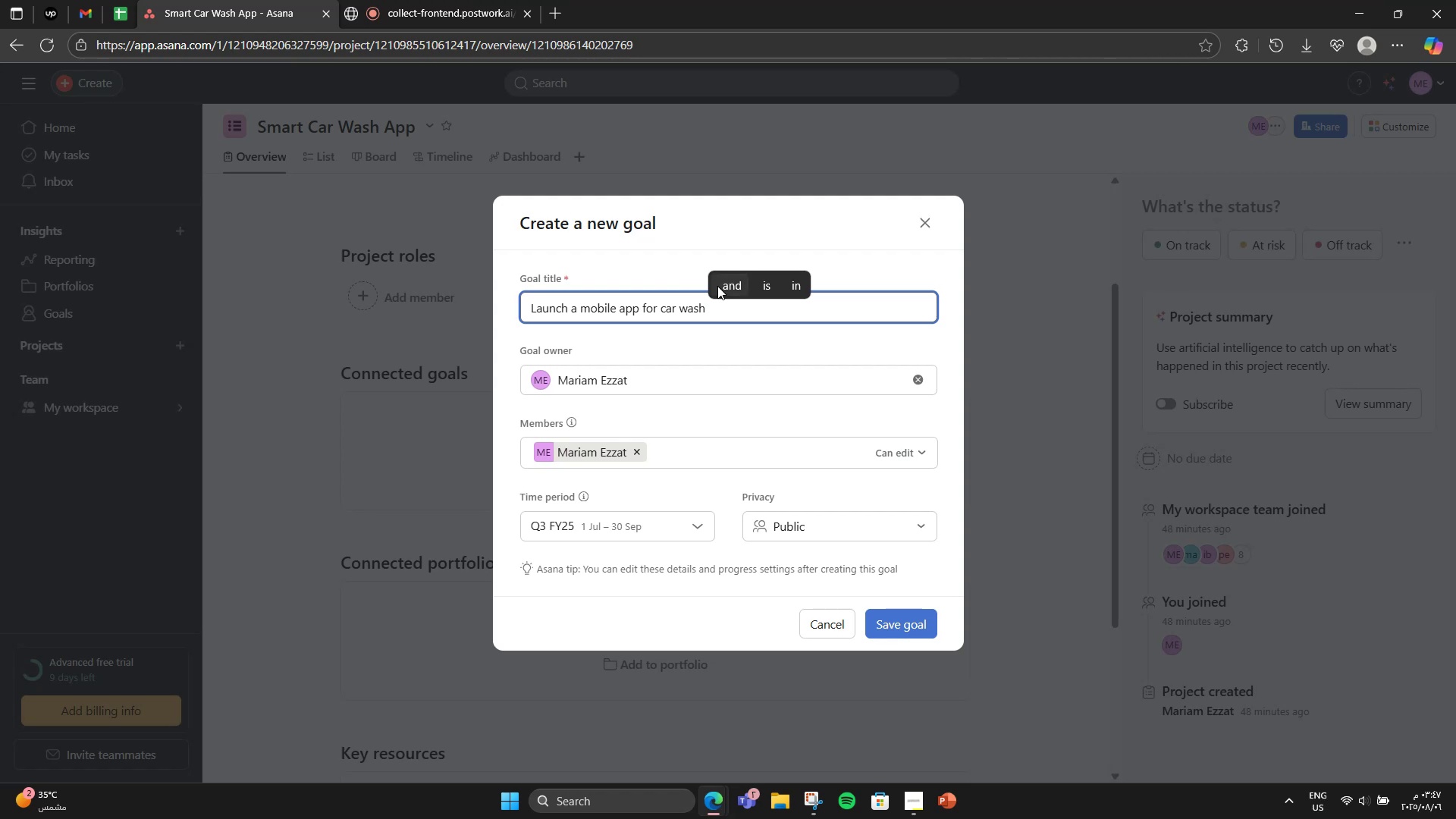 
scroll: coordinate [707, 453], scroll_direction: down, amount: 2.0
 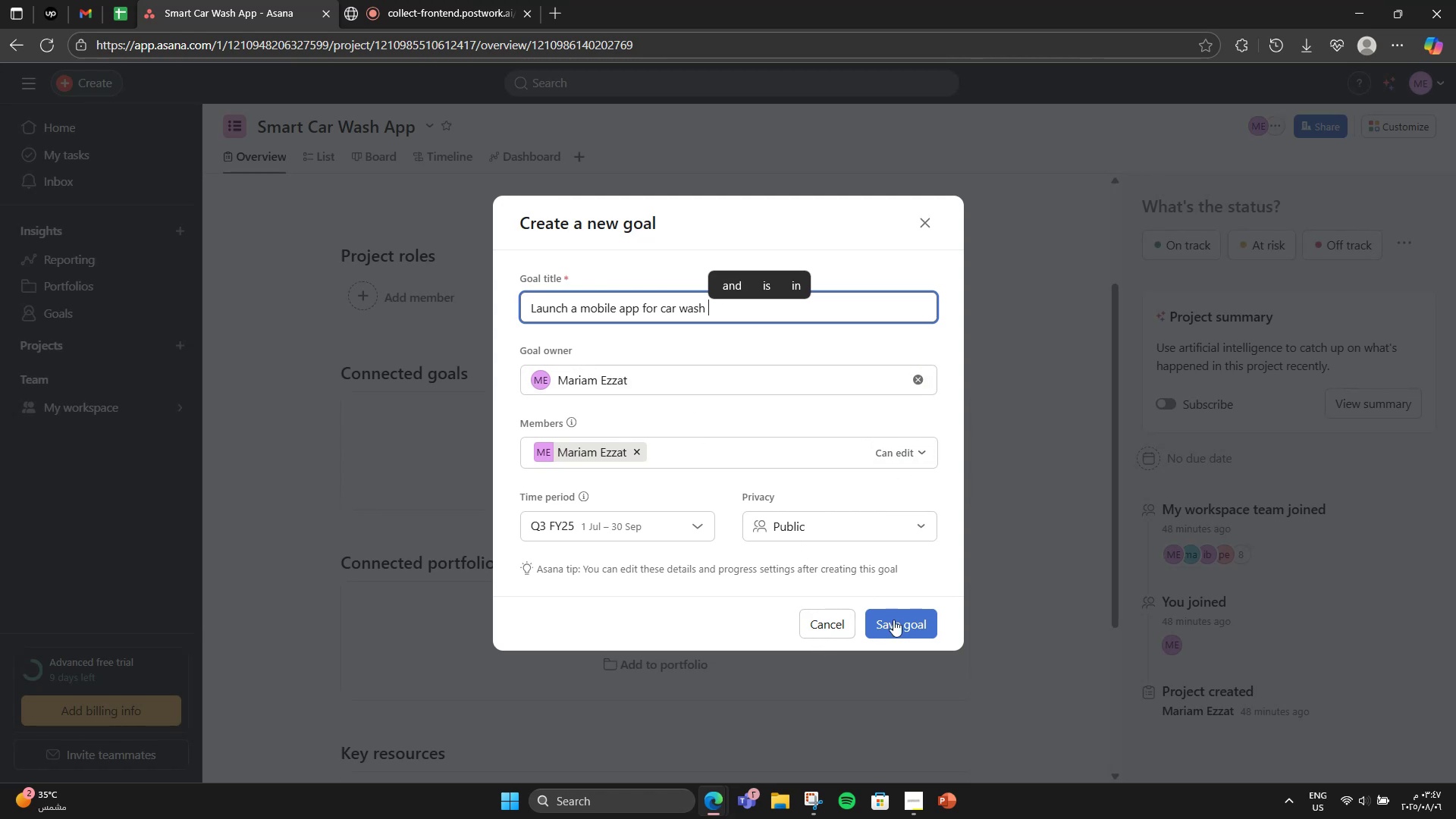 
left_click([902, 626])
 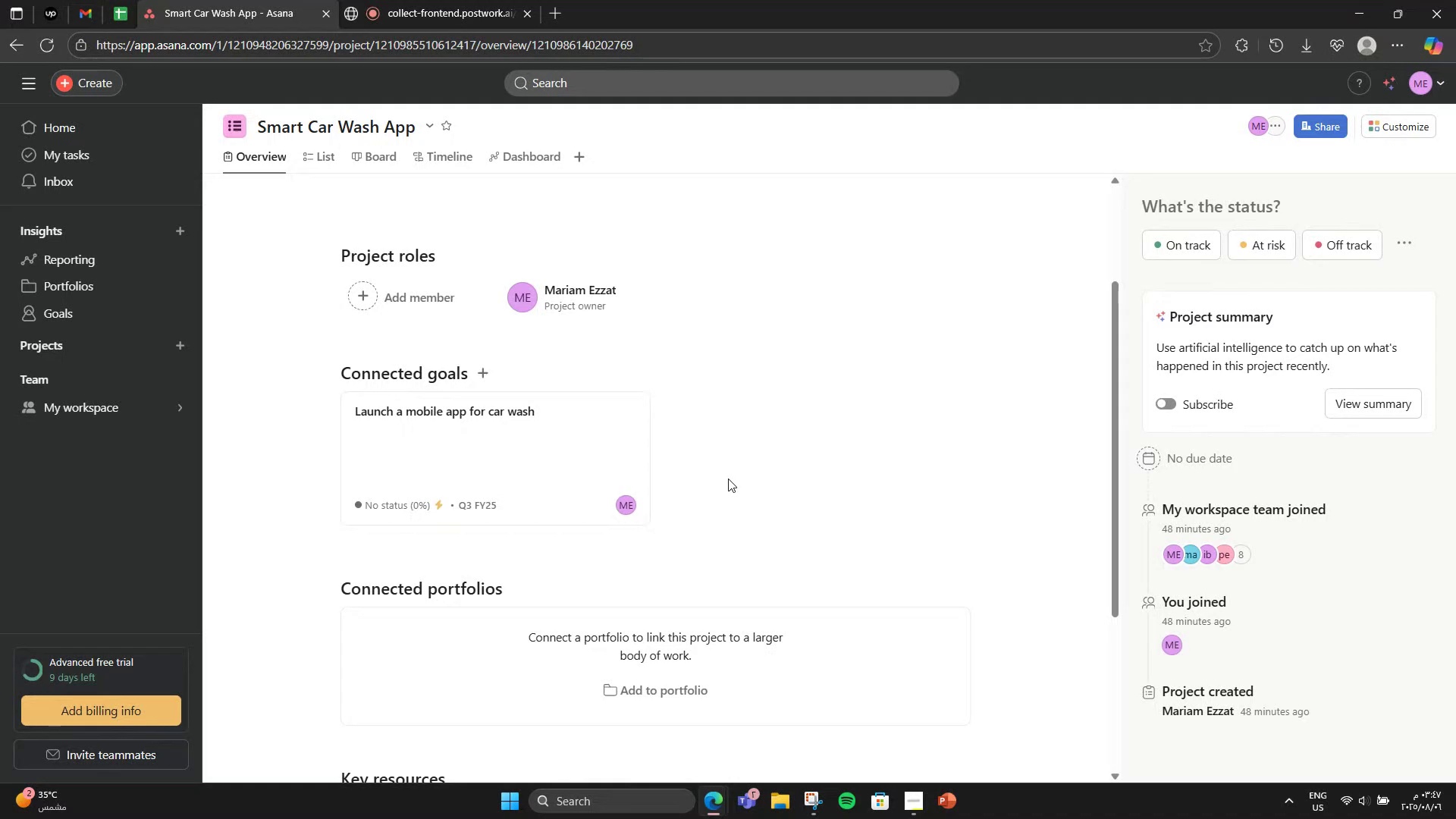 
scroll: coordinate [728, 479], scroll_direction: down, amount: 1.0
 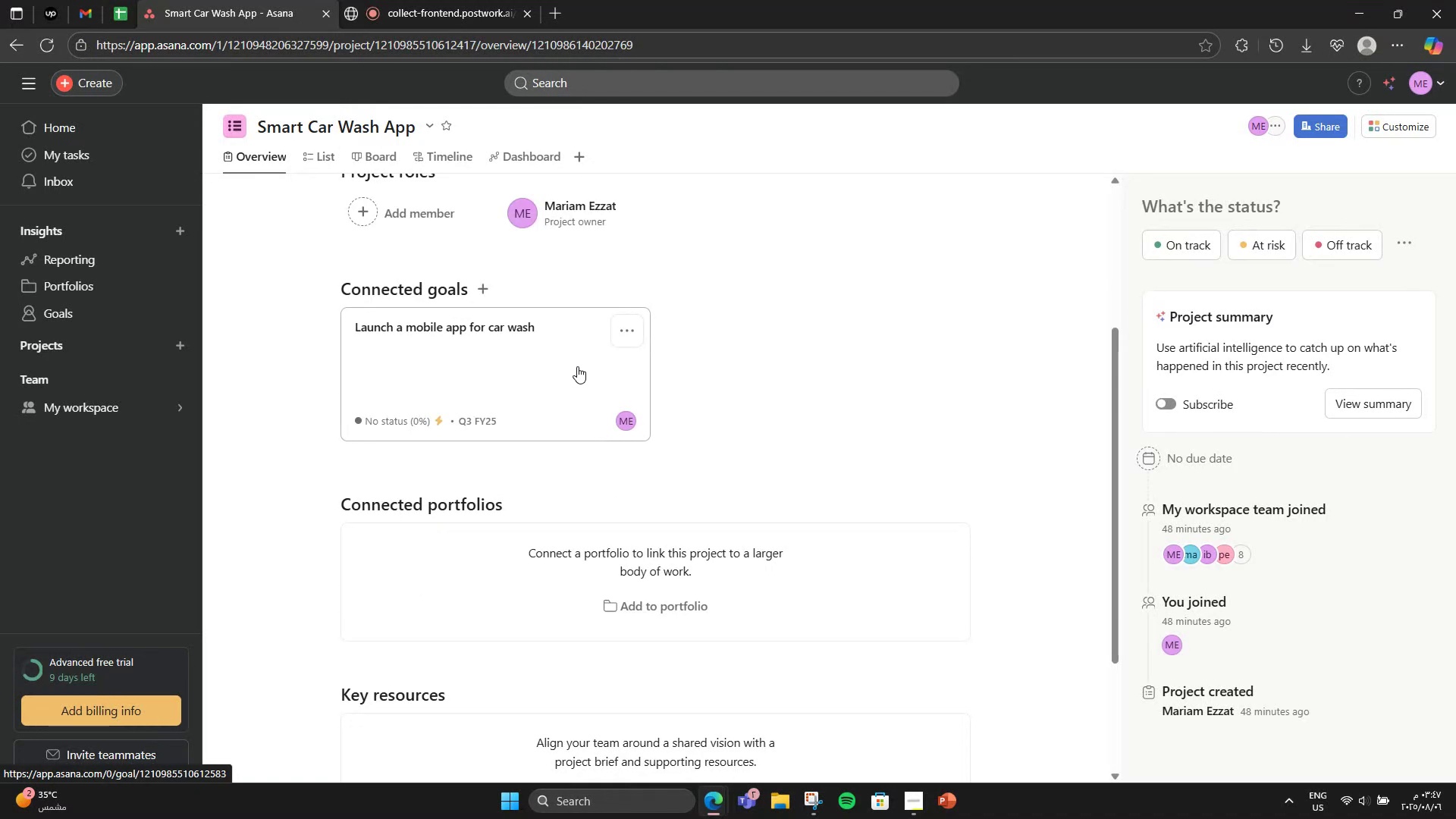 
wait(6.72)
 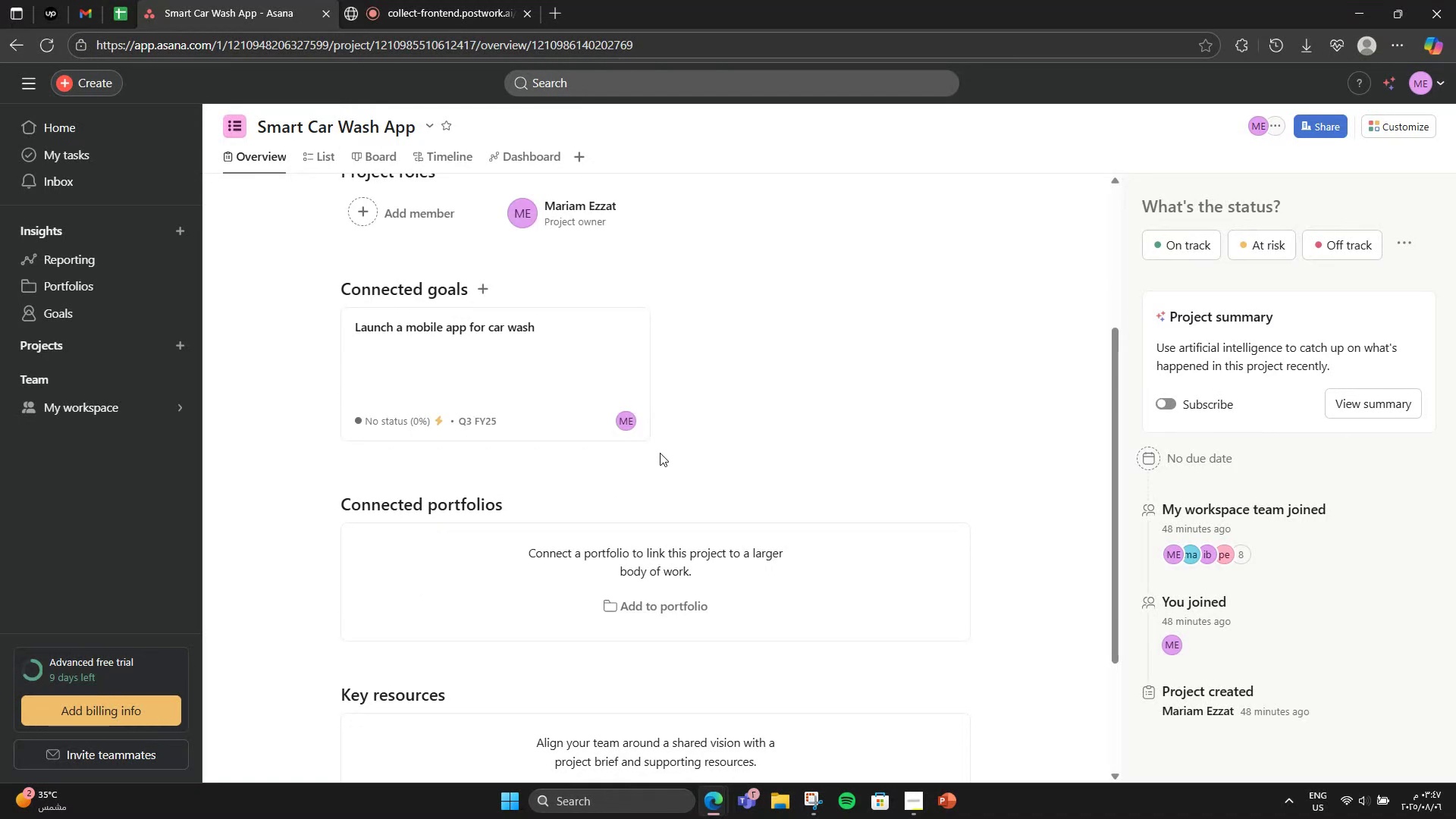 
left_click([579, 330])
 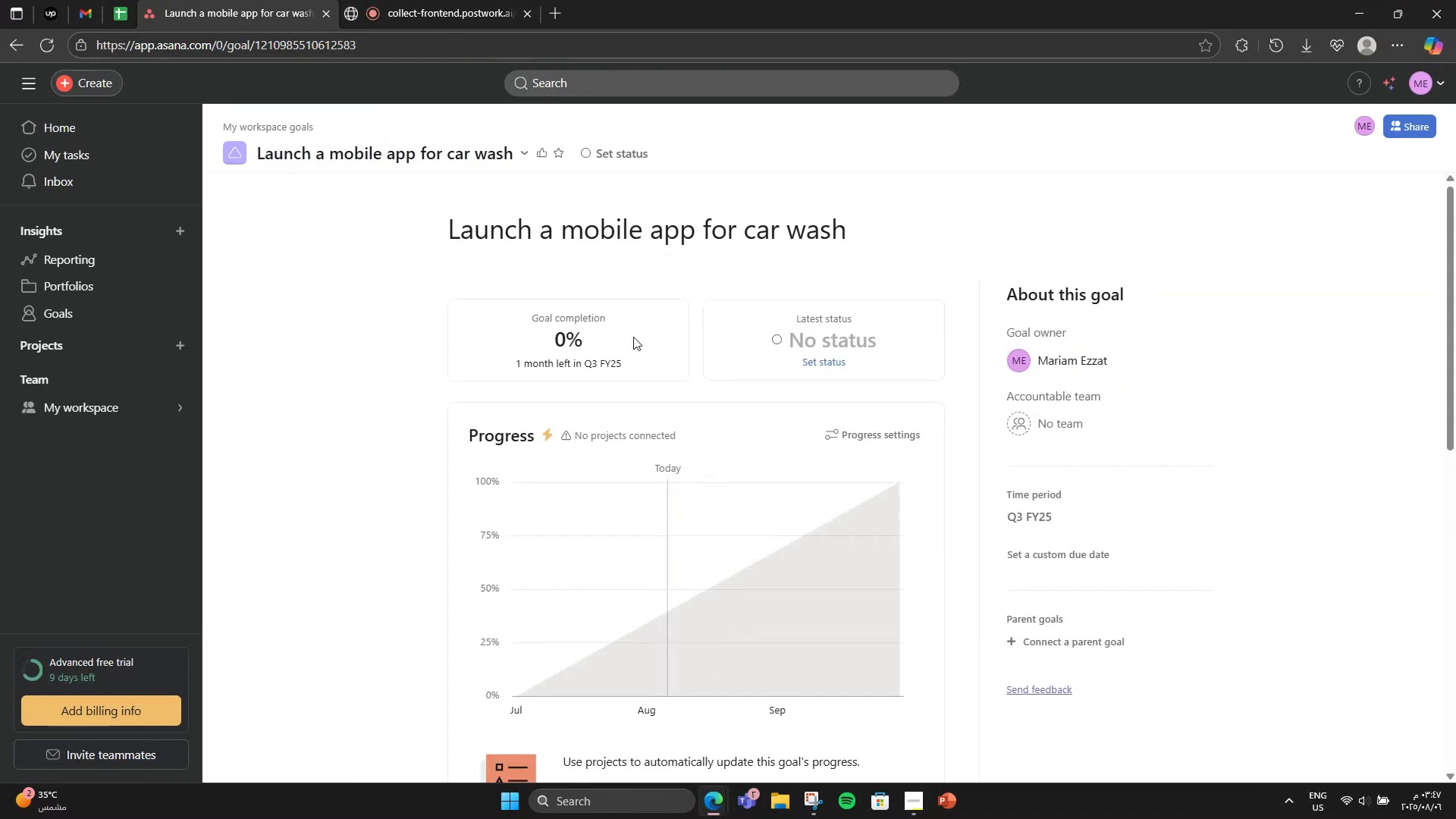 
scroll: coordinate [714, 382], scroll_direction: down, amount: 5.0
 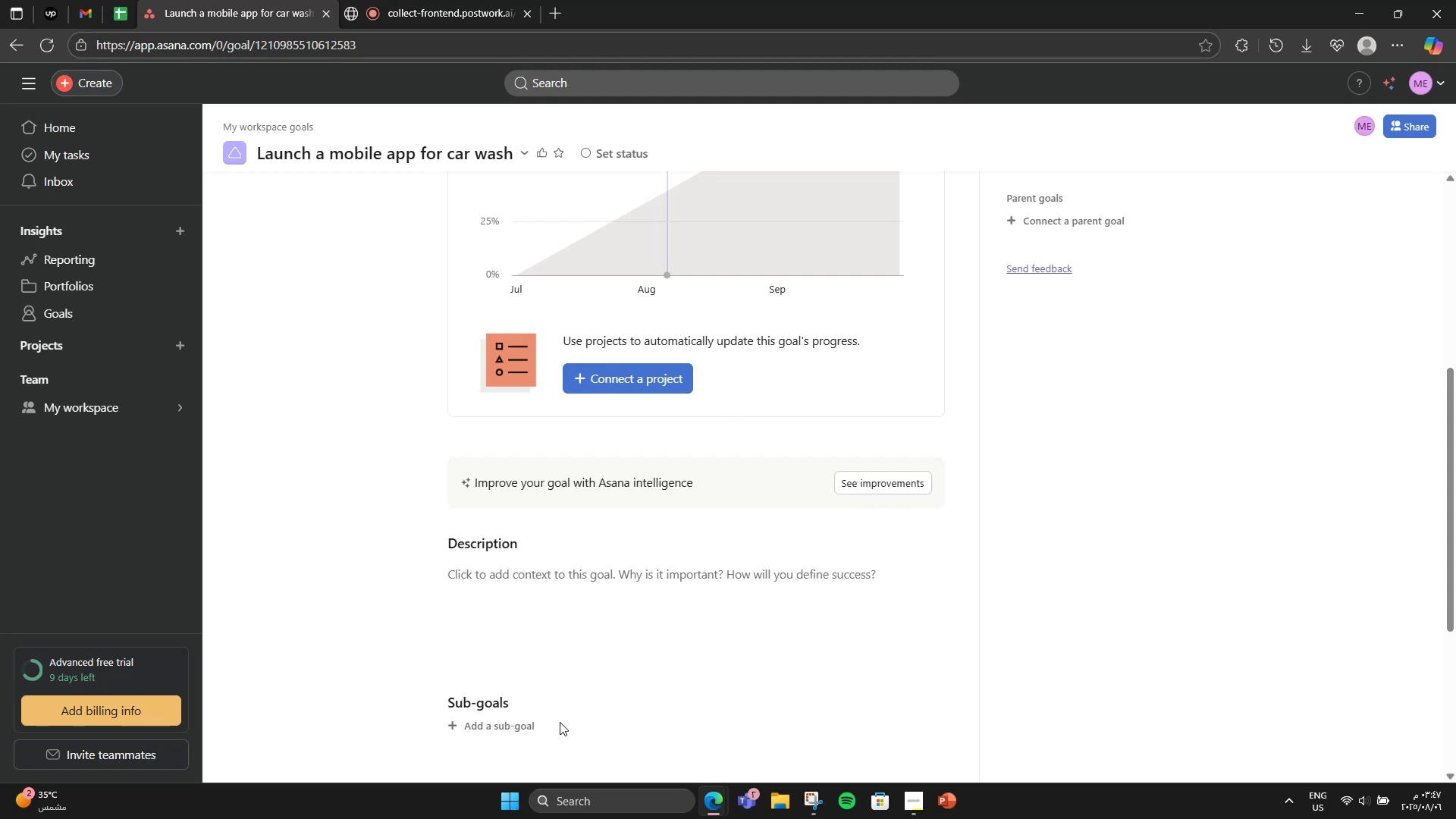 
left_click([632, 587])
 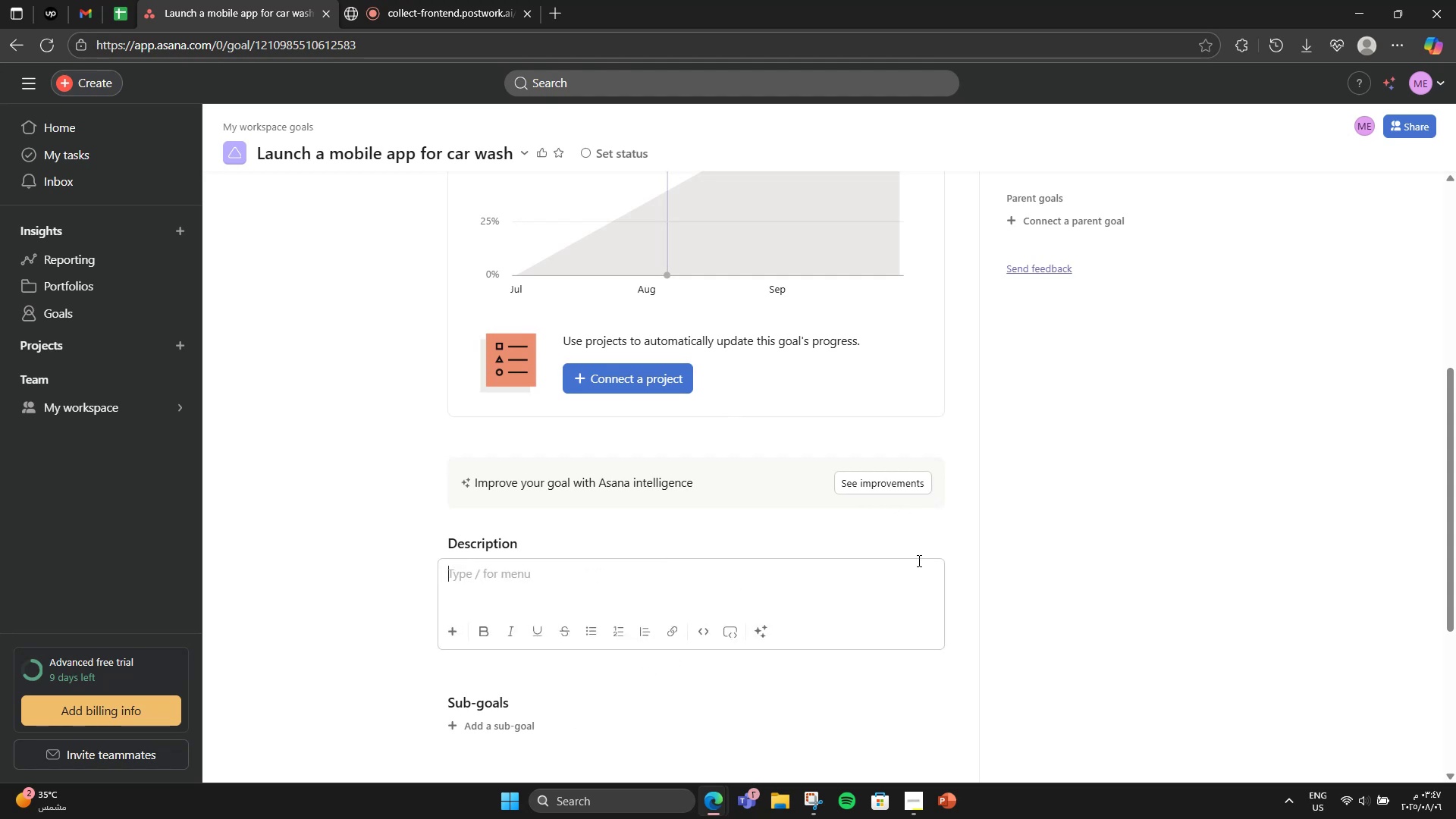 
type(Deve)
key(Backspace)
type(elop and lo)
key(Backspace)
type(aunsh)
key(Backspace)
type(c)
key(Backspace)
key(Backspace)
type([NumLock]ch a mobile app ht)
key(Backspace)
key(Backspace)
type(that aa)
key(Backspace)
type(llows users to book car wash services at nearby stations or request home service, integration)
key(Backspace)
key(Backspace)
key(Backspace)
type(ing AI for dynamic pricing and persom)
key(Backspace)
type(nalized offers[Delete][Delete][NumLock].)
 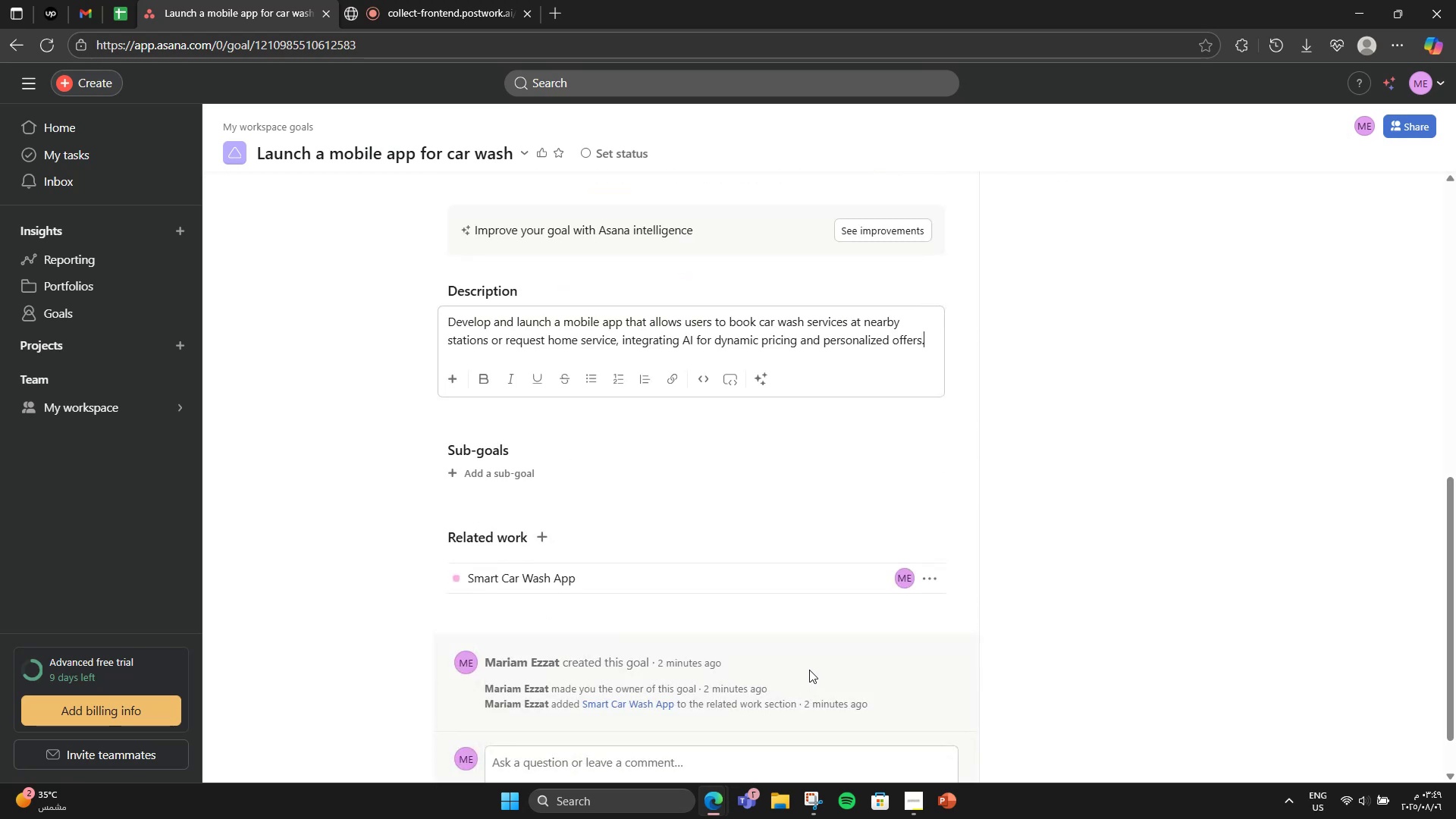 
scroll: coordinate [659, 493], scroll_direction: down, amount: 6.0
 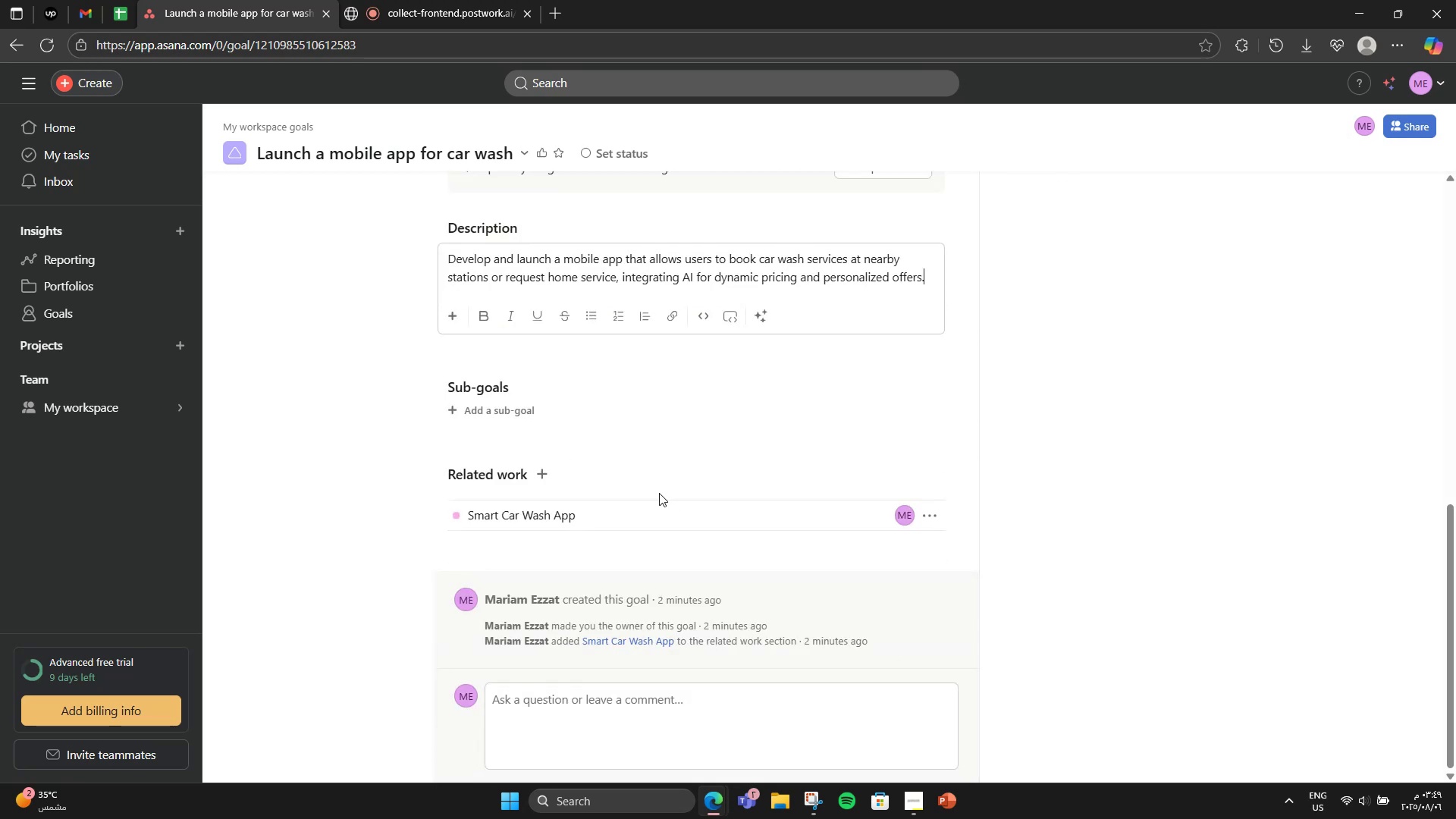 
scroll: coordinate [21, 146], scroll_direction: up, amount: 14.0
 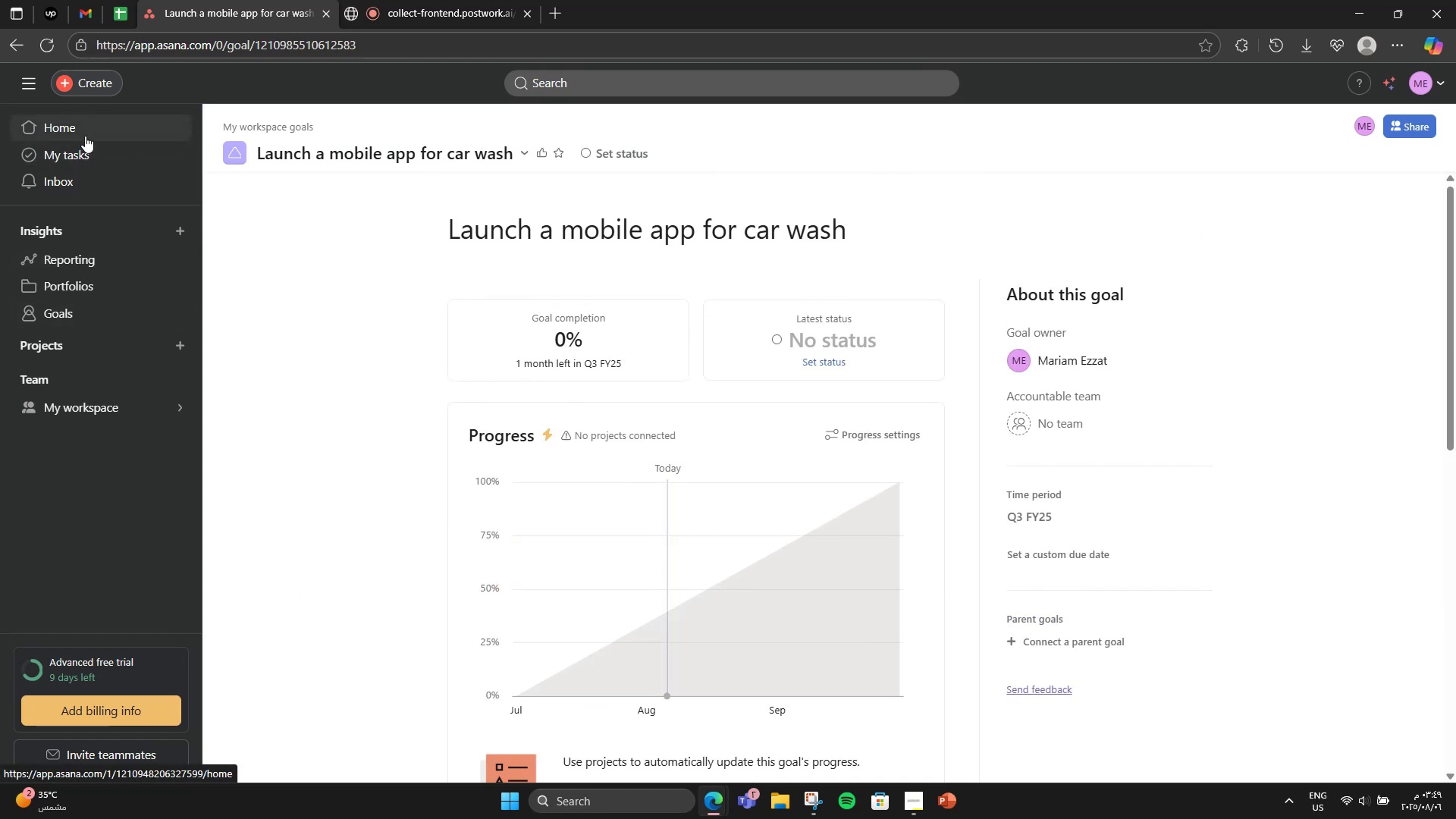 
left_click([85, 136])
 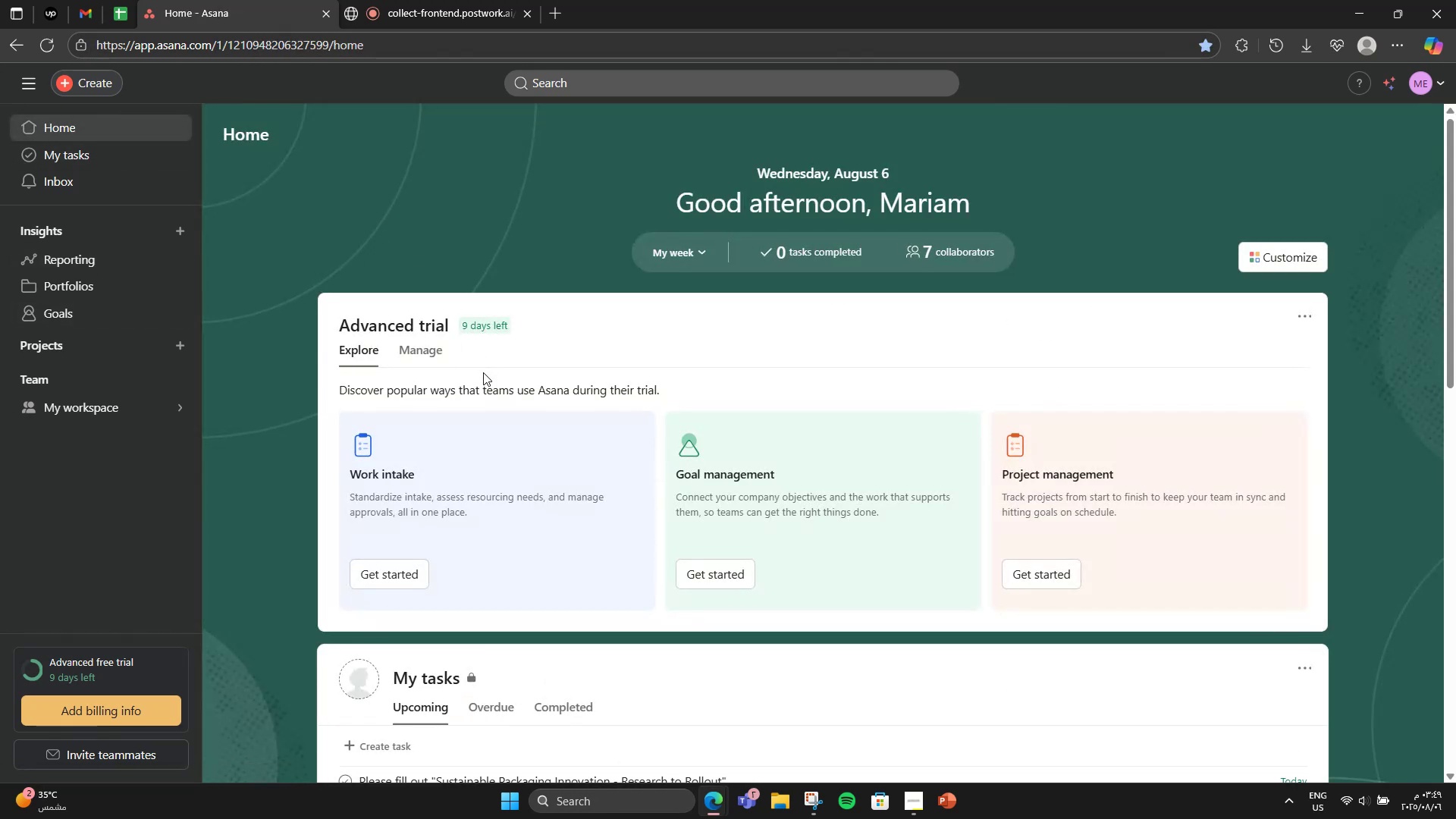 
scroll: coordinate [414, 417], scroll_direction: down, amount: 4.0
 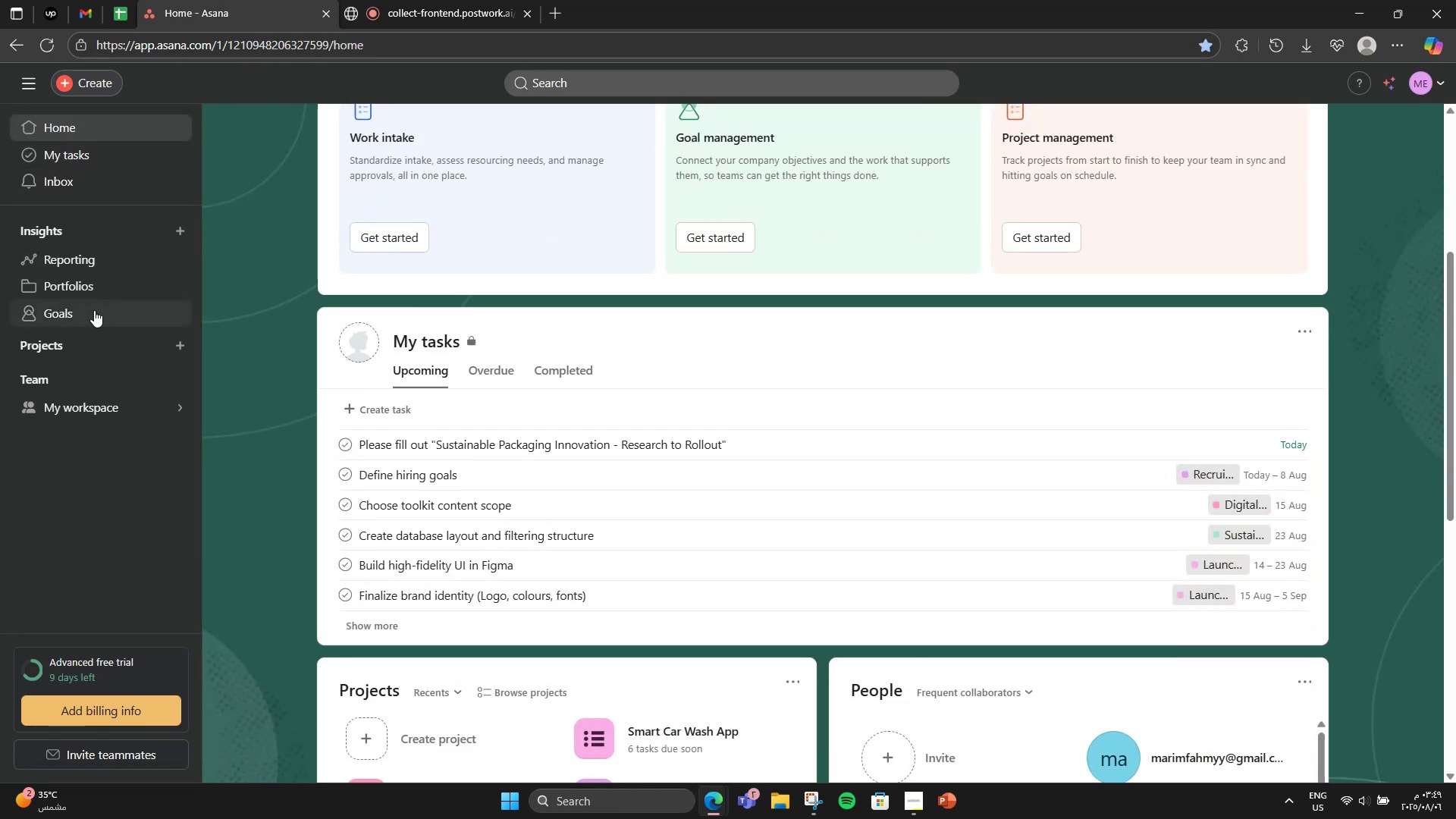 
left_click([104, 356])
 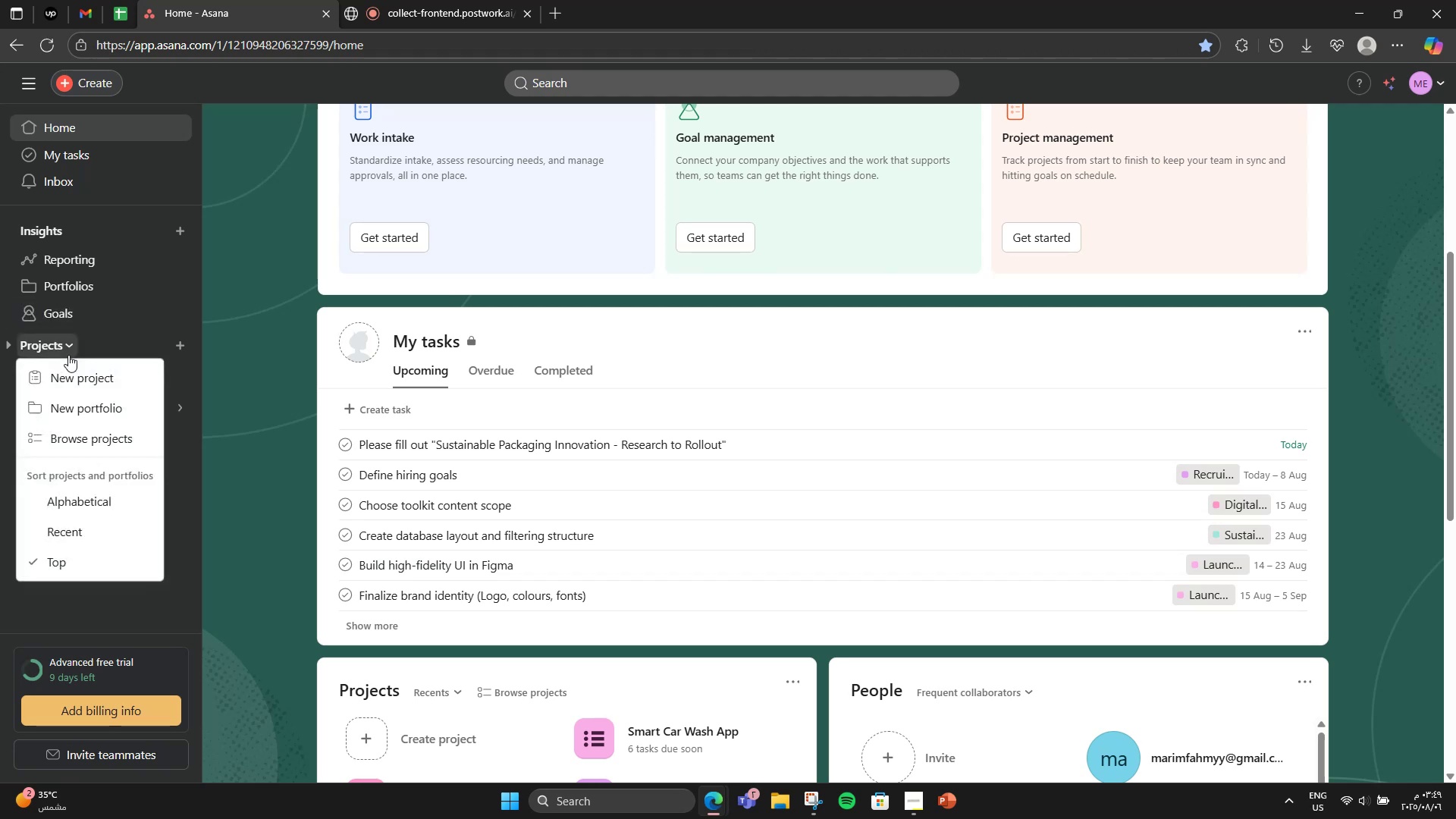 
left_click([74, 351])
 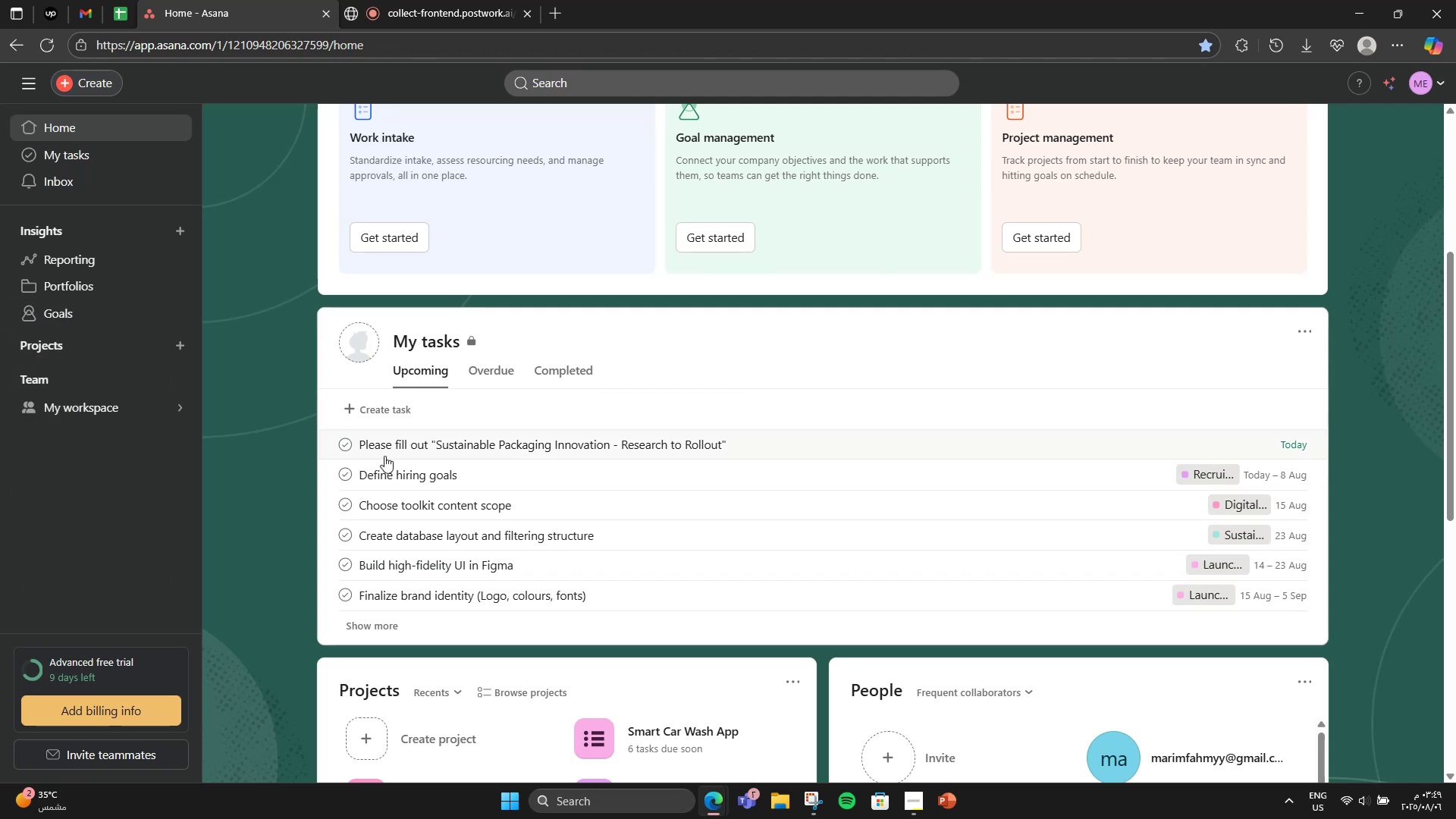 
scroll: coordinate [526, 503], scroll_direction: down, amount: 2.0
 